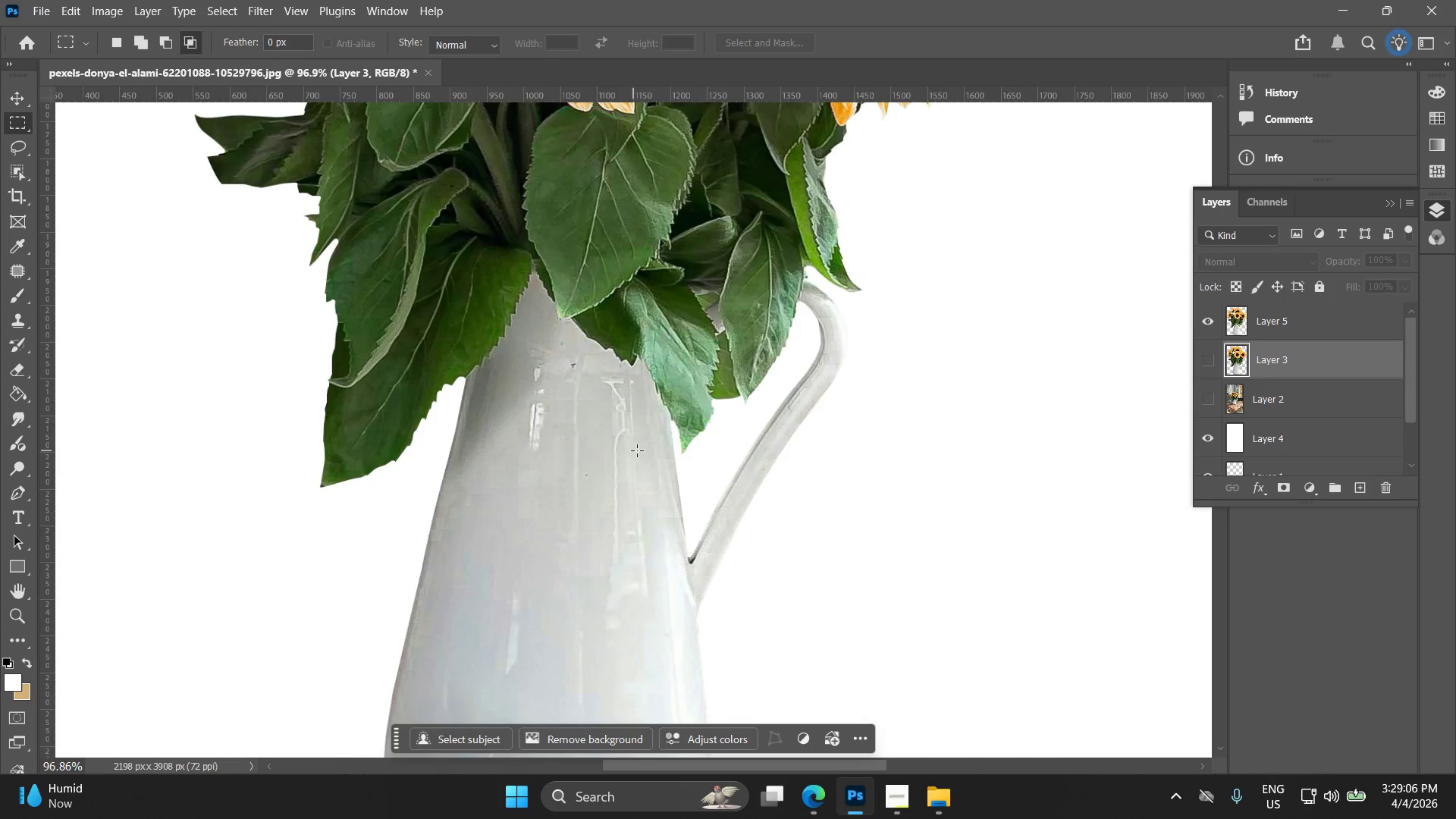 
key(Alt+AltLeft)
 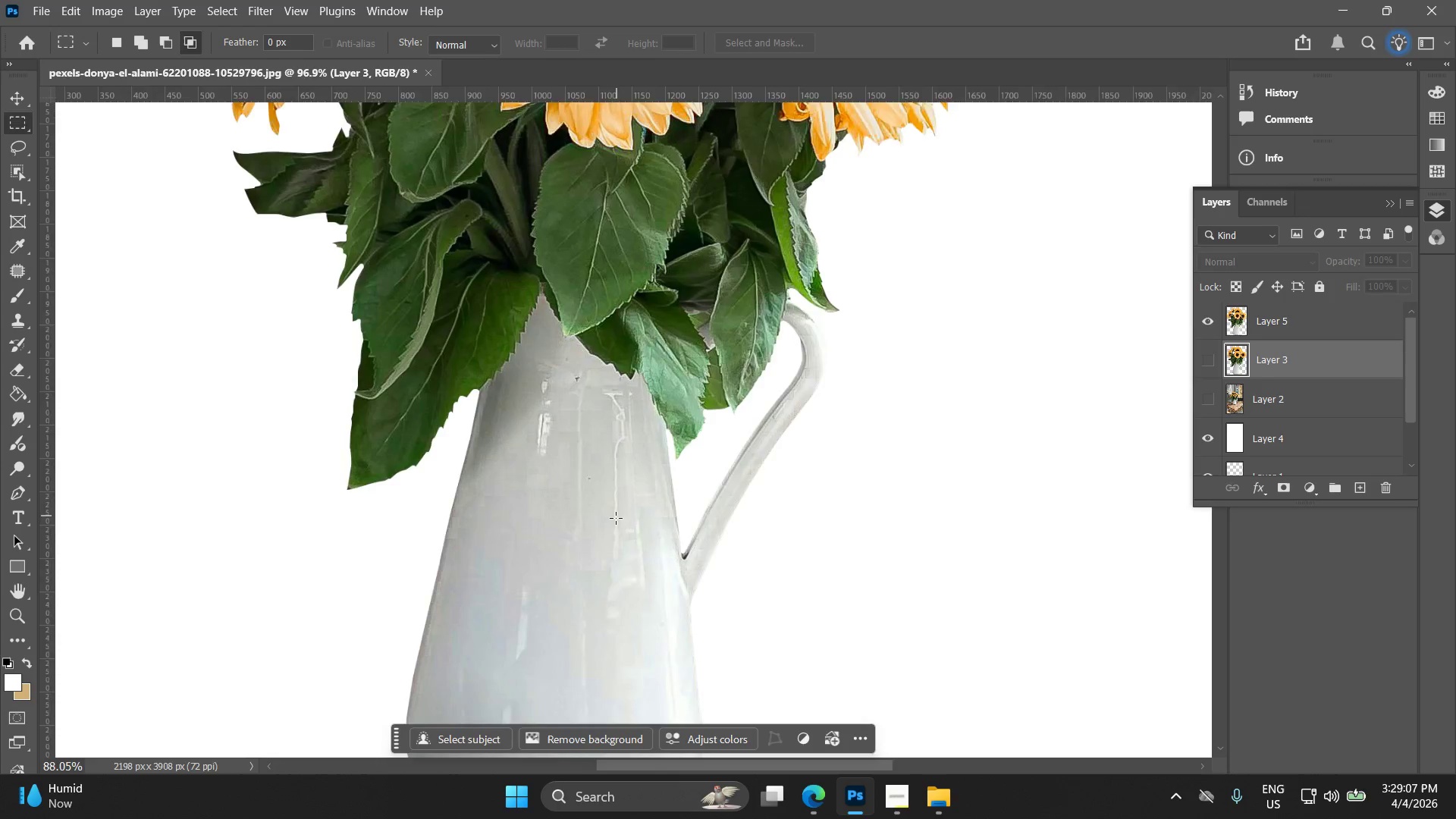 
hold_key(key=Space, duration=0.72)
 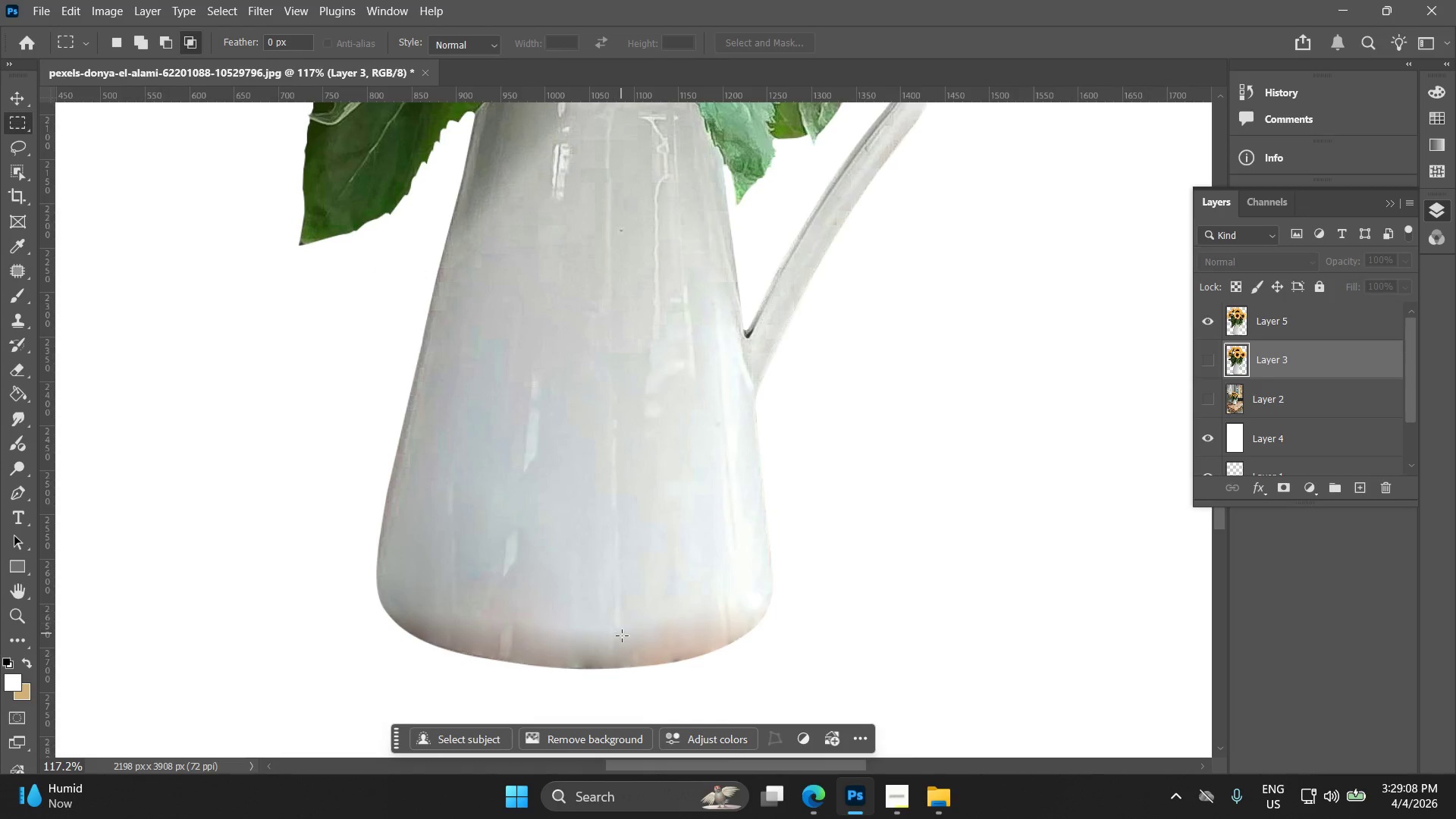 
left_click_drag(start_coordinate=[519, 645], to_coordinate=[547, 517])
 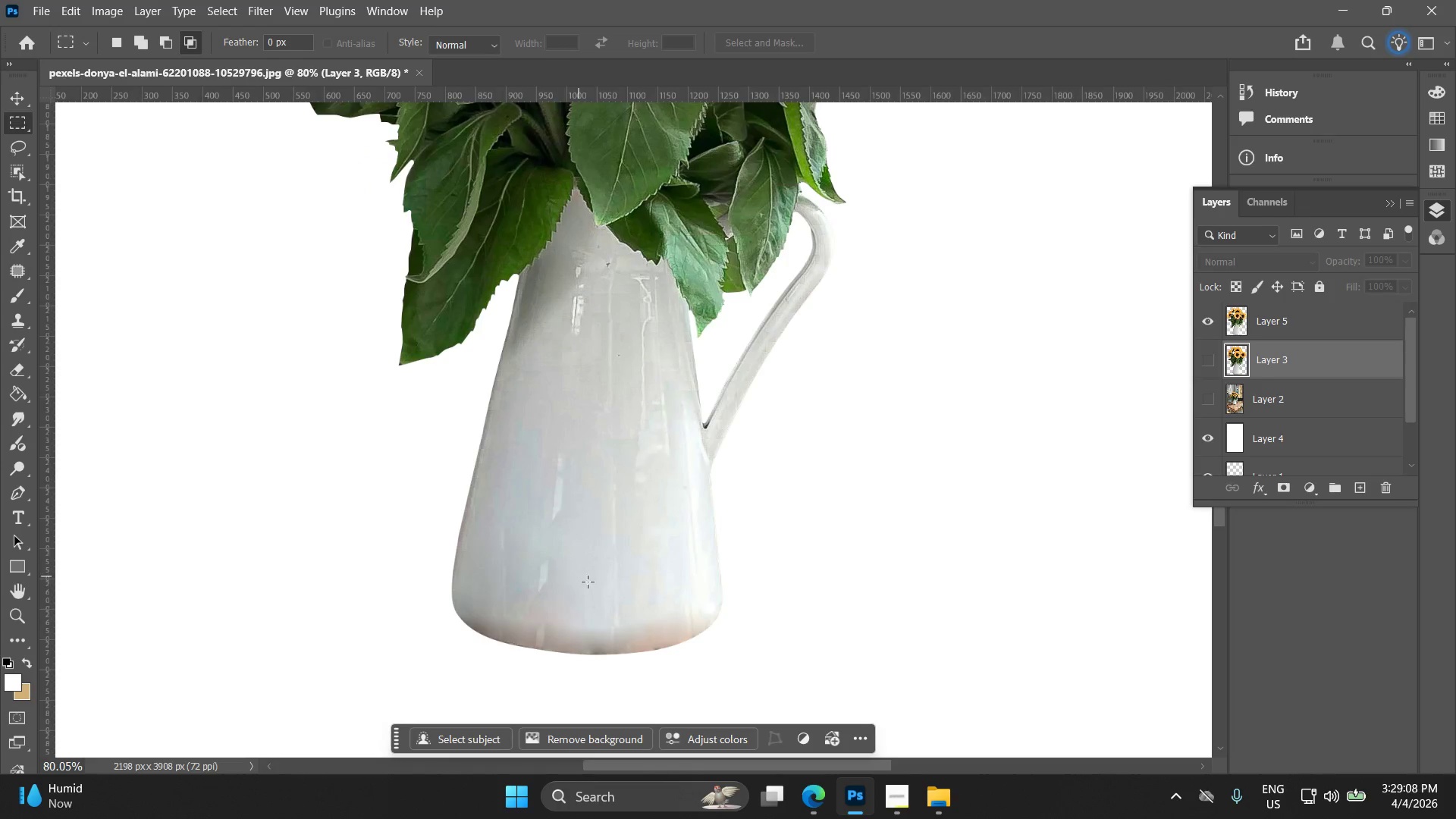 
scroll: coordinate [616, 519], scroll_direction: down, amount: 2.0
 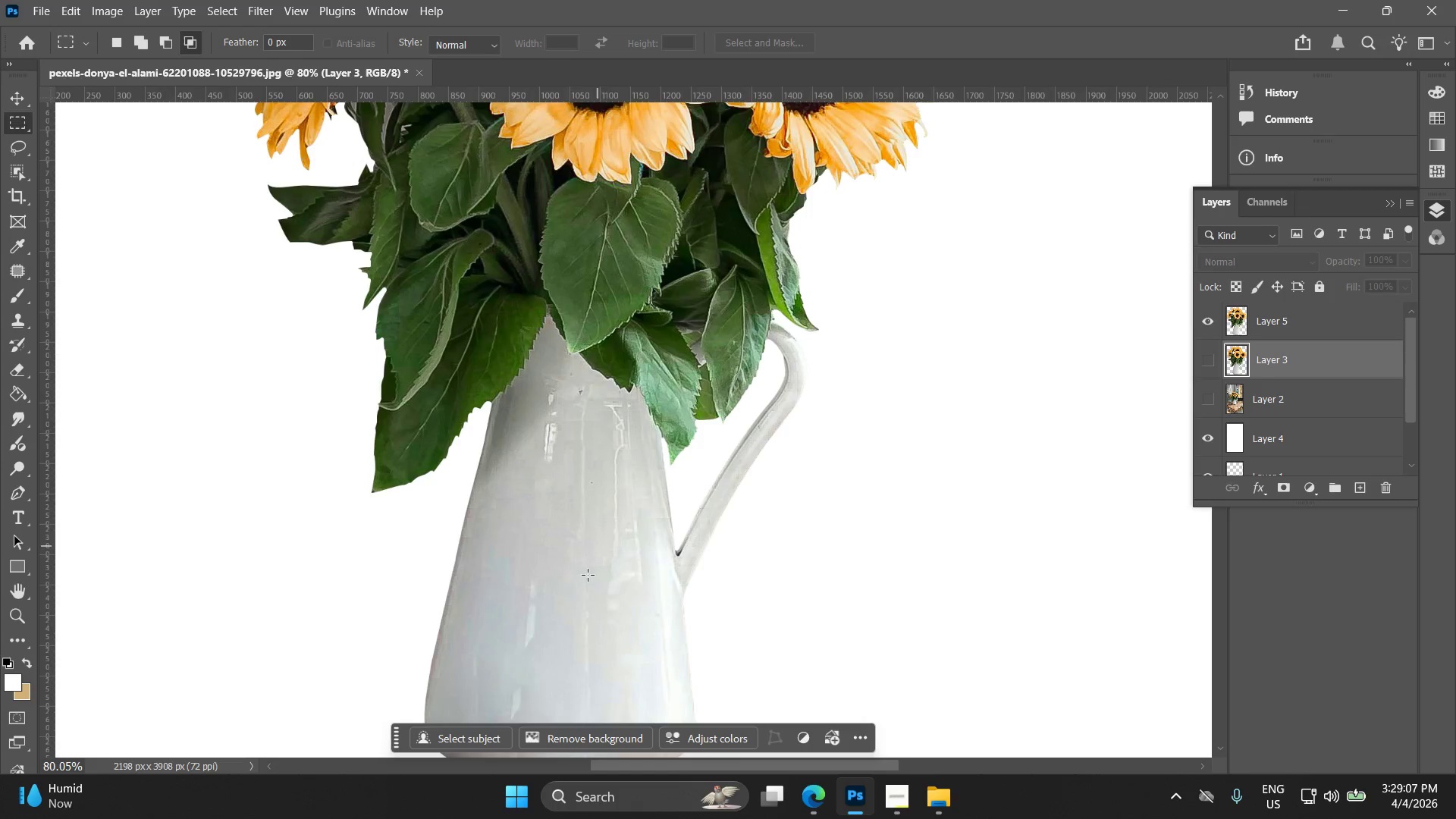 
key(Alt+AltLeft)
 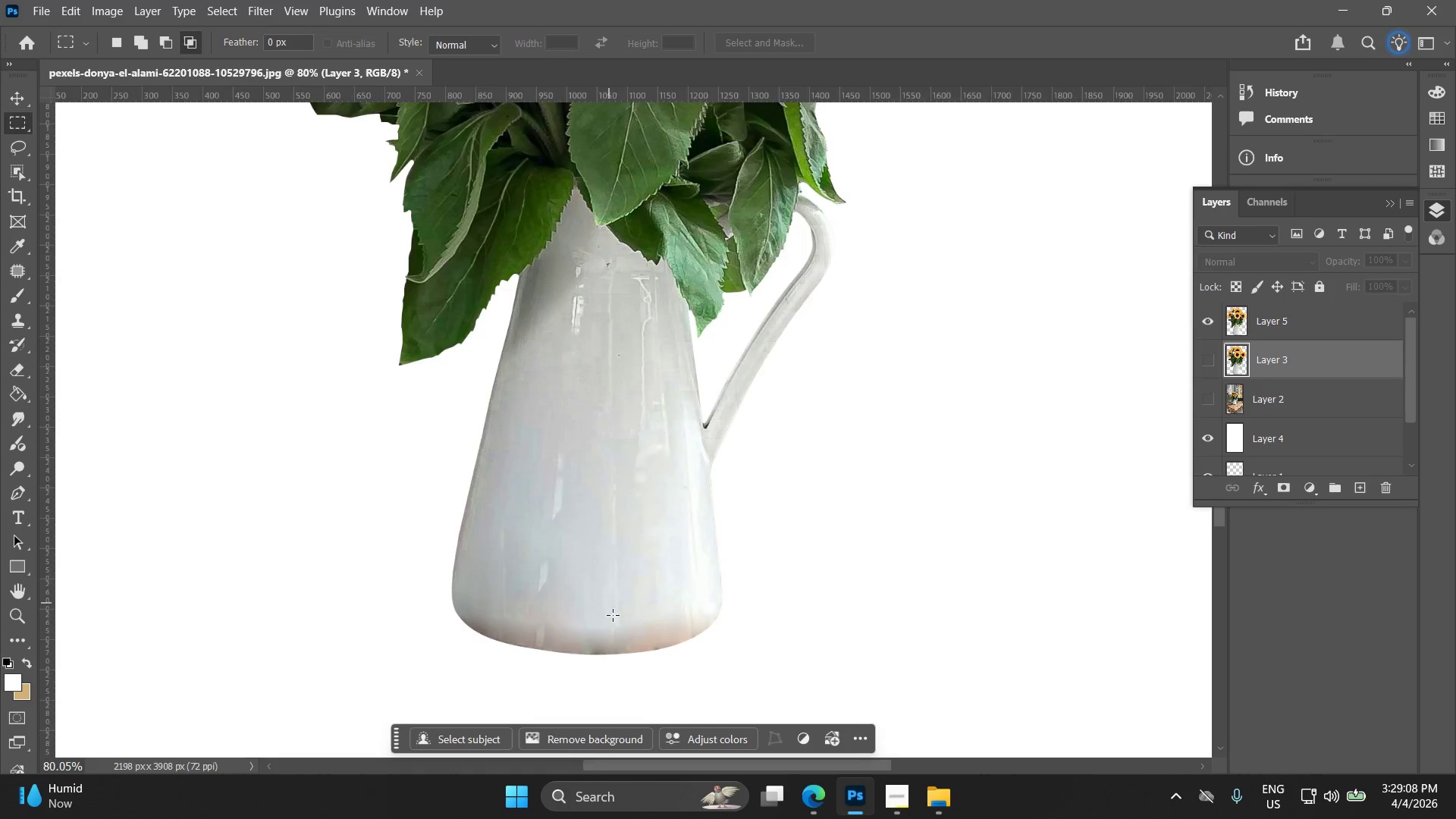 
hold_key(key=AltLeft, duration=1.16)
scroll: coordinate [658, 665], scroll_direction: up, amount: 18.0
 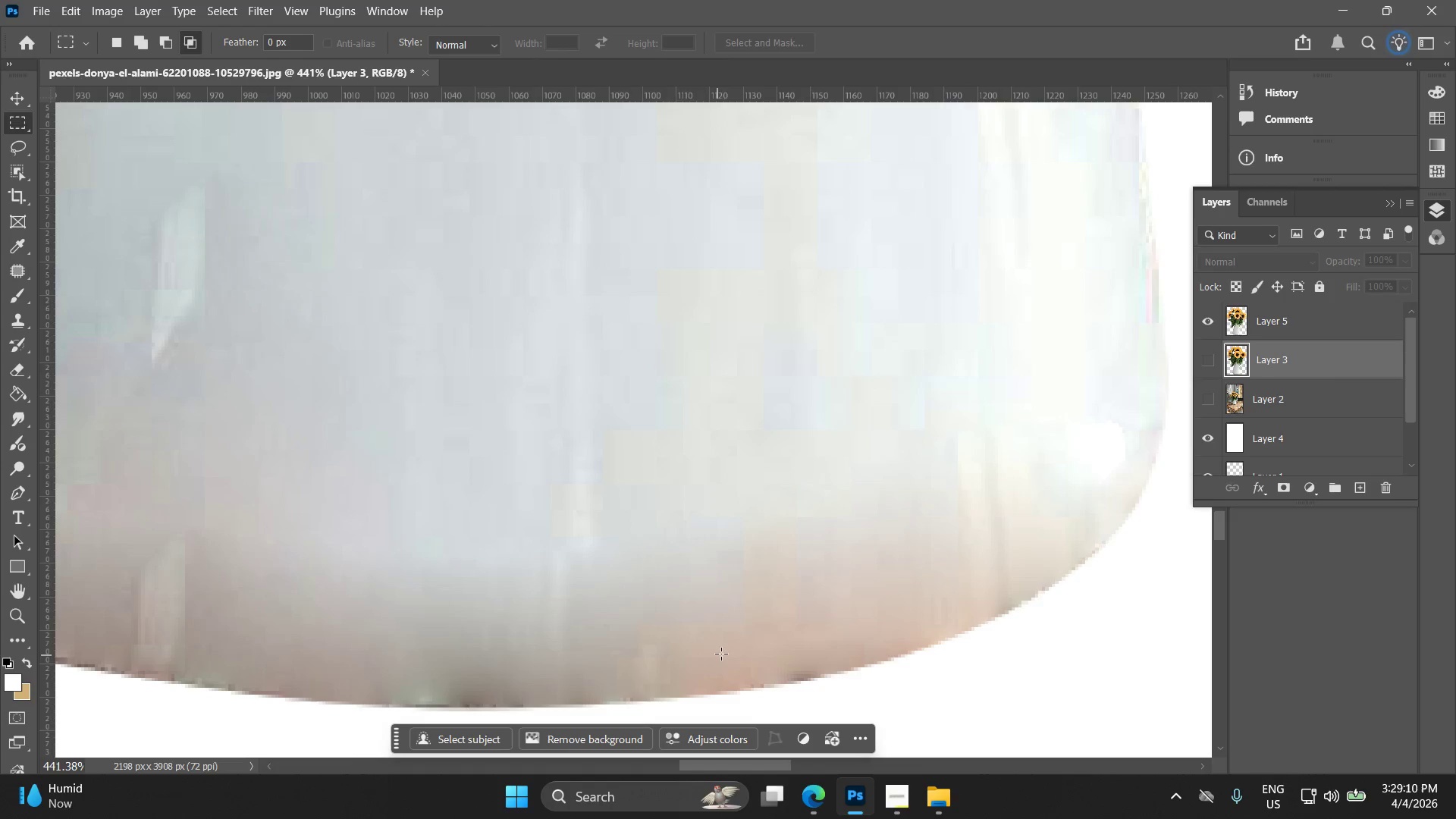 
key(Alt+AltLeft)
 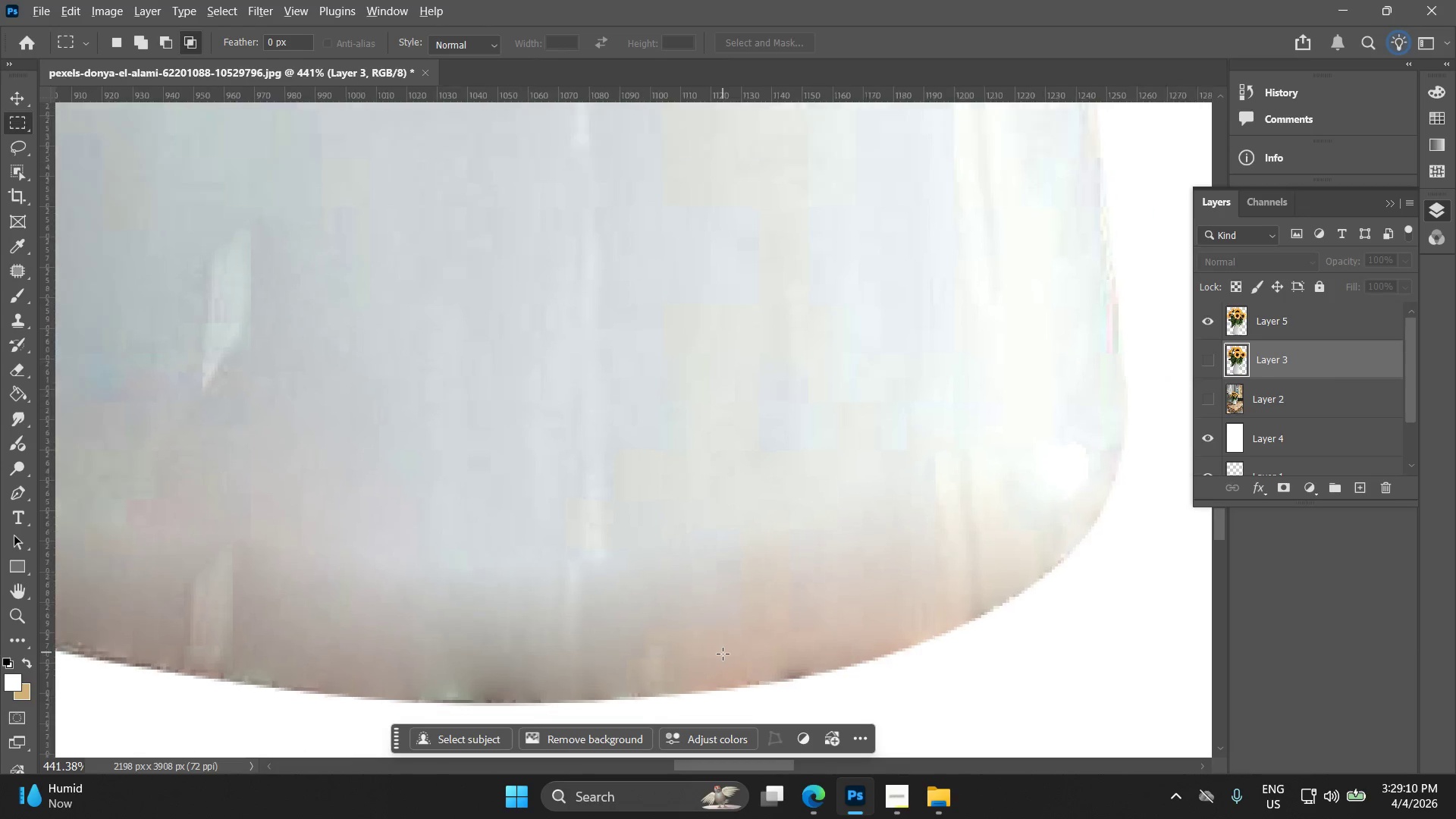 
scroll: coordinate [723, 654], scroll_direction: down, amount: 3.0
 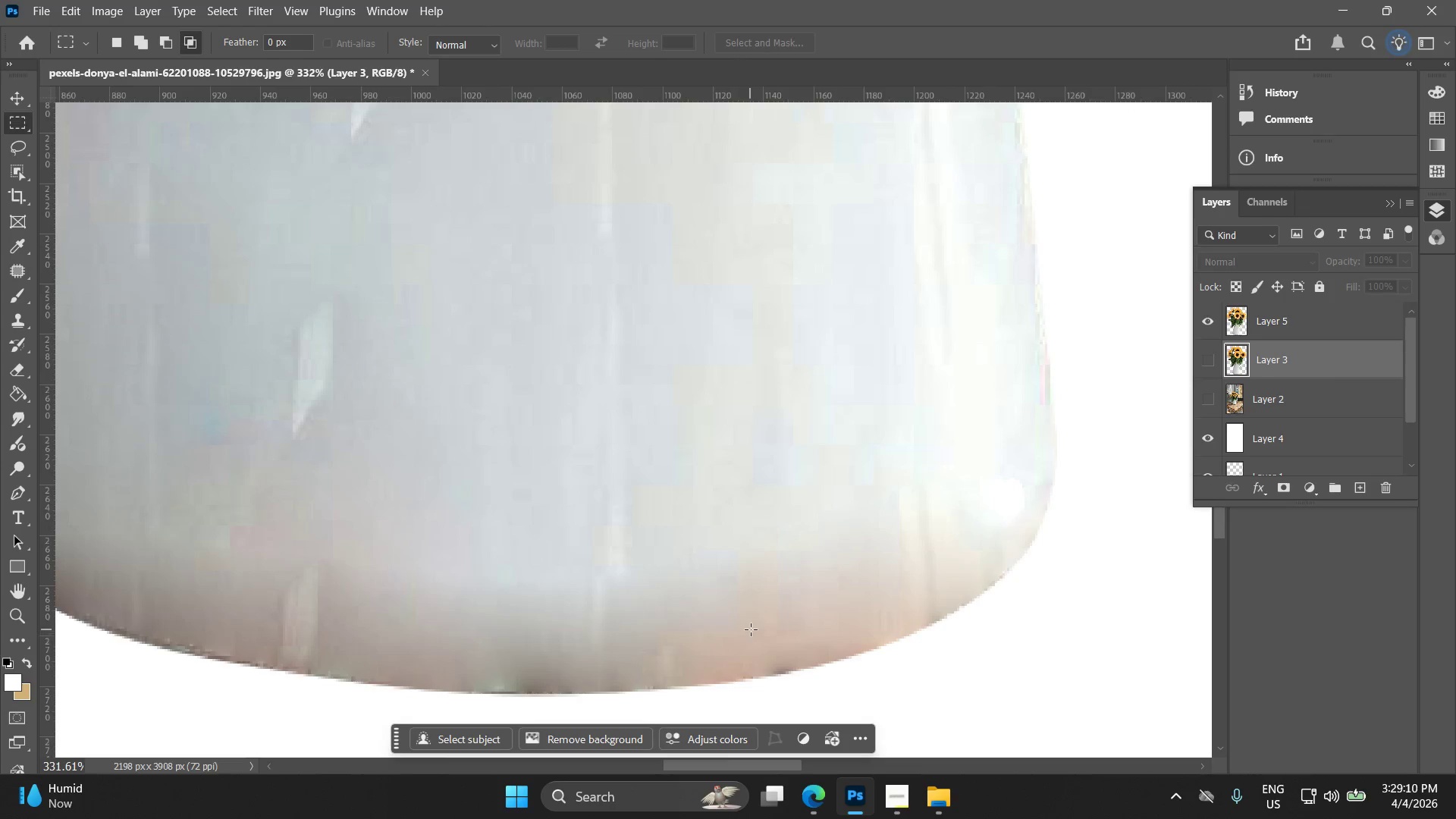 
key(Alt+AltLeft)
 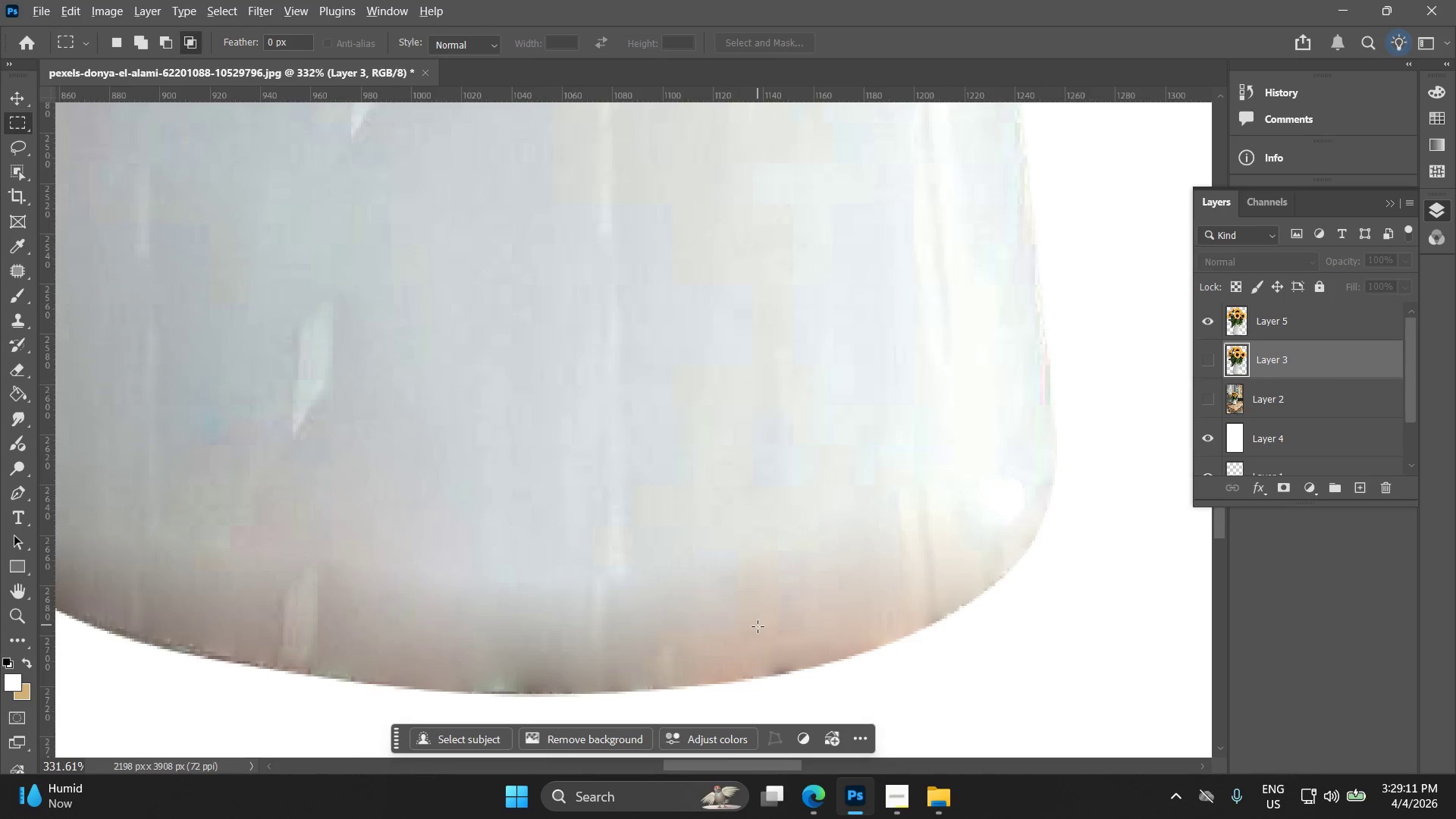 
scroll: coordinate [758, 628], scroll_direction: down, amount: 2.0
 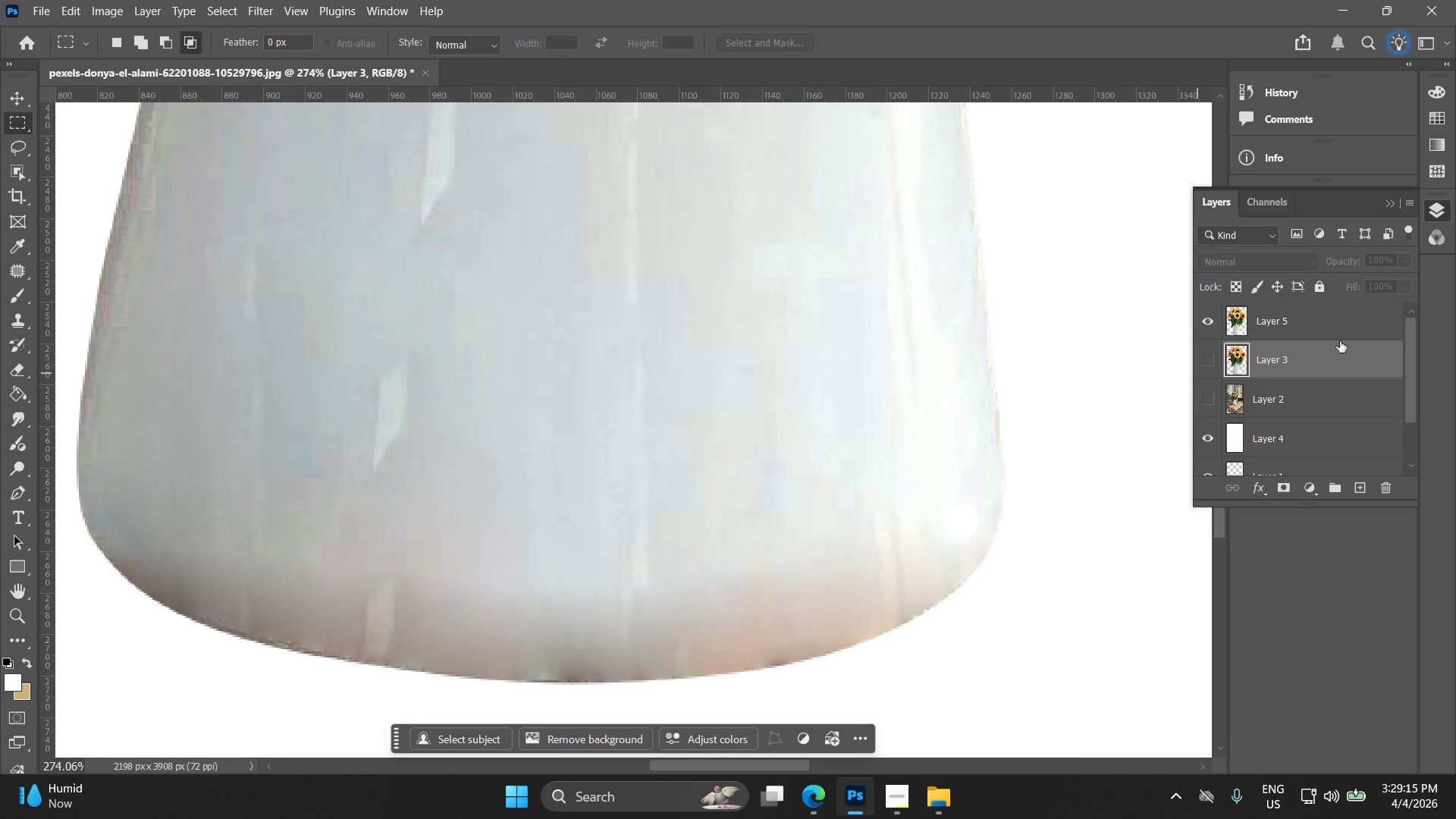 
left_click([1307, 330])
 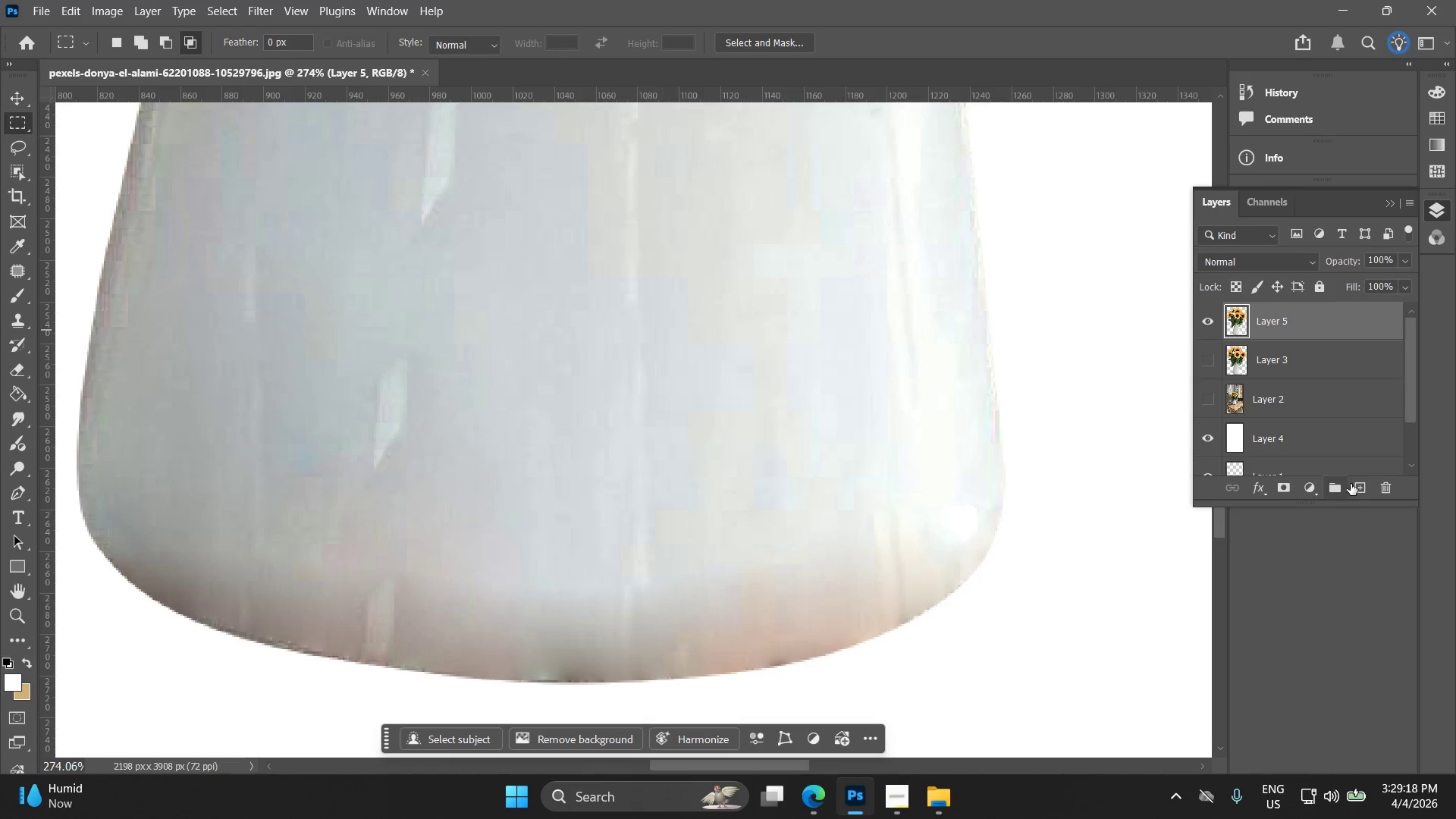 
left_click([1363, 491])
 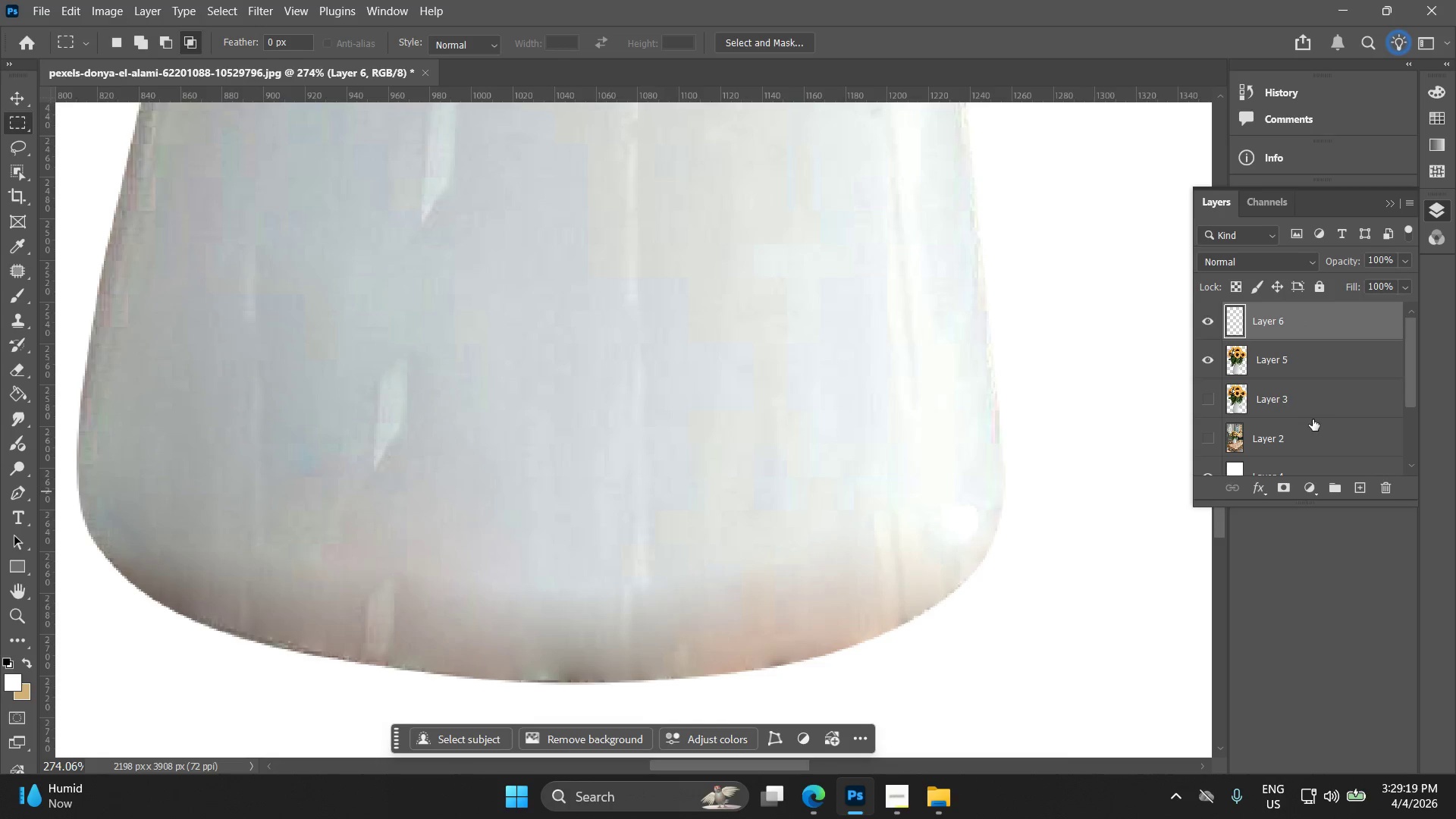 
key(Control+ControlLeft)
 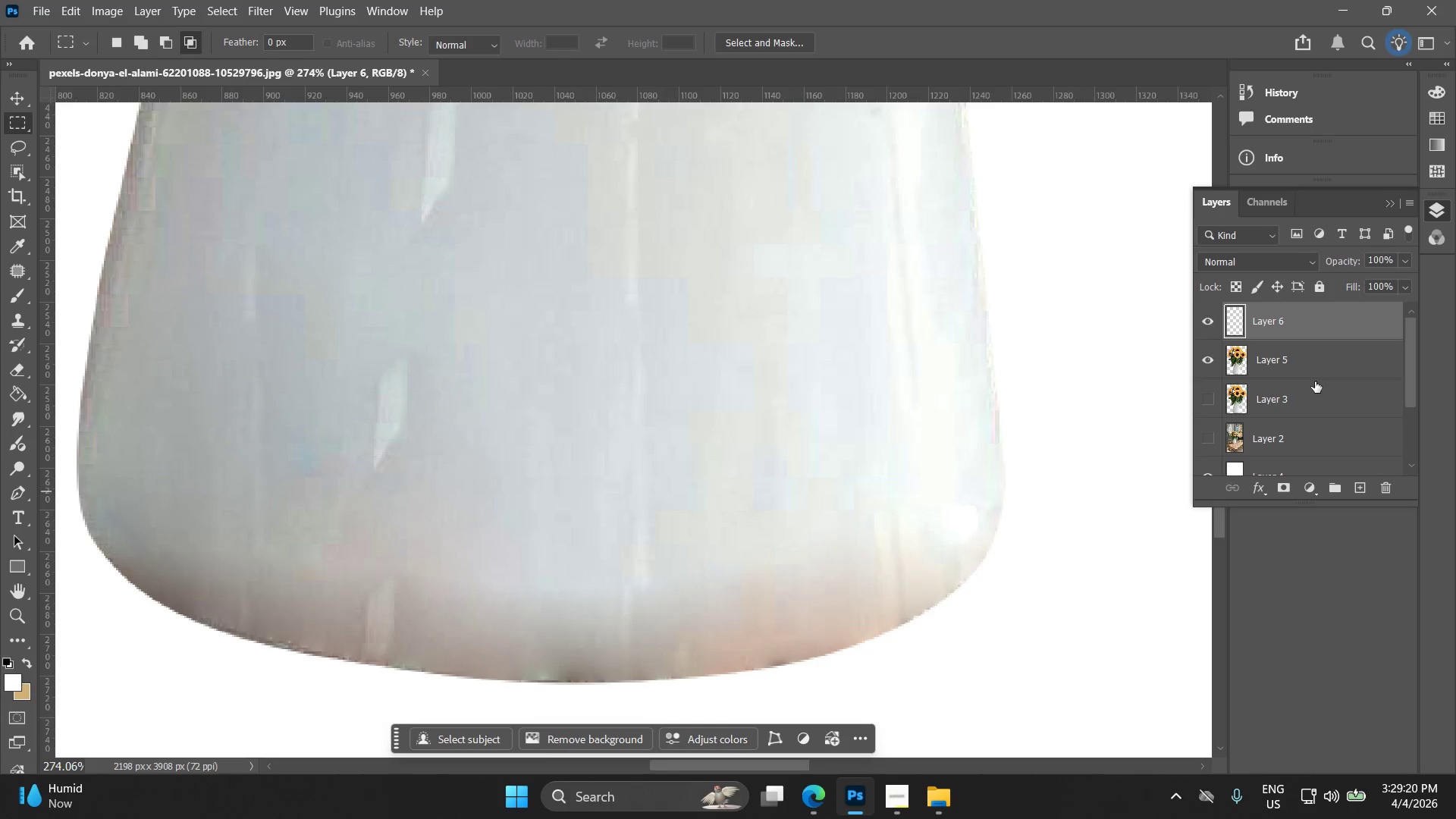 
key(Control+Z)
 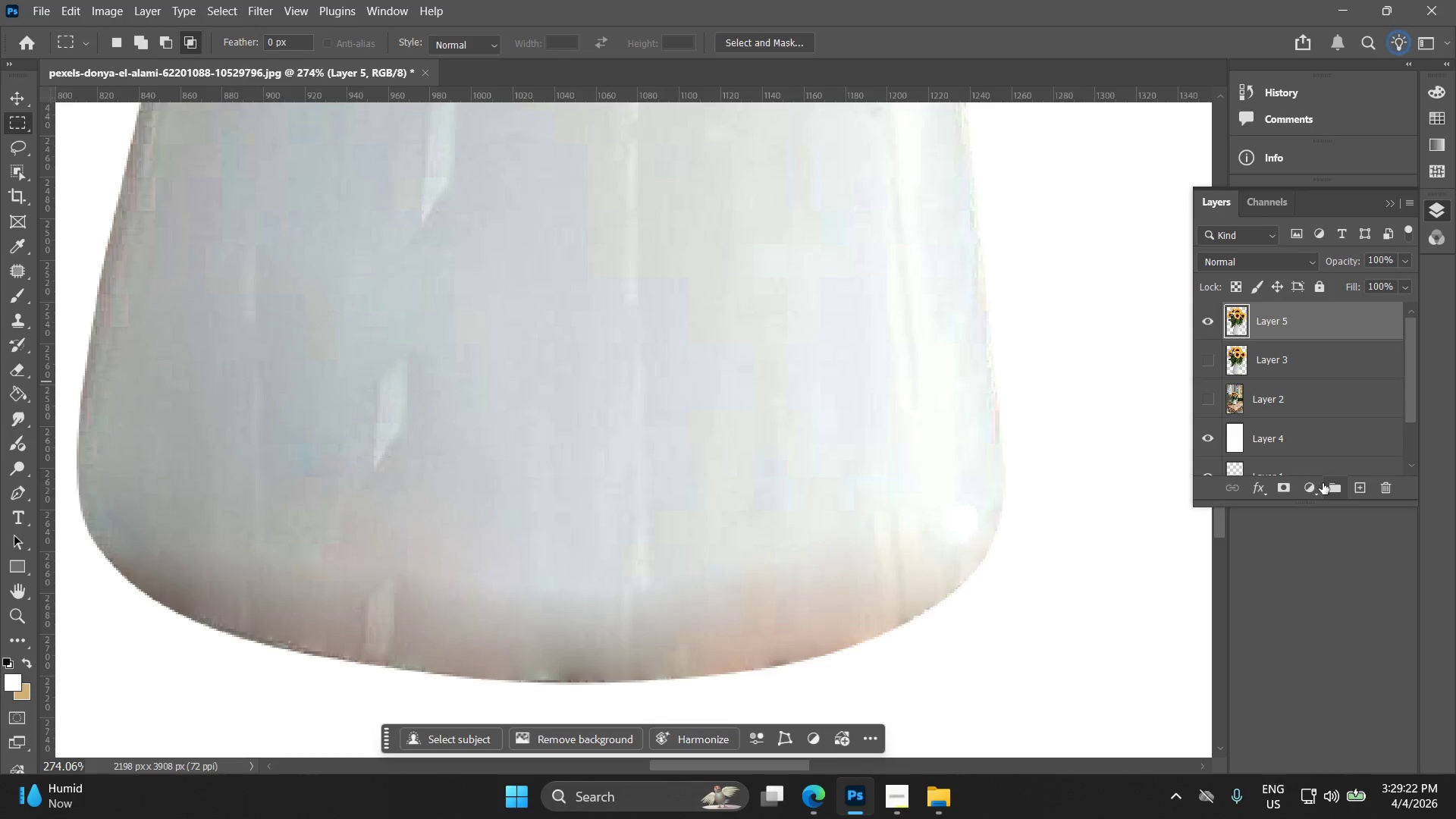 
left_click([1307, 490])
 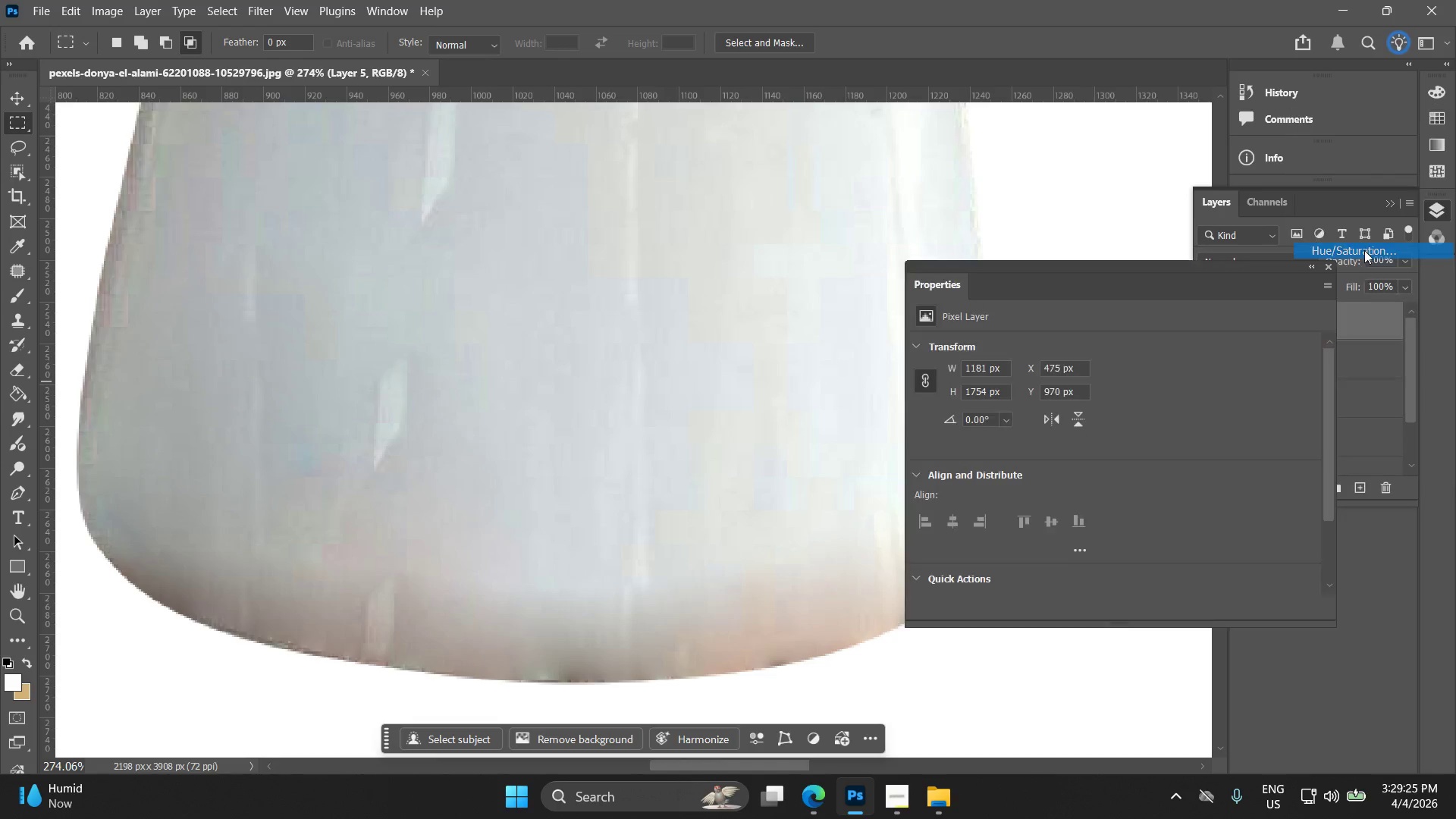 
hold_key(key=AltLeft, duration=0.48)
scroll: coordinate [631, 300], scroll_direction: down, amount: 4.0
 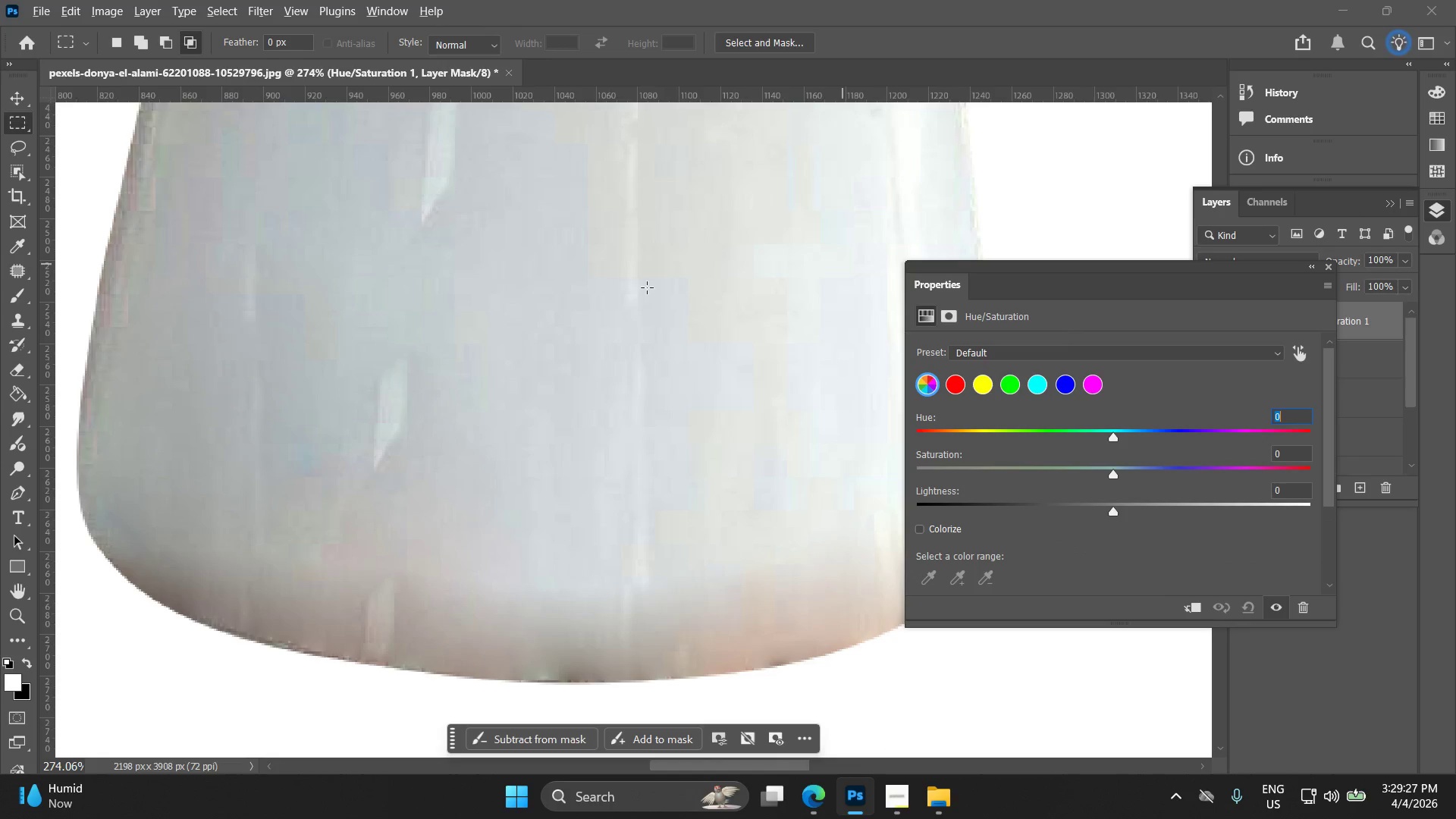 
key(Alt+AltLeft)
 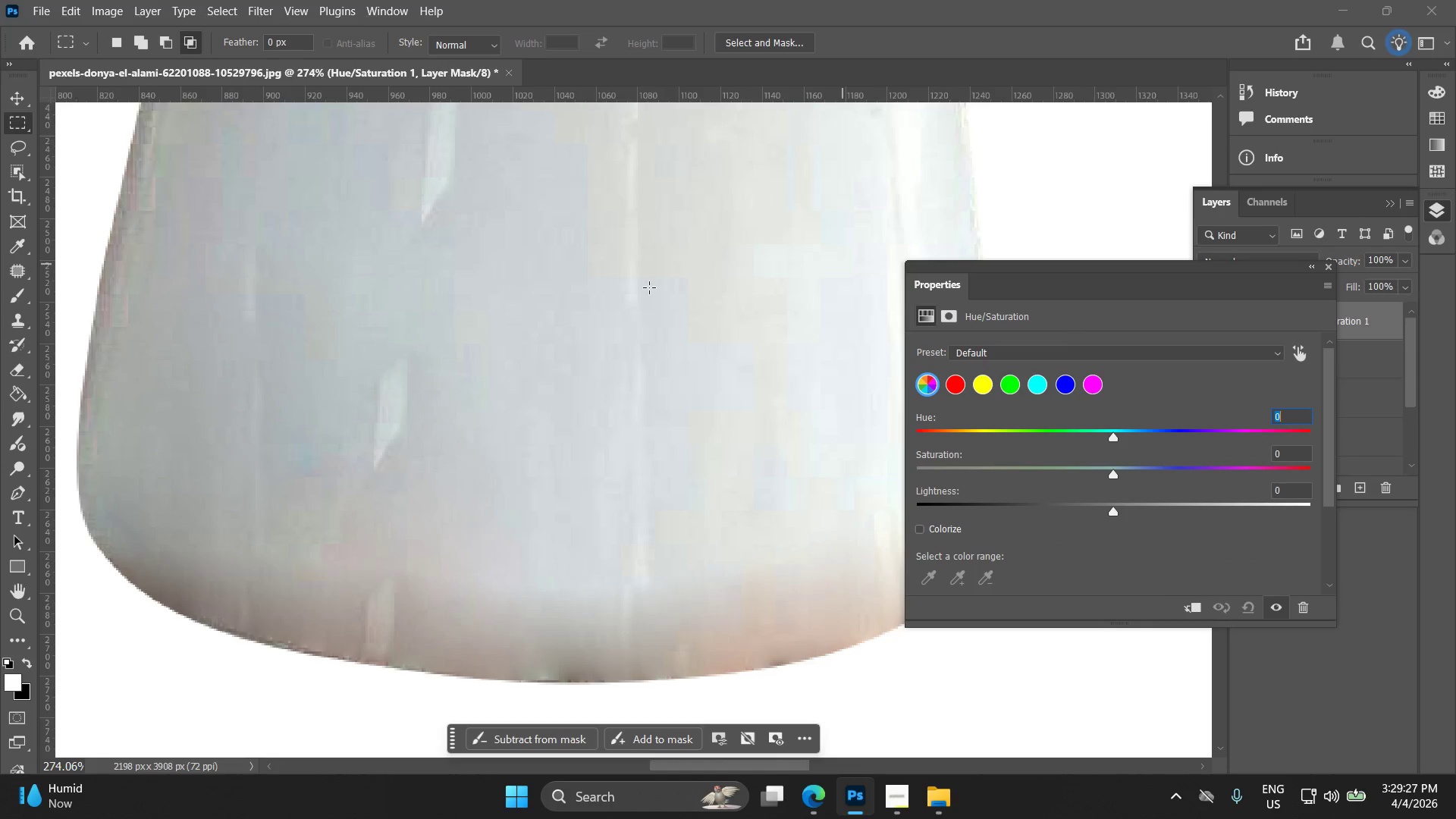 
left_click([653, 293])
 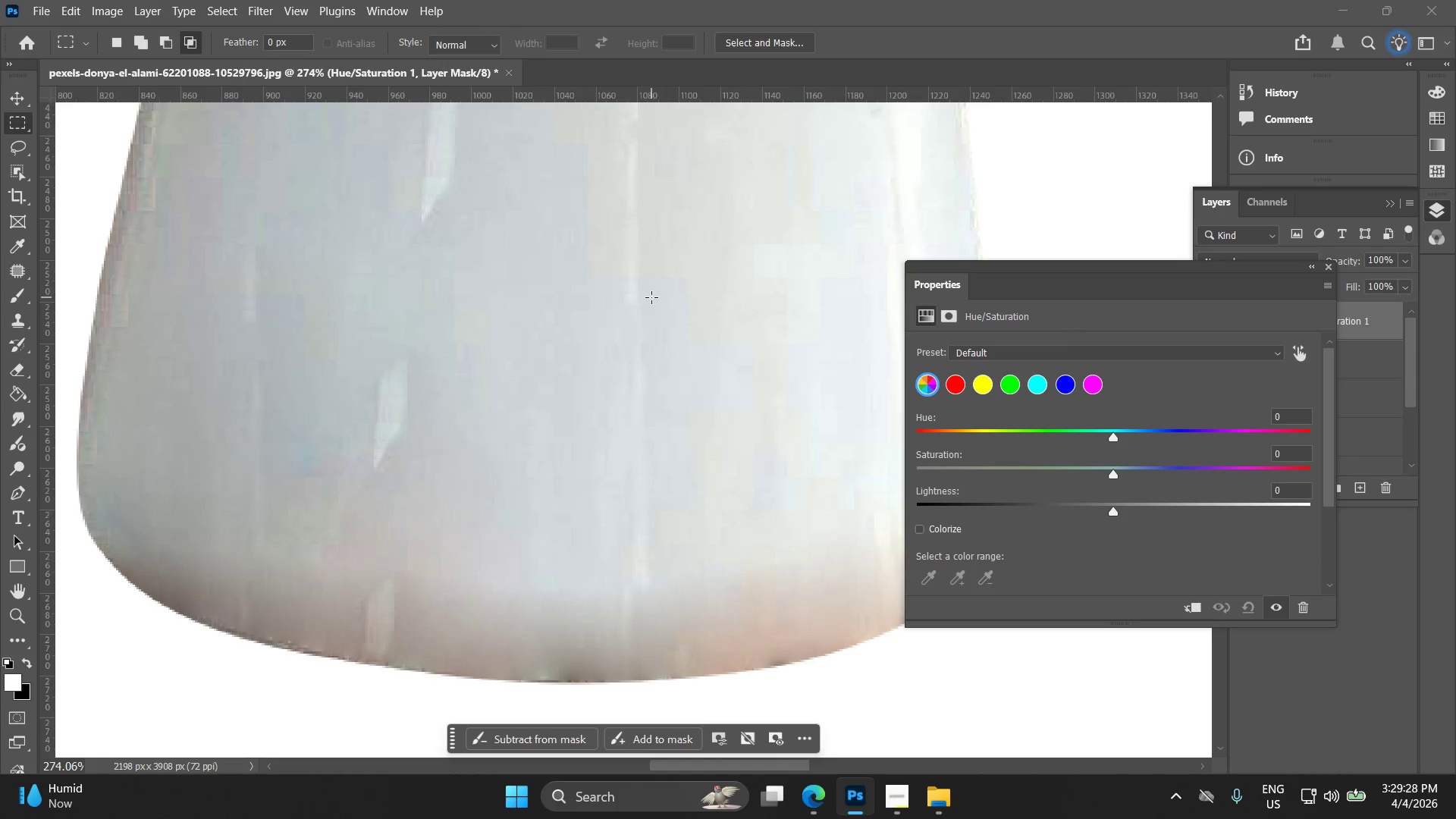 
scroll: coordinate [651, 293], scroll_direction: down, amount: 4.0
 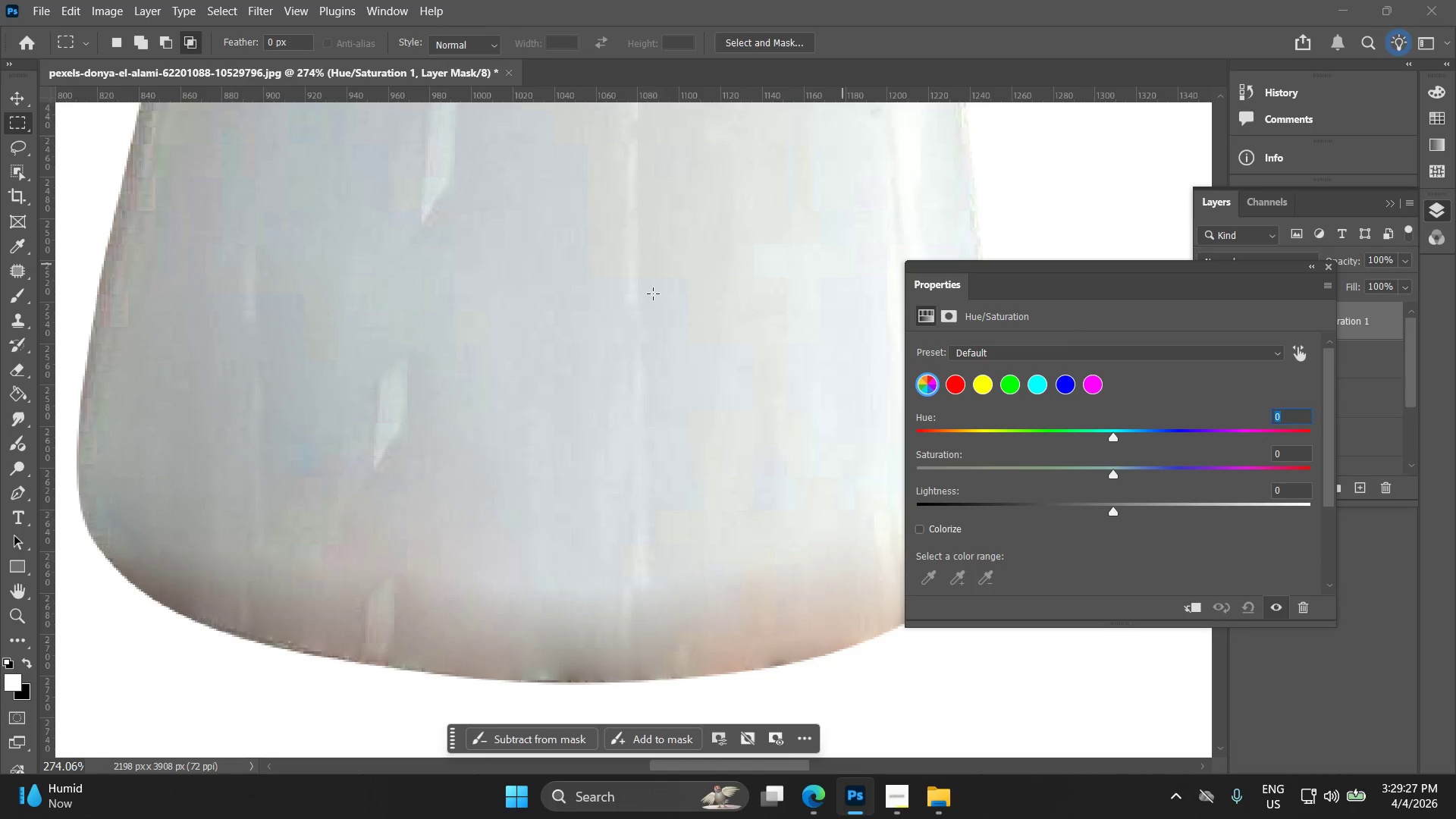 
hold_key(key=AltLeft, duration=0.33)
 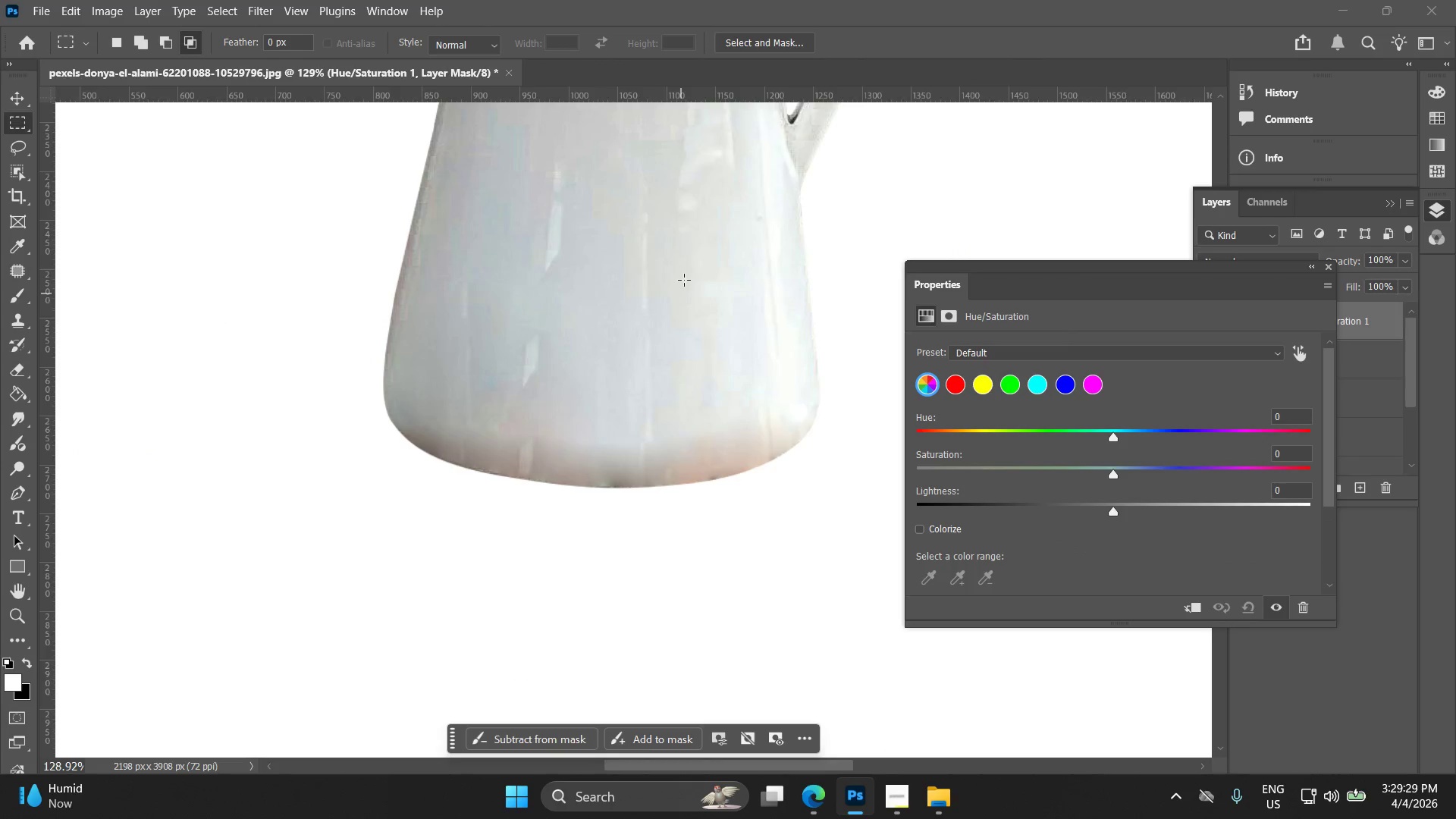 
key(Alt+AltLeft)
 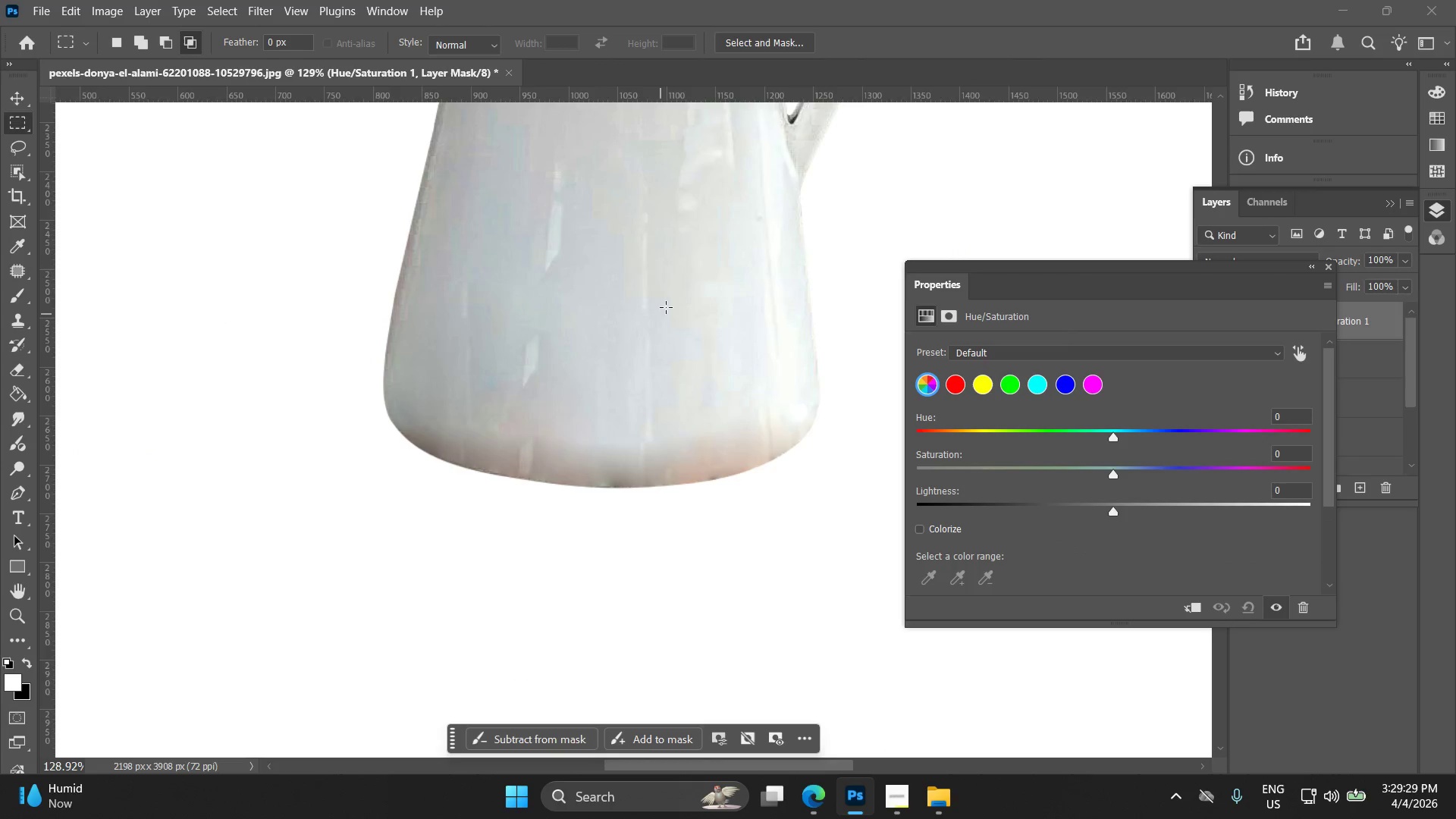 
hold_key(key=Space, duration=0.7)
 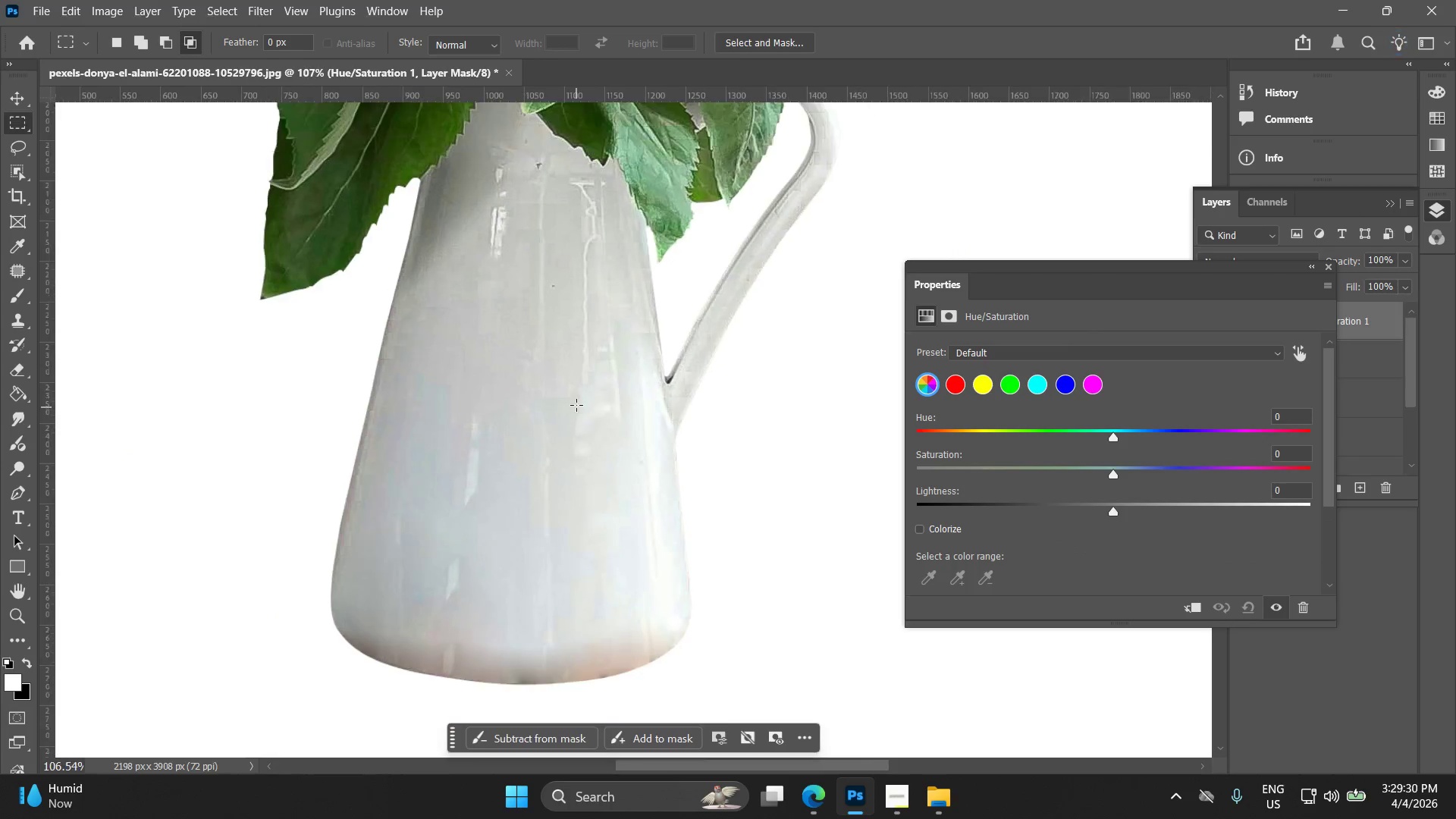 
left_click_drag(start_coordinate=[674, 245], to_coordinate=[570, 500])
 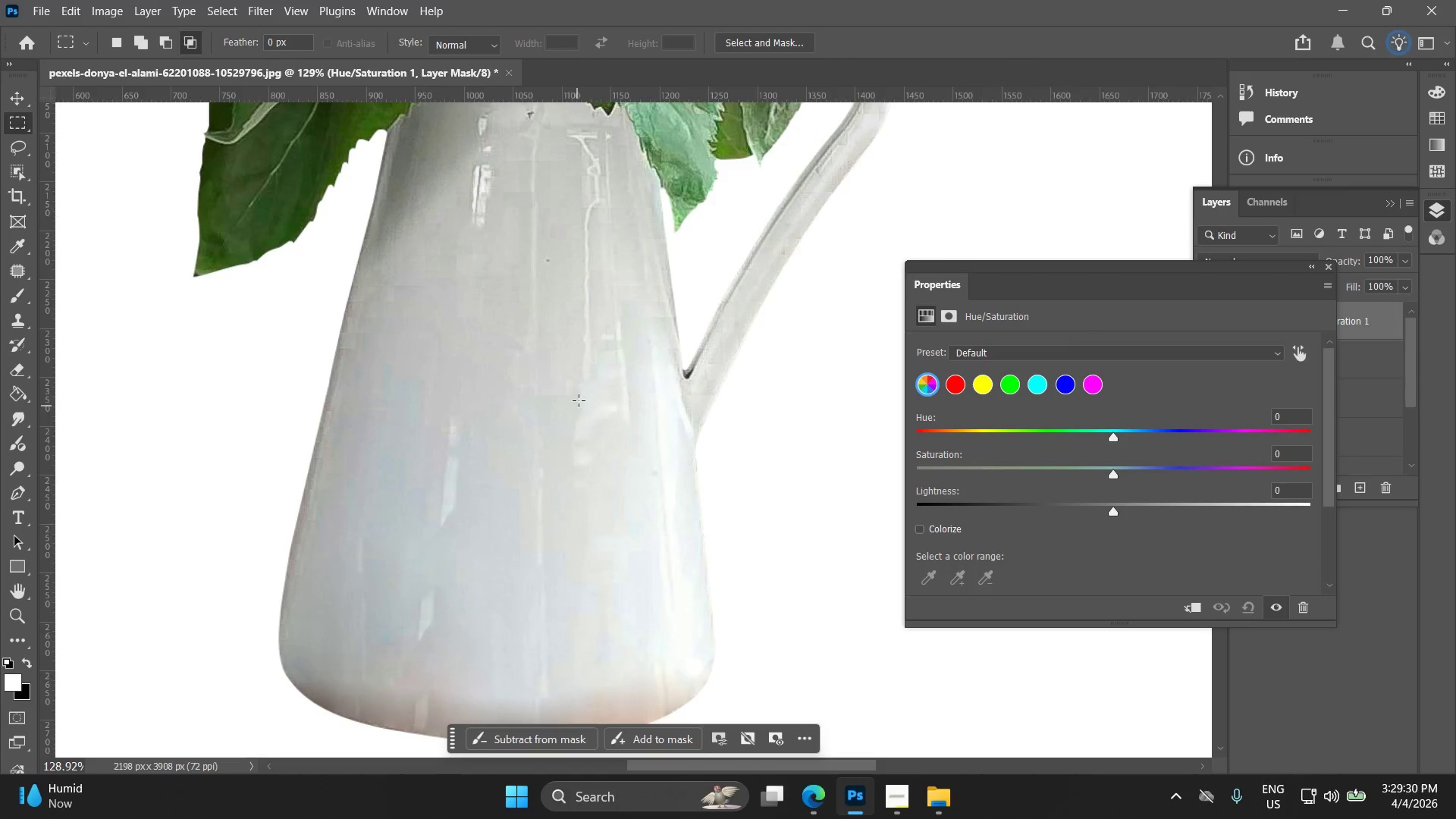 
scroll: coordinate [657, 318], scroll_direction: down, amount: 8.0
 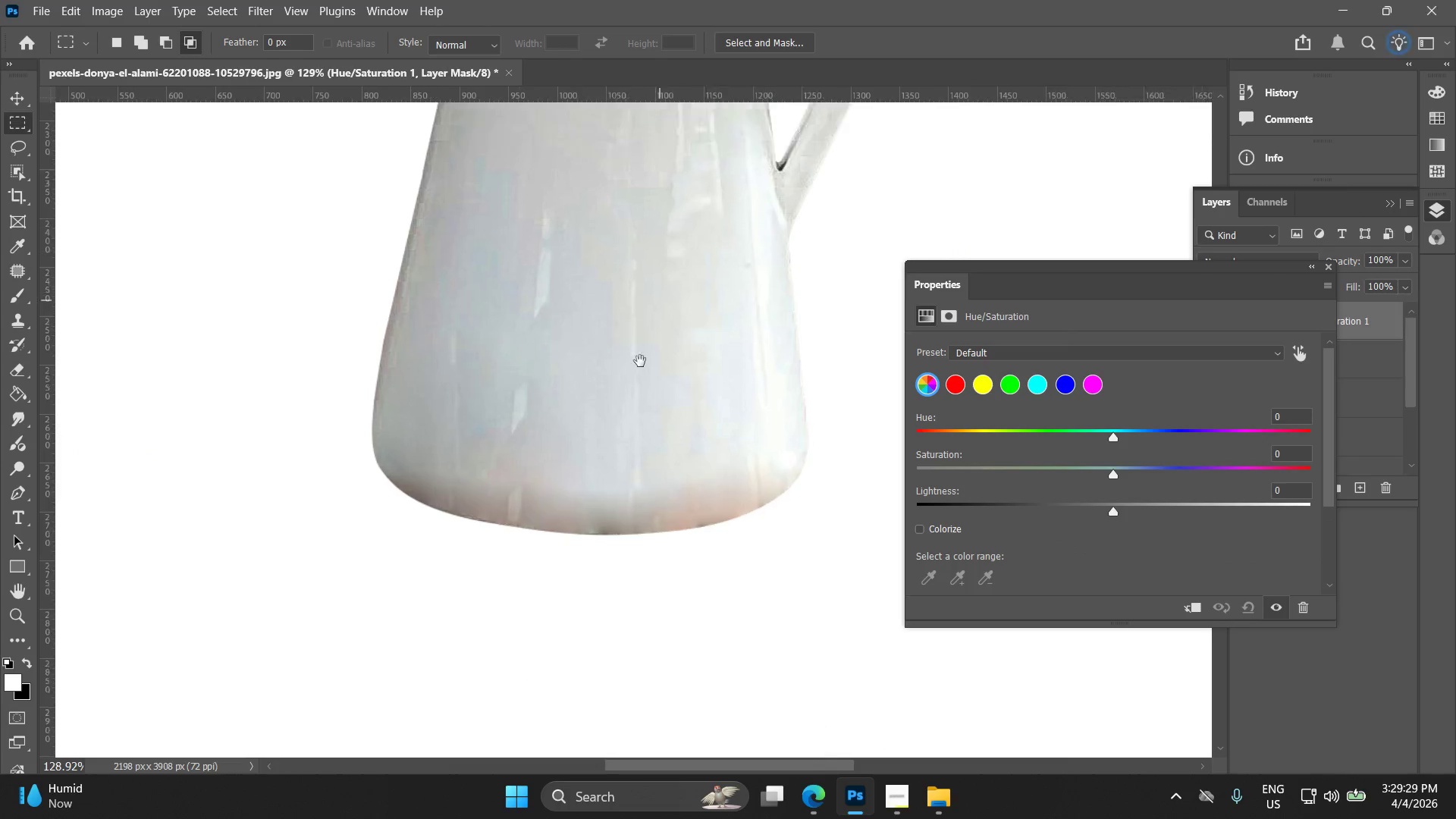 
hold_key(key=AltLeft, duration=0.64)
 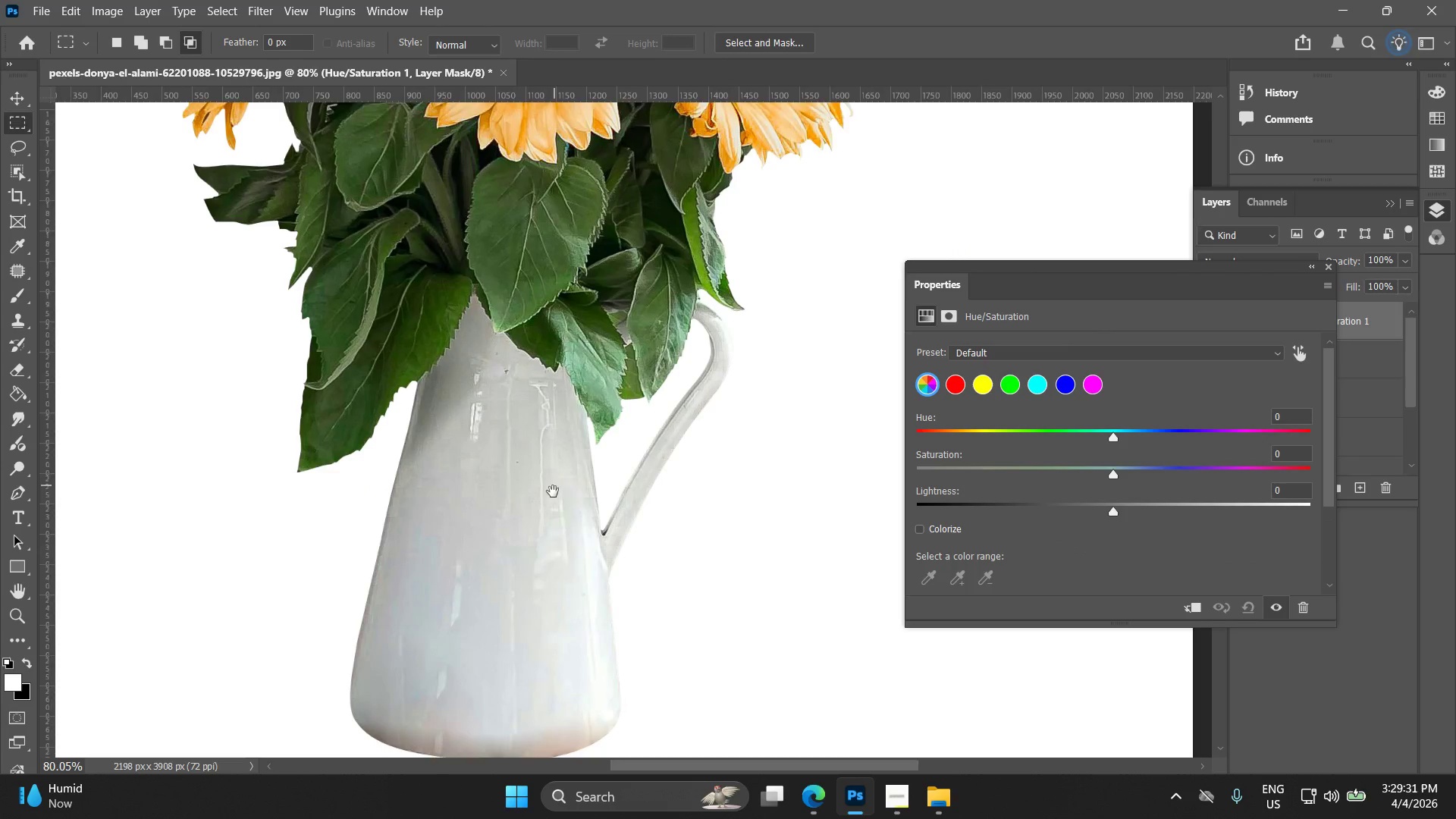 
hold_key(key=Space, duration=0.7)
 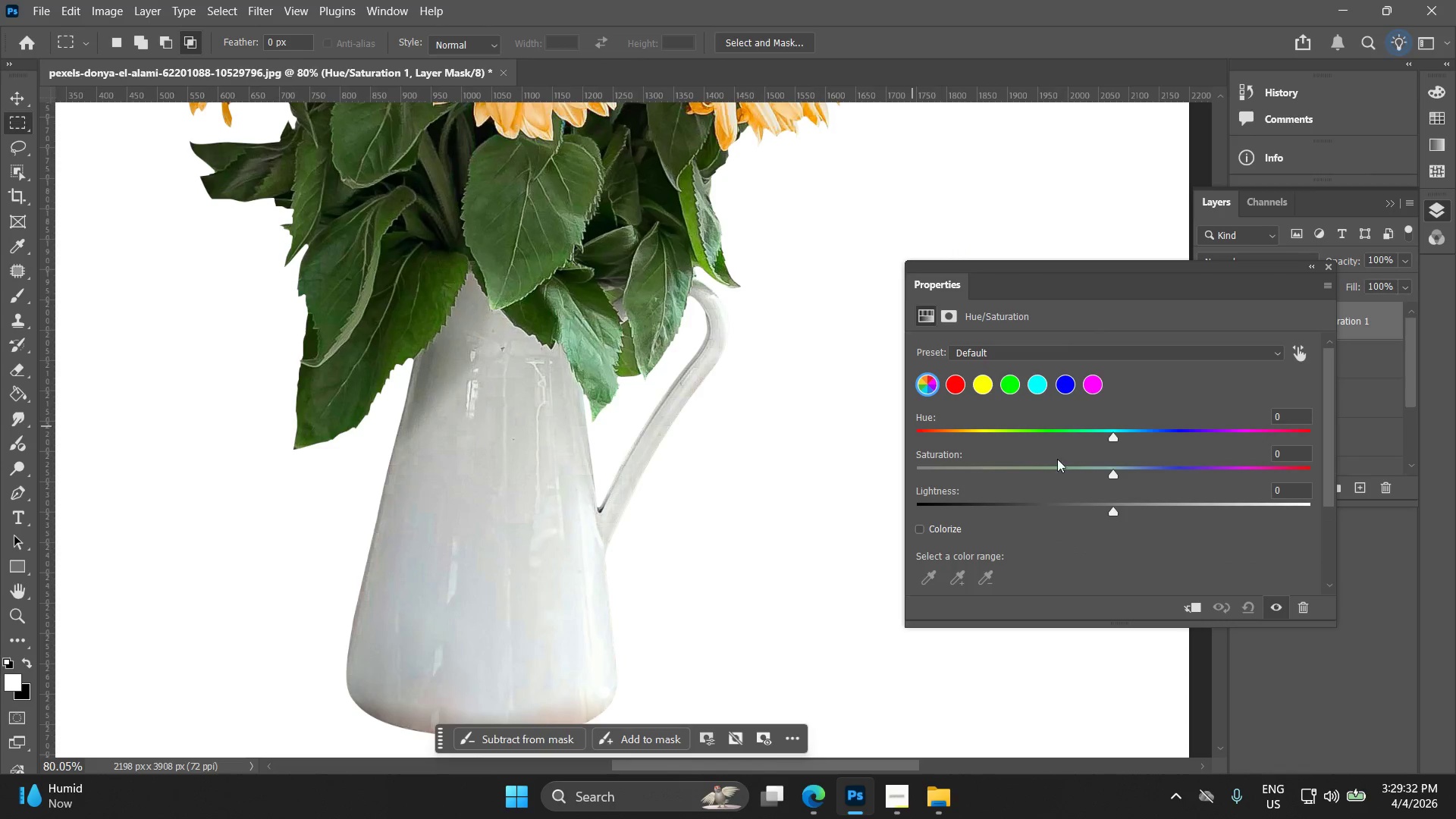 
left_click_drag(start_coordinate=[596, 338], to_coordinate=[552, 473])
 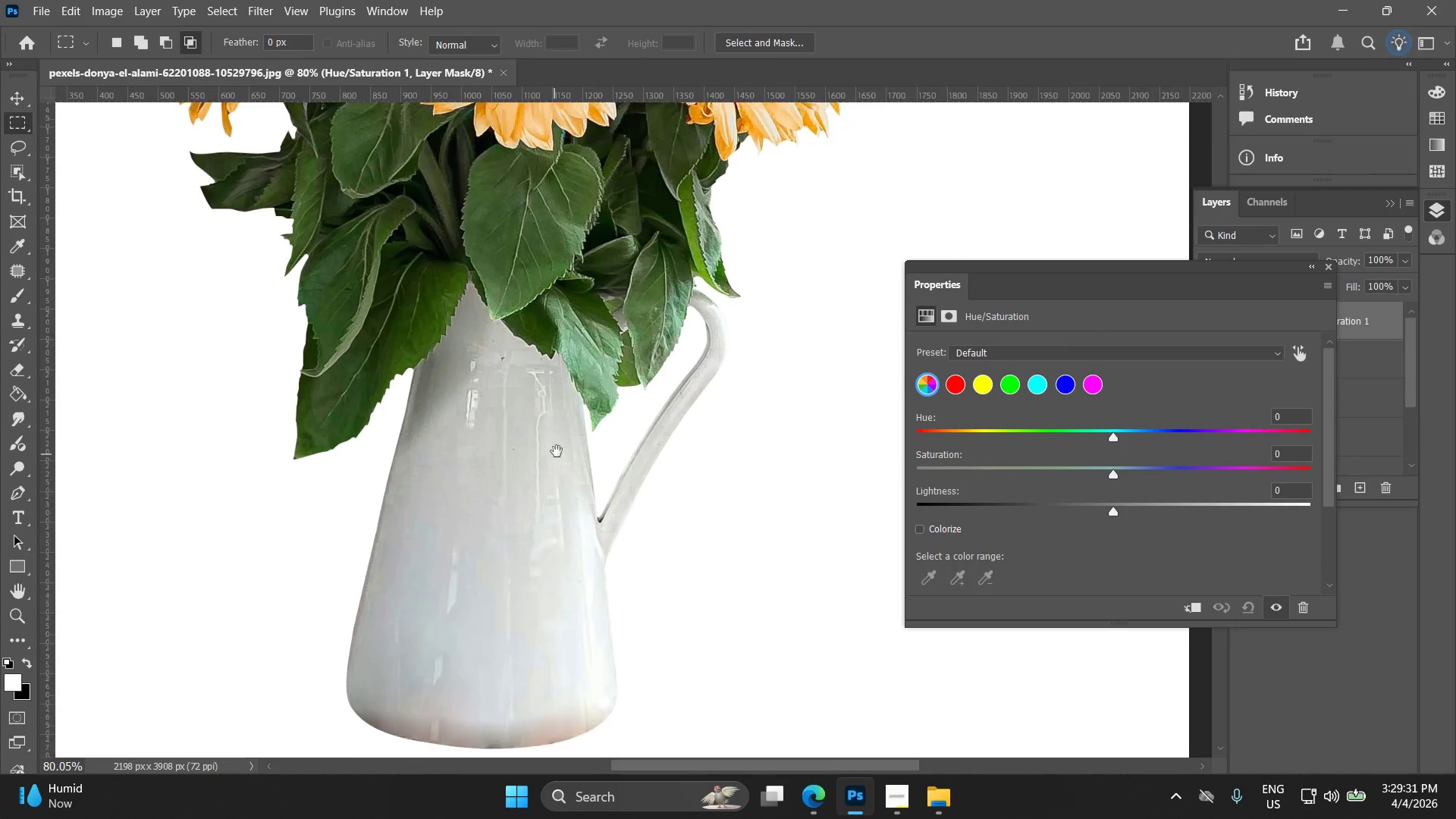 
scroll: coordinate [572, 416], scroll_direction: down, amount: 5.0
 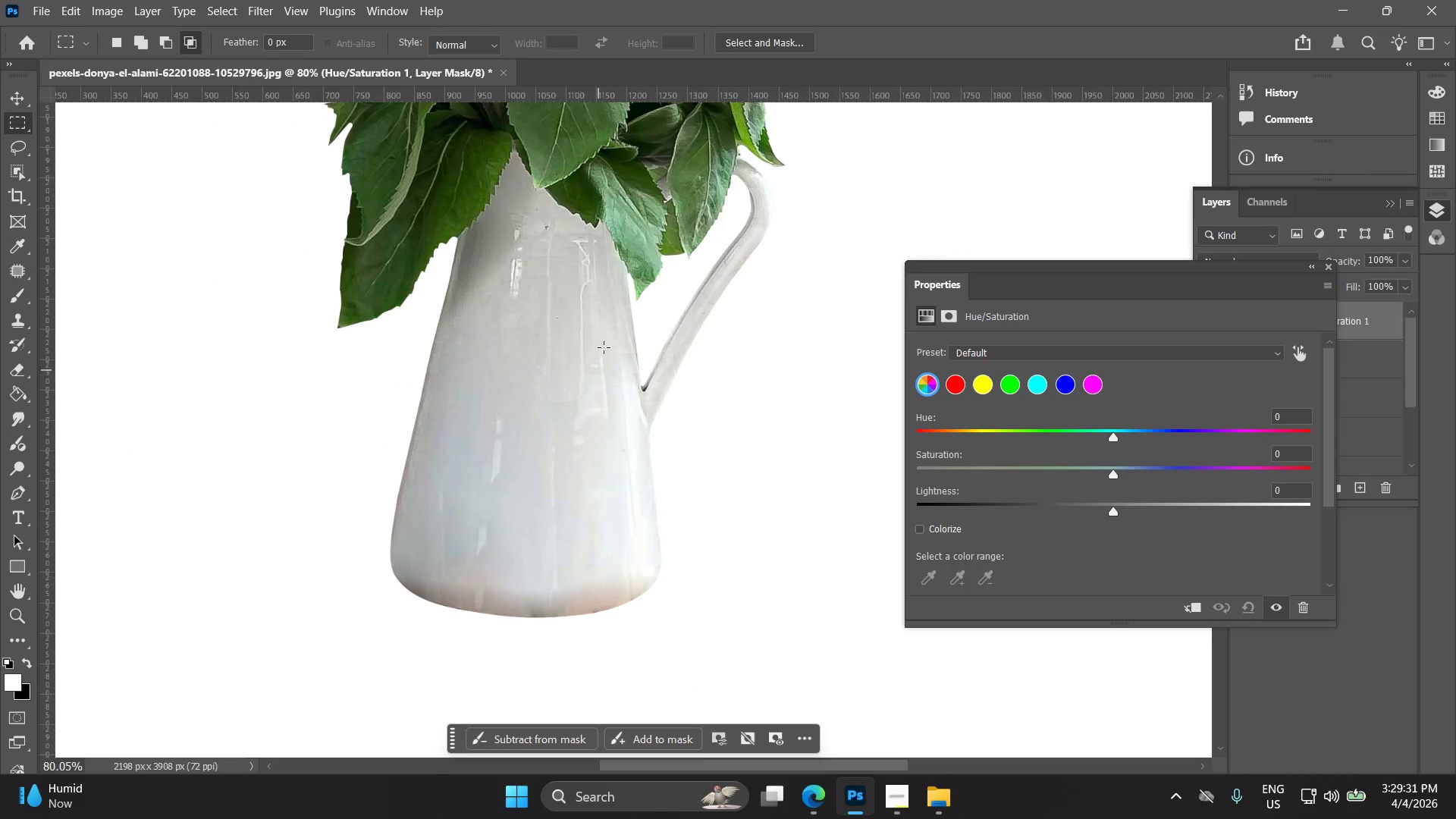 
hold_key(key=Space, duration=3.28)
 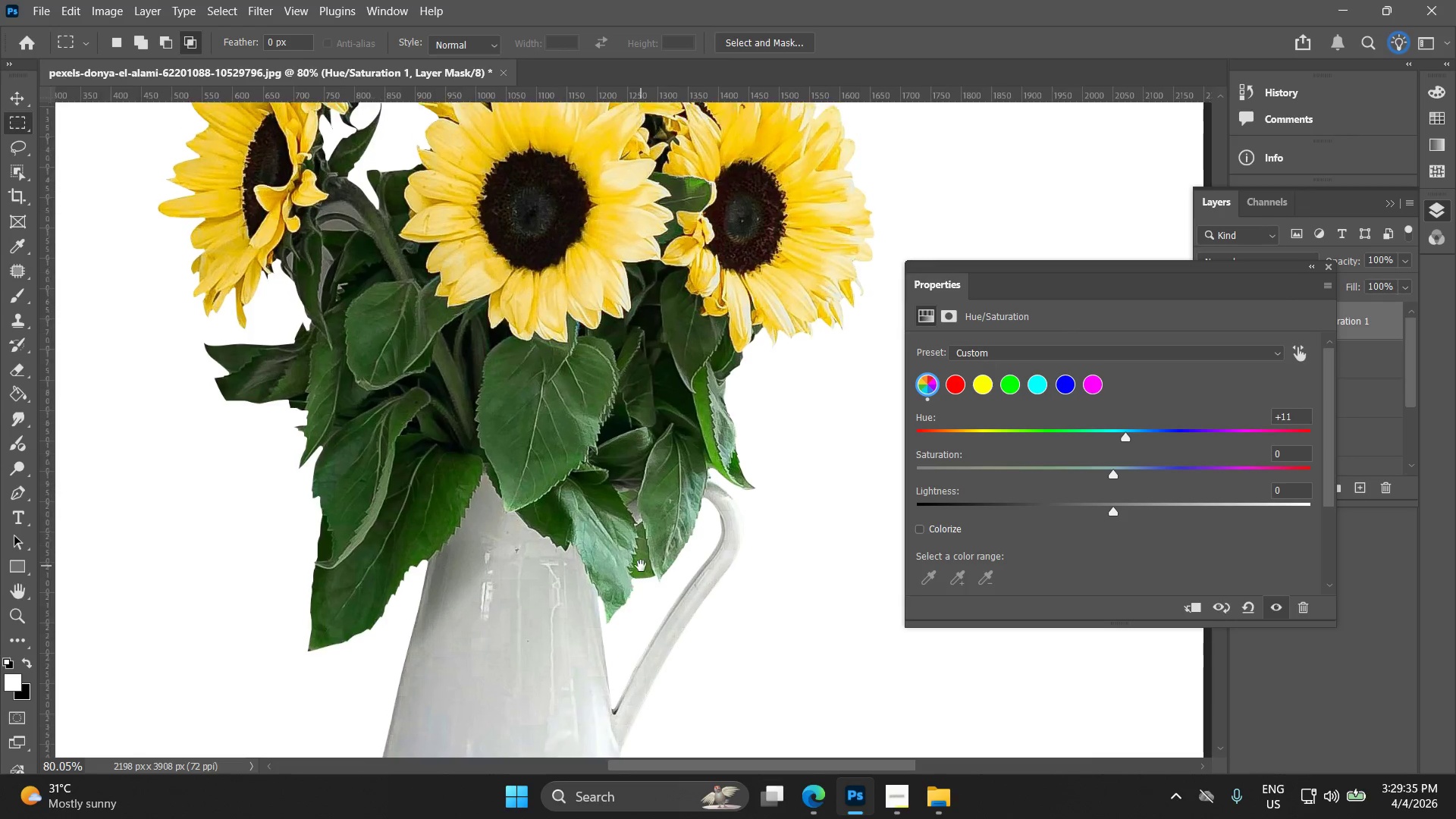 
left_click_drag(start_coordinate=[1109, 434], to_coordinate=[1125, 435])
 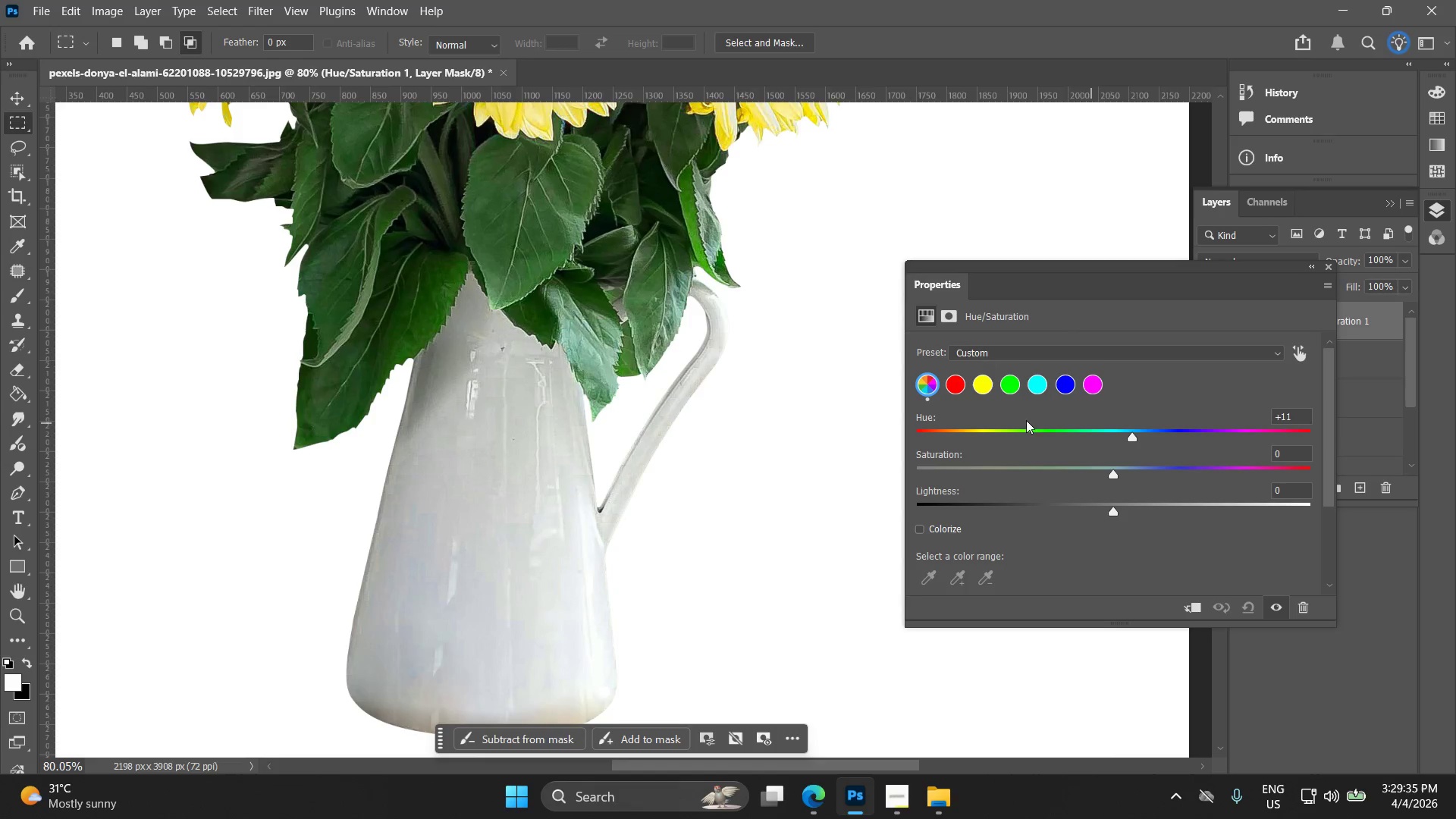 
hold_key(key=Space, duration=1.25)
 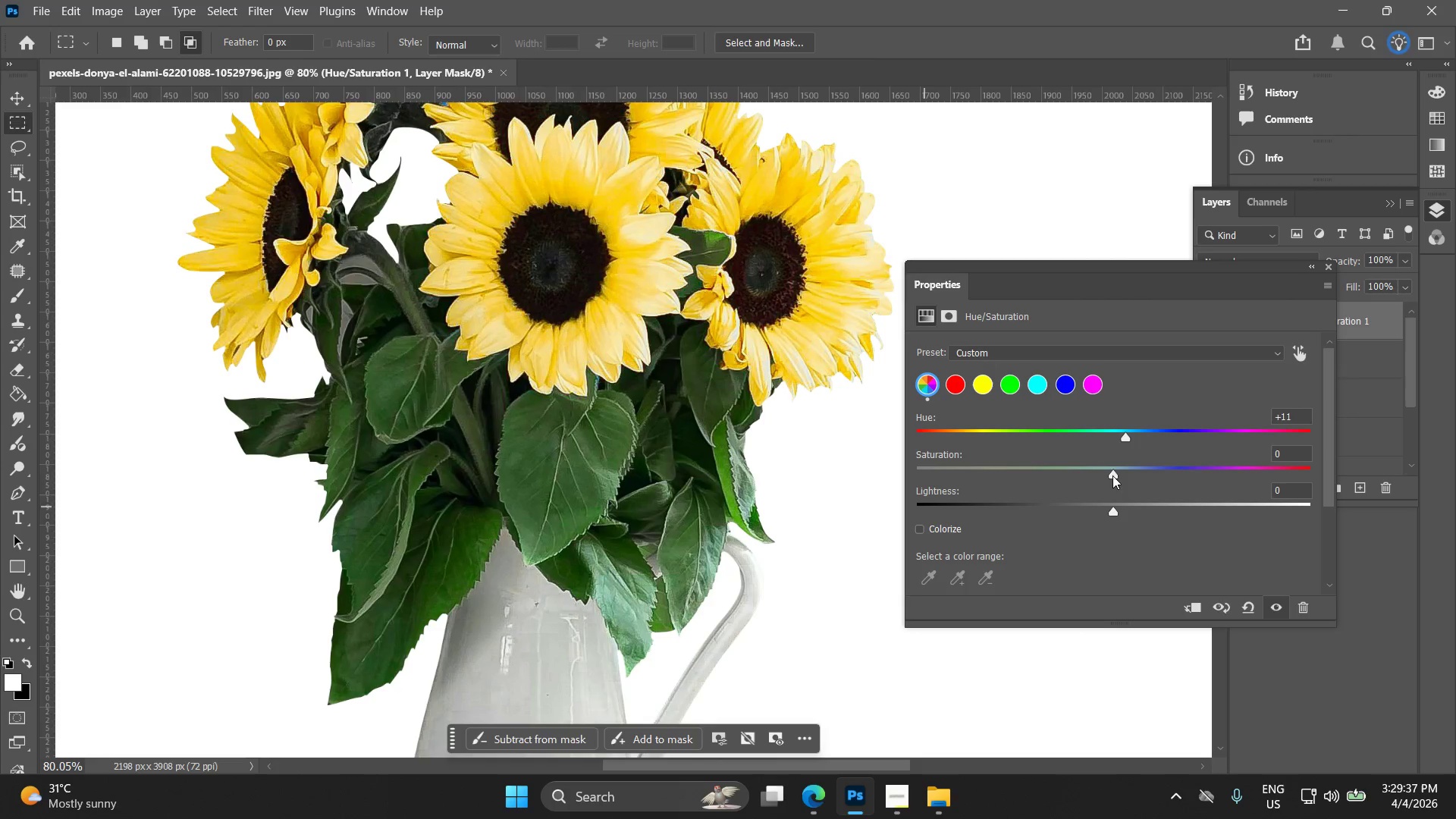 
left_click_drag(start_coordinate=[626, 364], to_coordinate=[642, 560])
 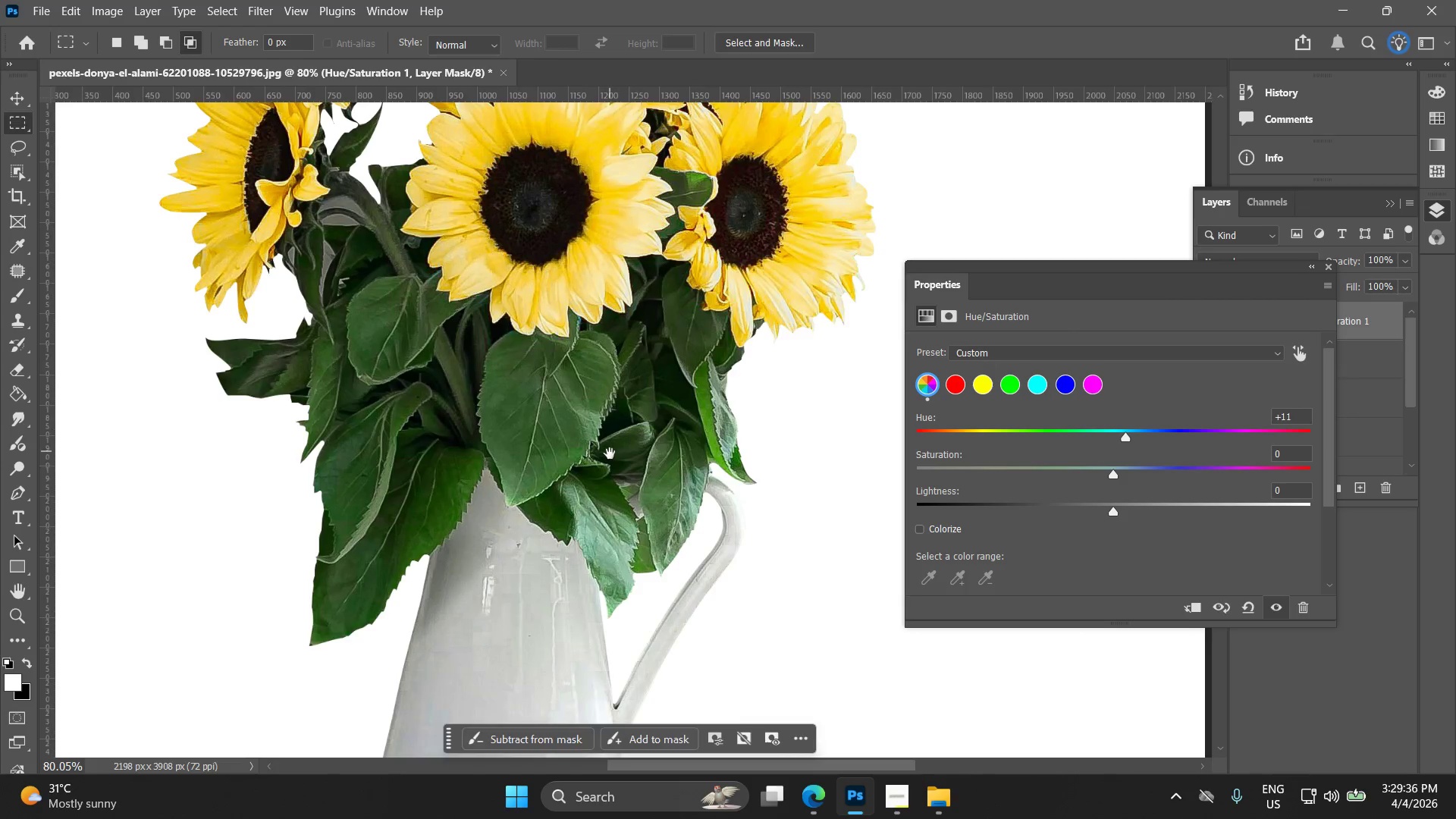 
left_click_drag(start_coordinate=[610, 452], to_coordinate=[628, 511])
 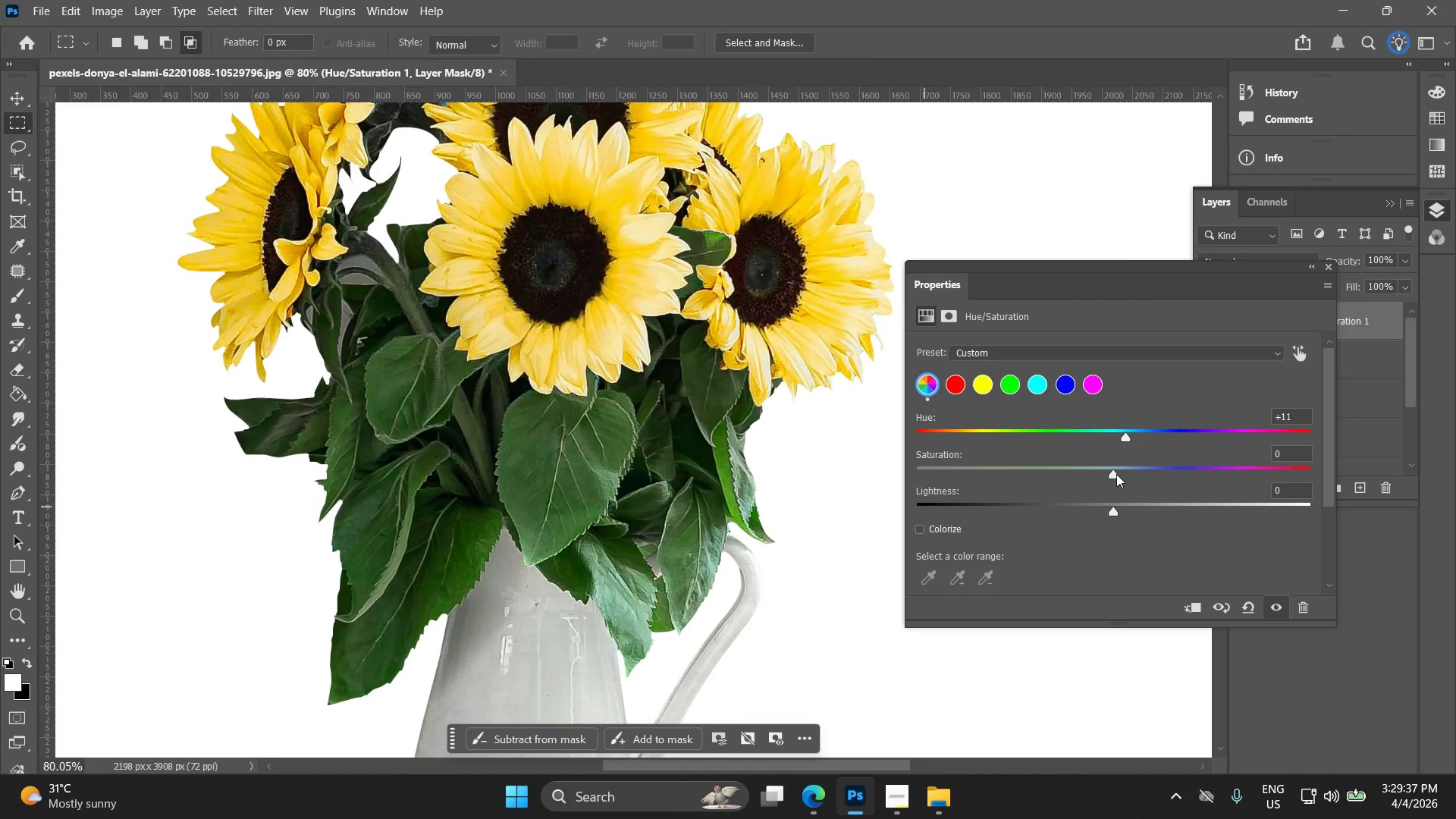 
left_click_drag(start_coordinate=[1113, 470], to_coordinate=[1126, 472])
 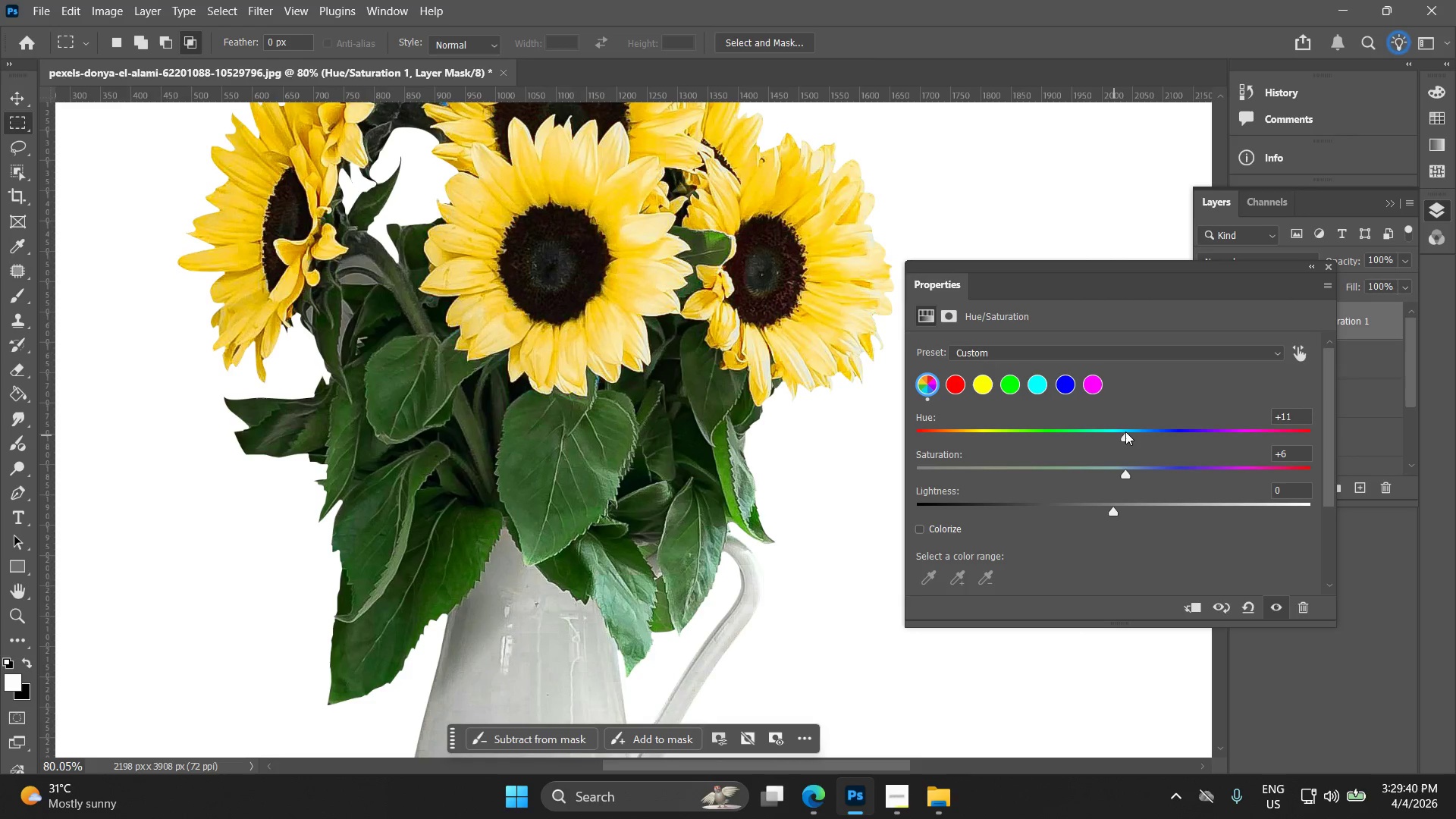 
left_click_drag(start_coordinate=[1125, 433], to_coordinate=[1126, 438])
 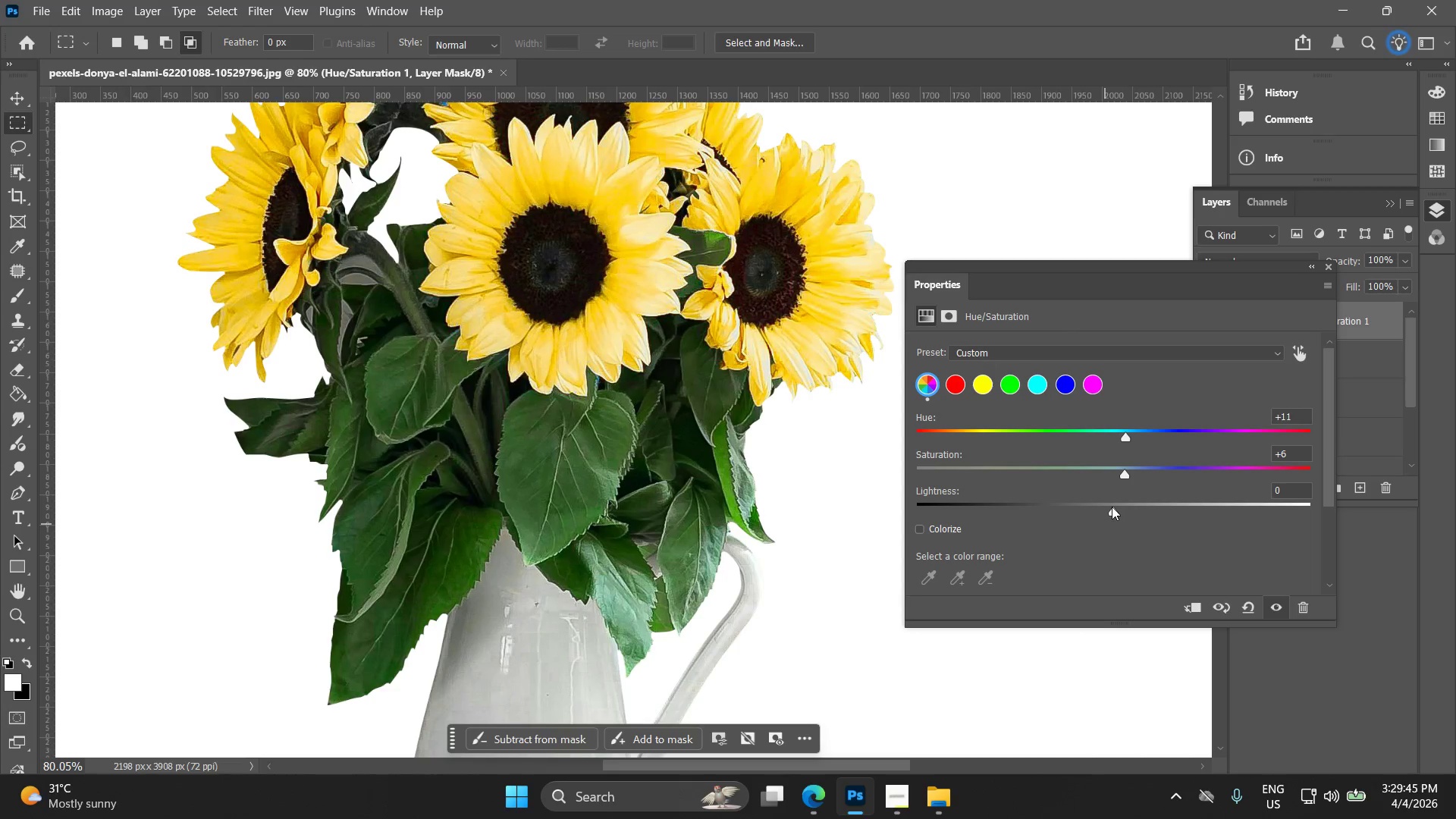 
left_click_drag(start_coordinate=[1112, 507], to_coordinate=[1125, 510])
 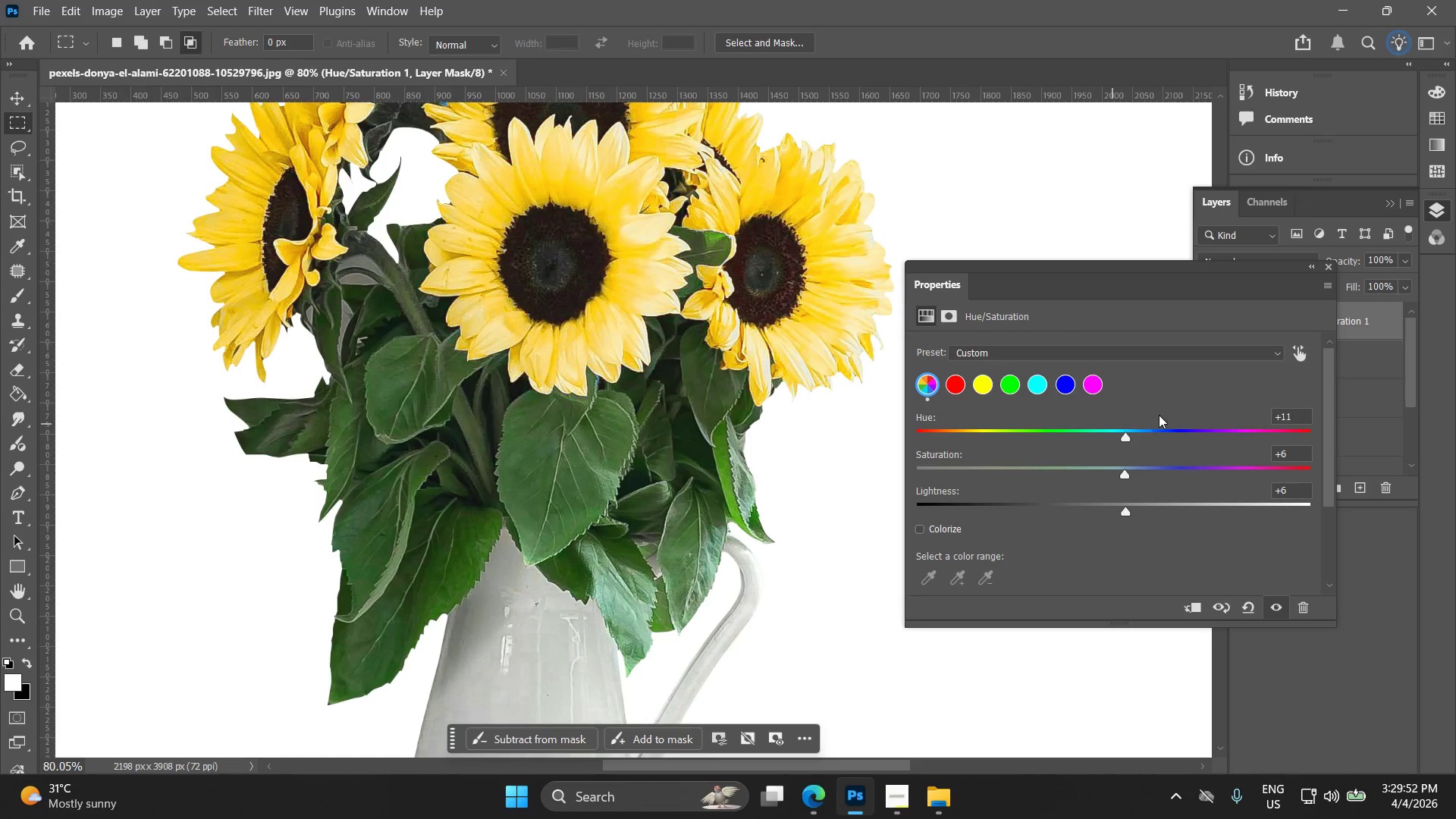 
left_click([1326, 267])
 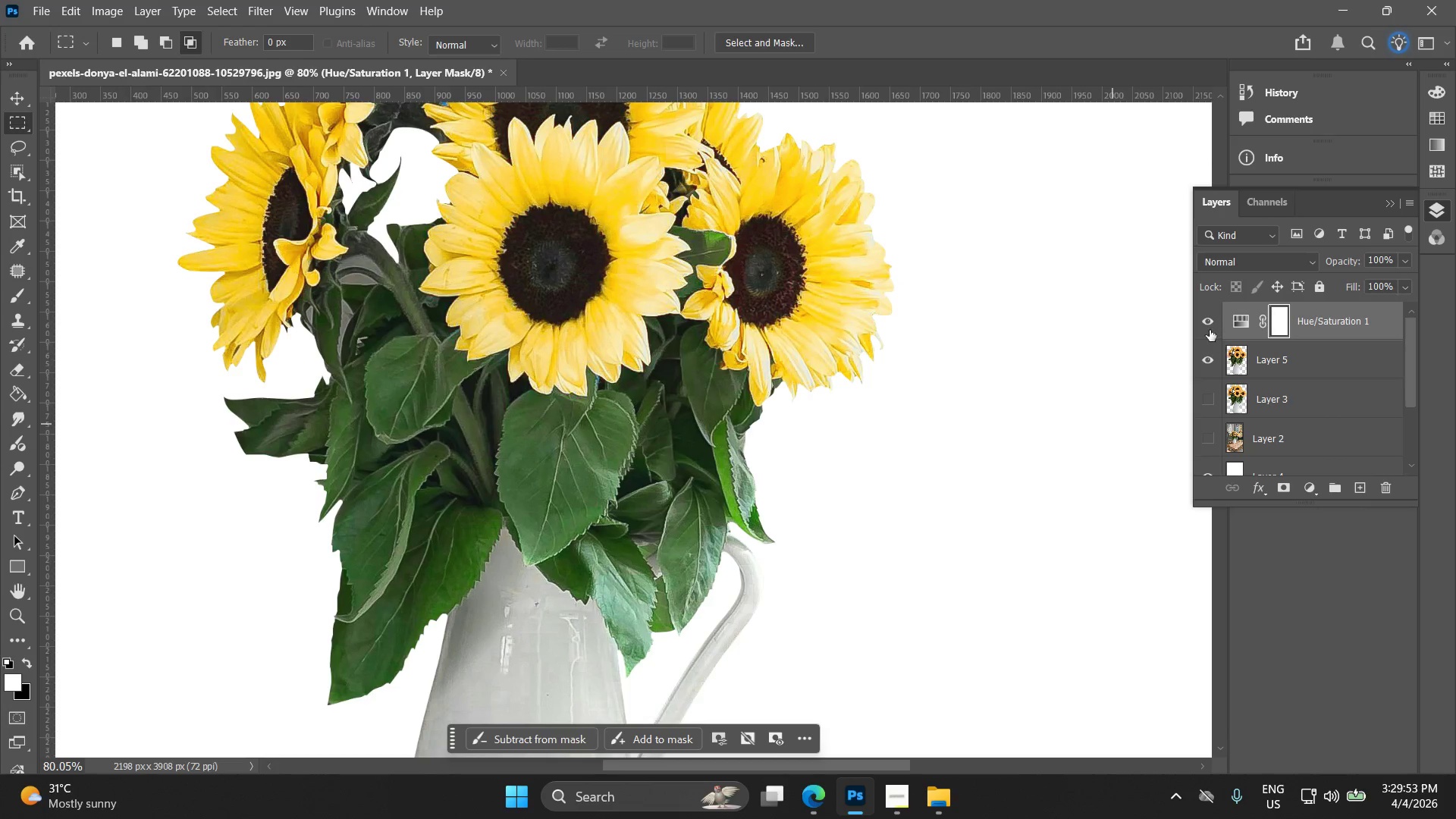 
left_click([1210, 328])
 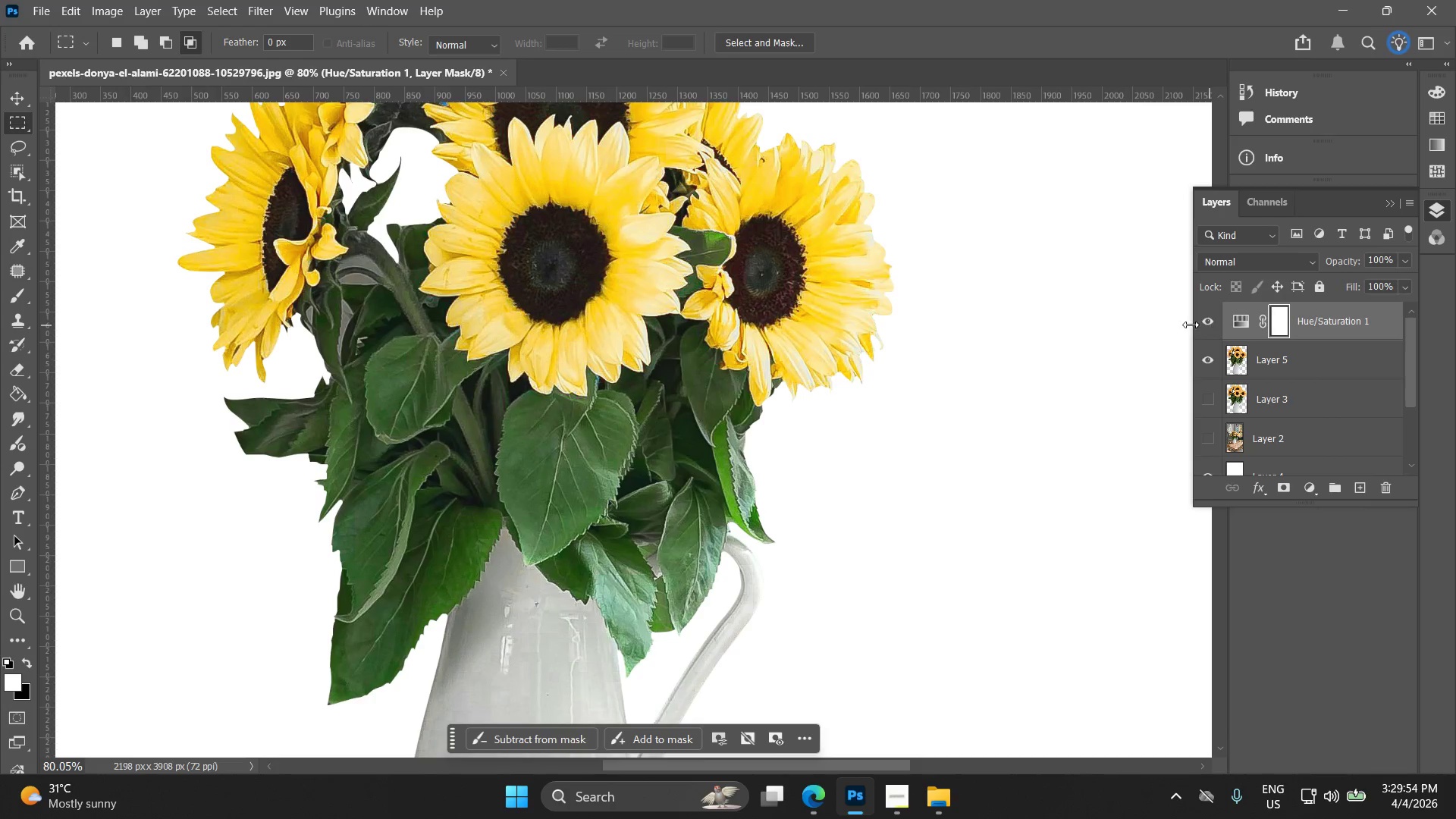 
hold_key(key=AltLeft, duration=0.56)
 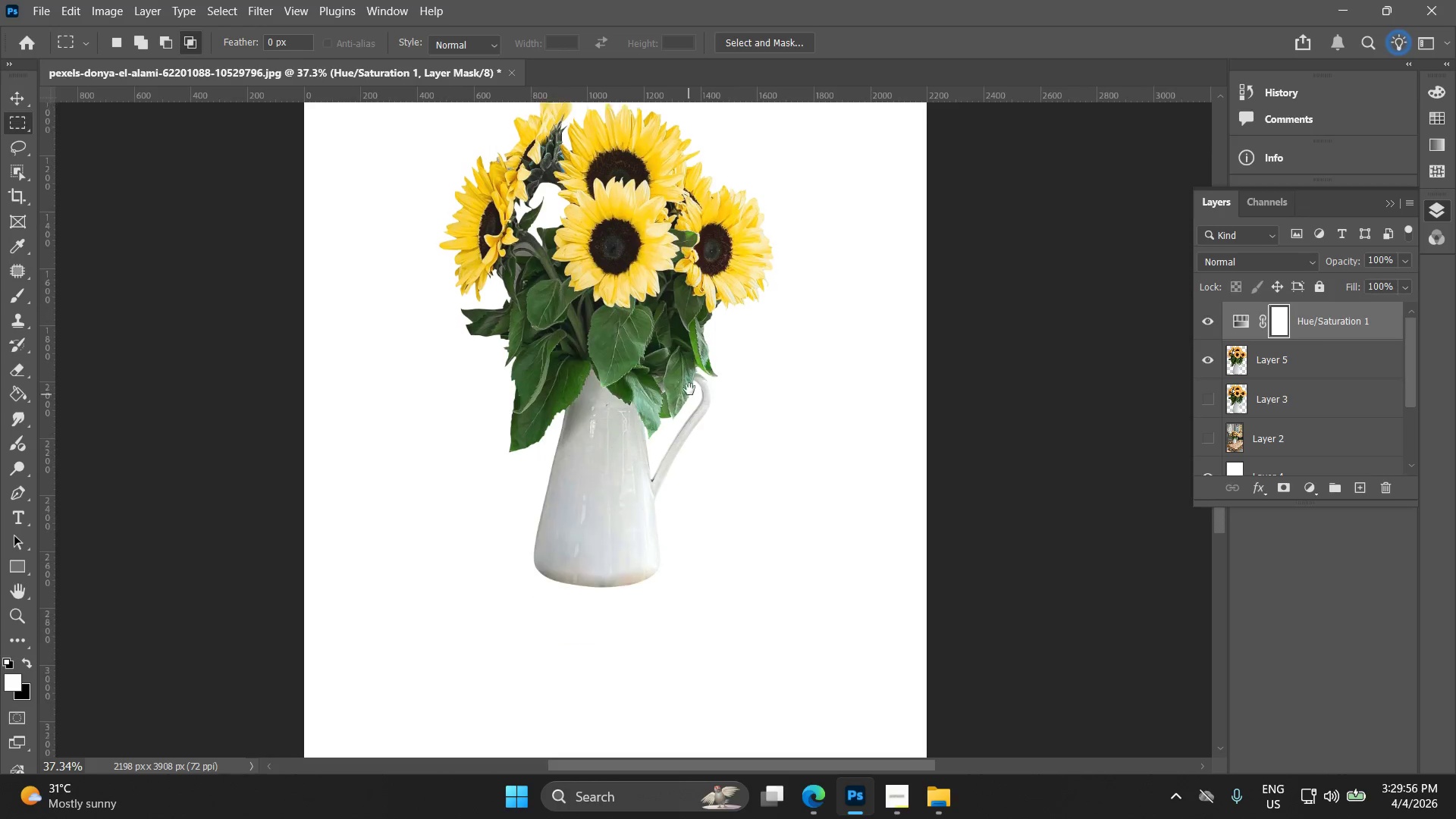 
hold_key(key=Space, duration=0.72)
 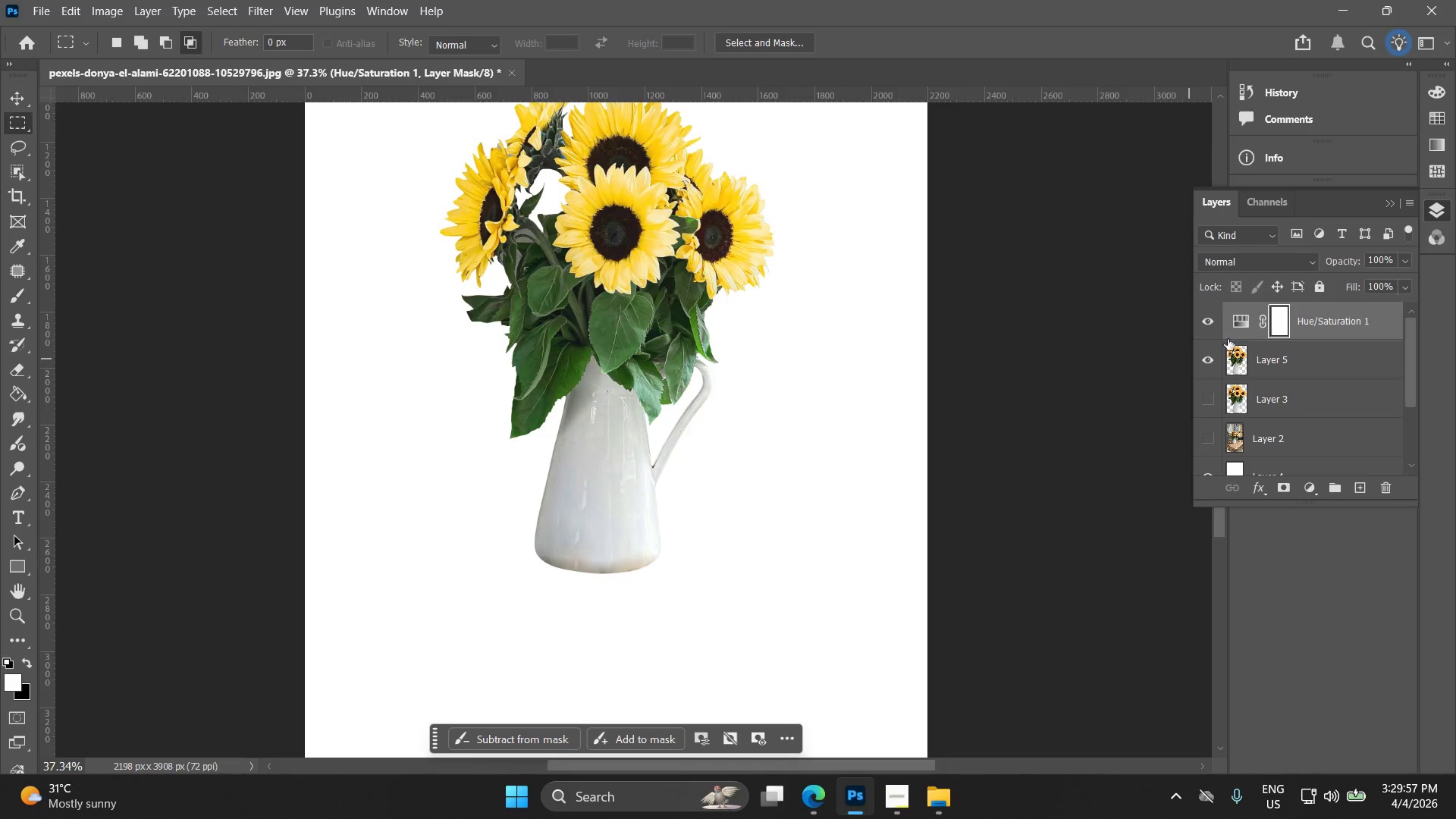 
left_click_drag(start_coordinate=[689, 473], to_coordinate=[689, 388])
 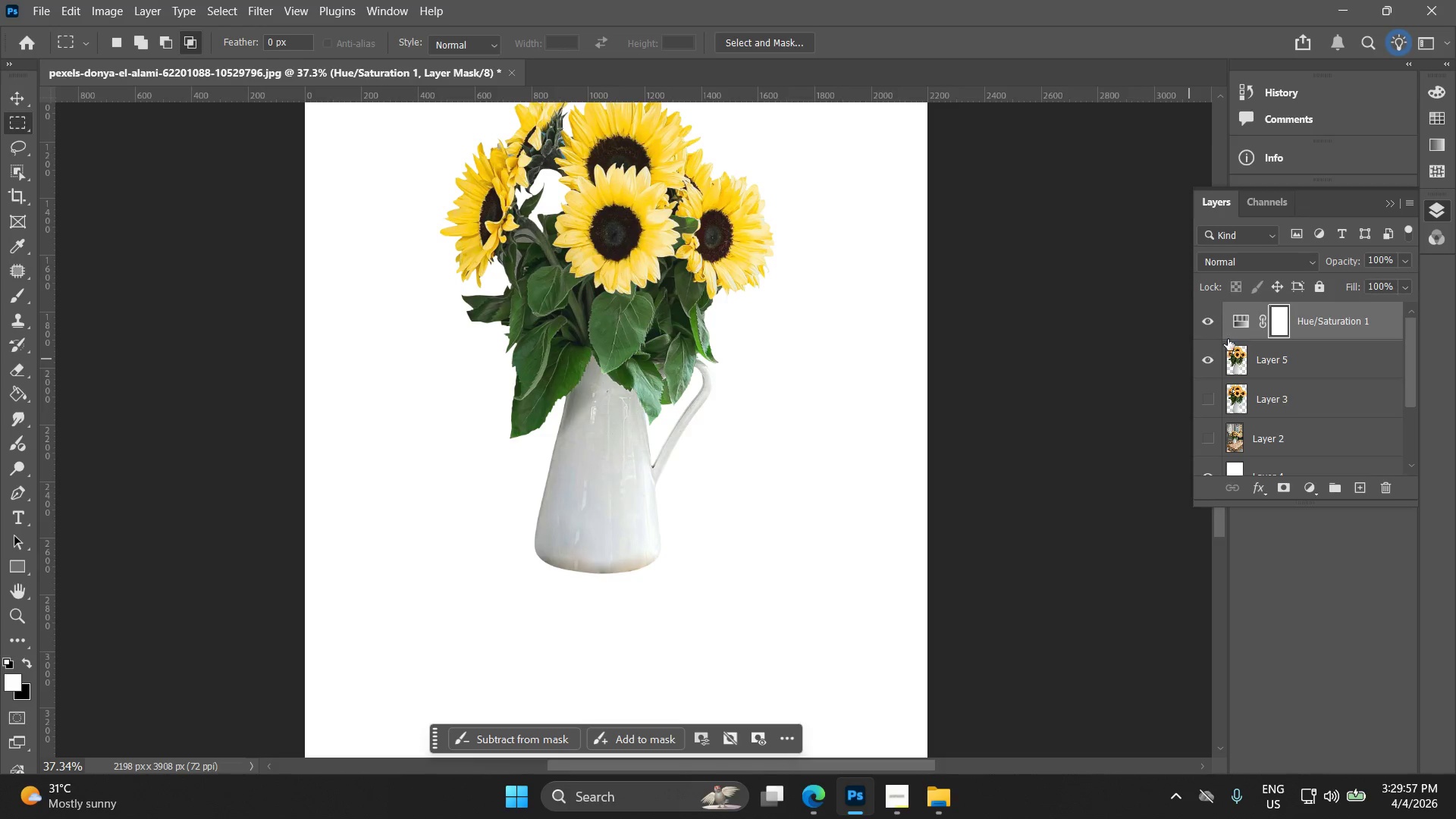 
scroll: coordinate [674, 372], scroll_direction: down, amount: 8.0
 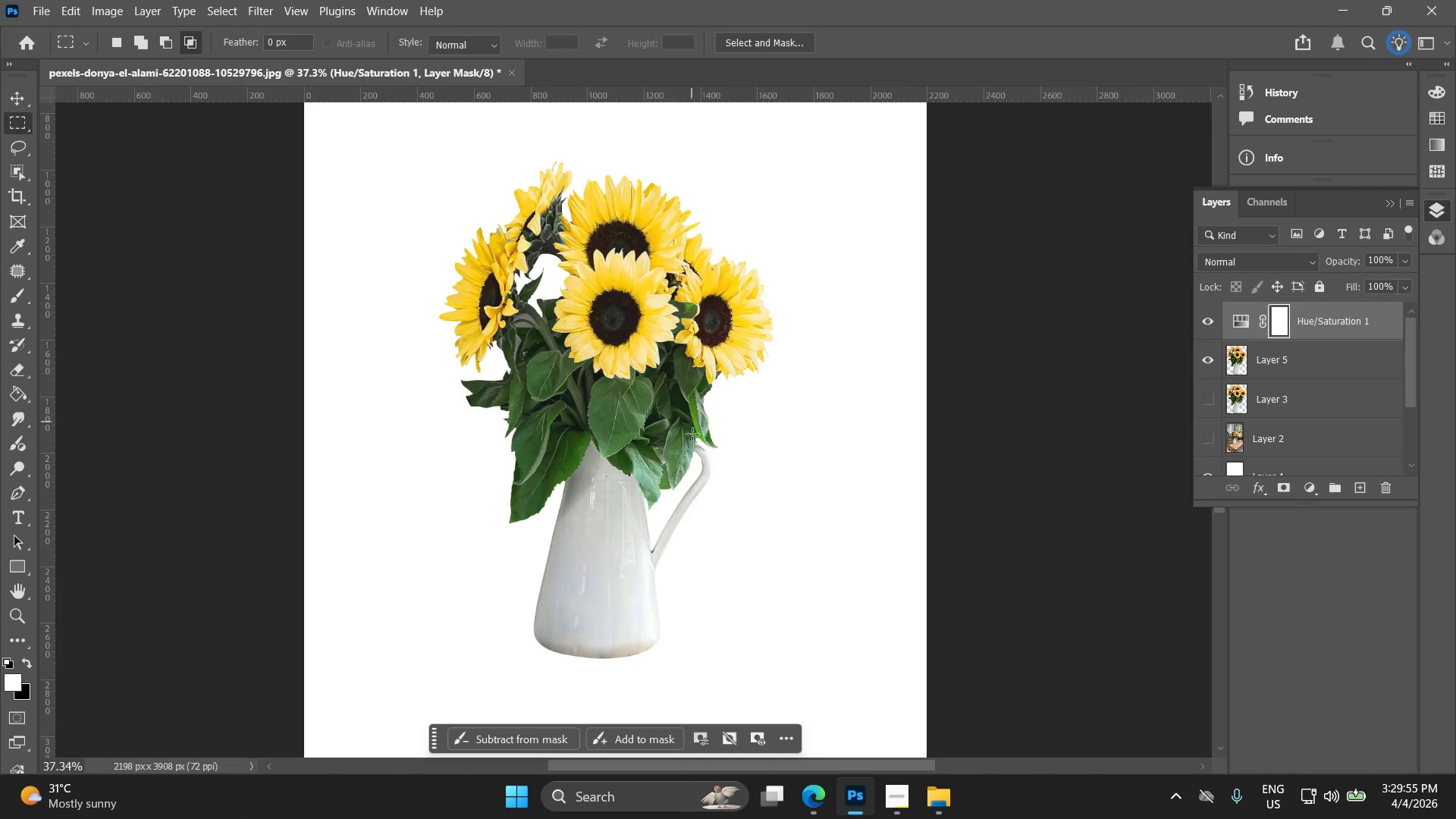 
left_click([1202, 324])
 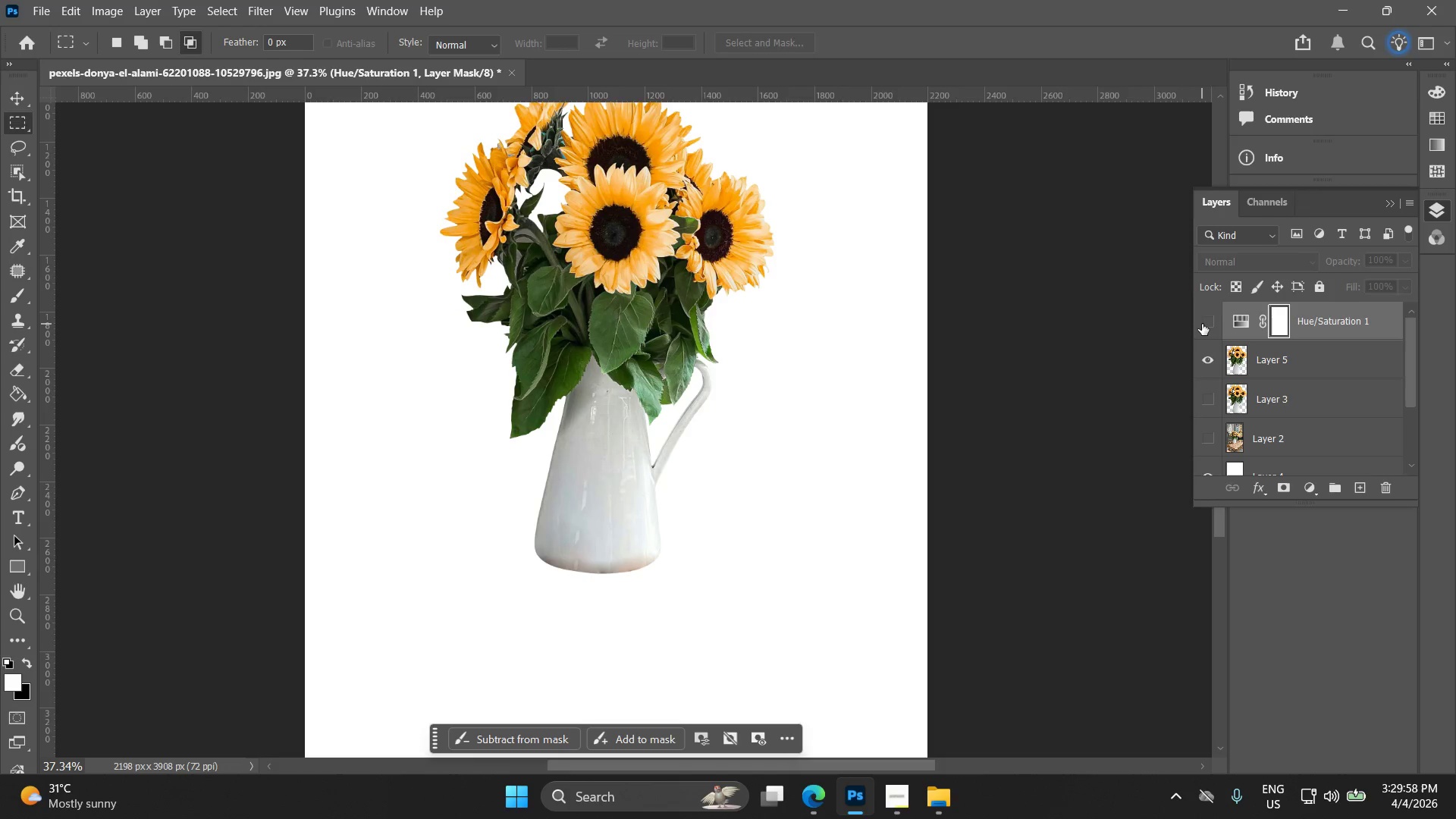 
left_click([1204, 326])
 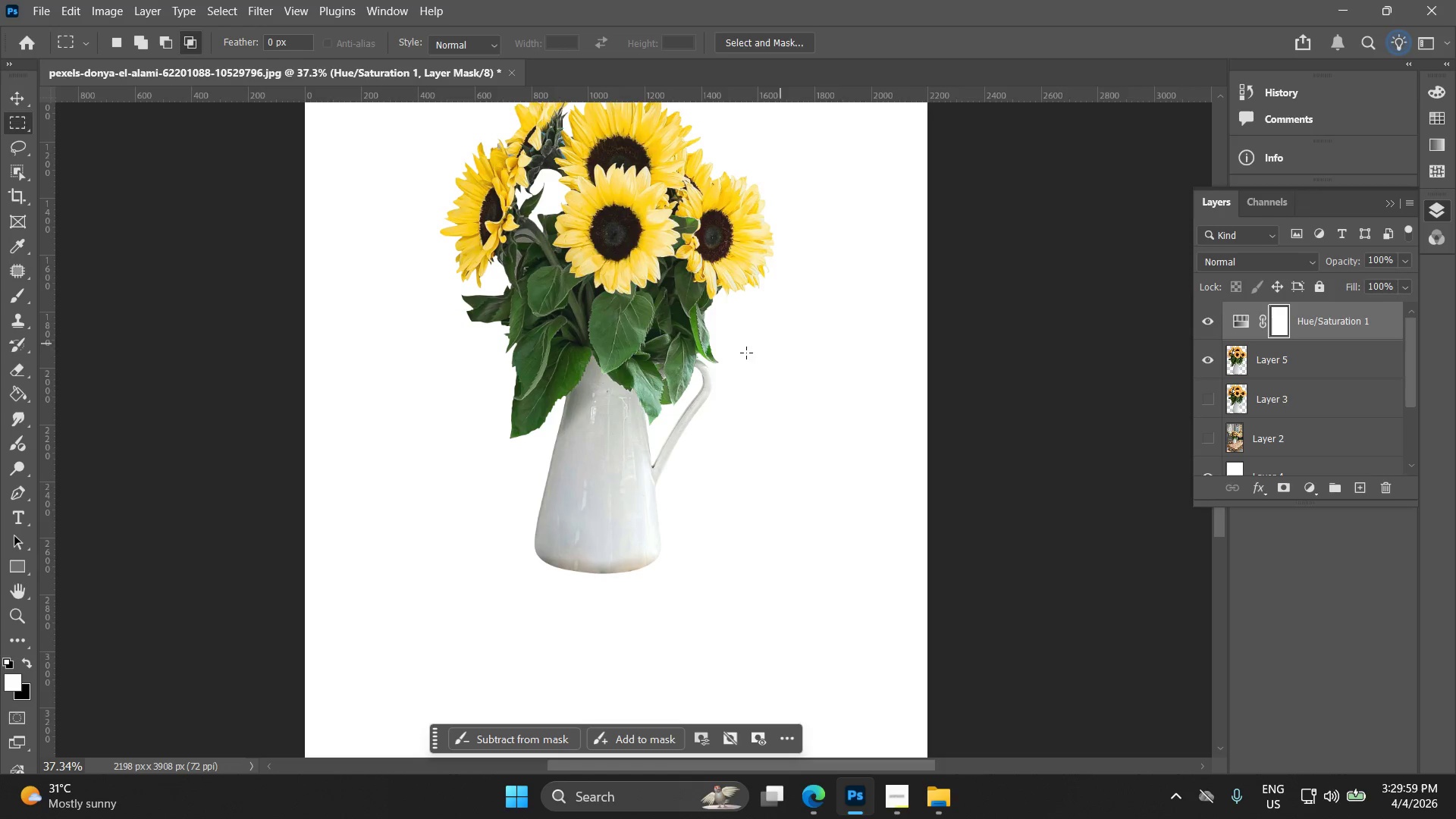 
hold_key(key=AltLeft, duration=1.5)
 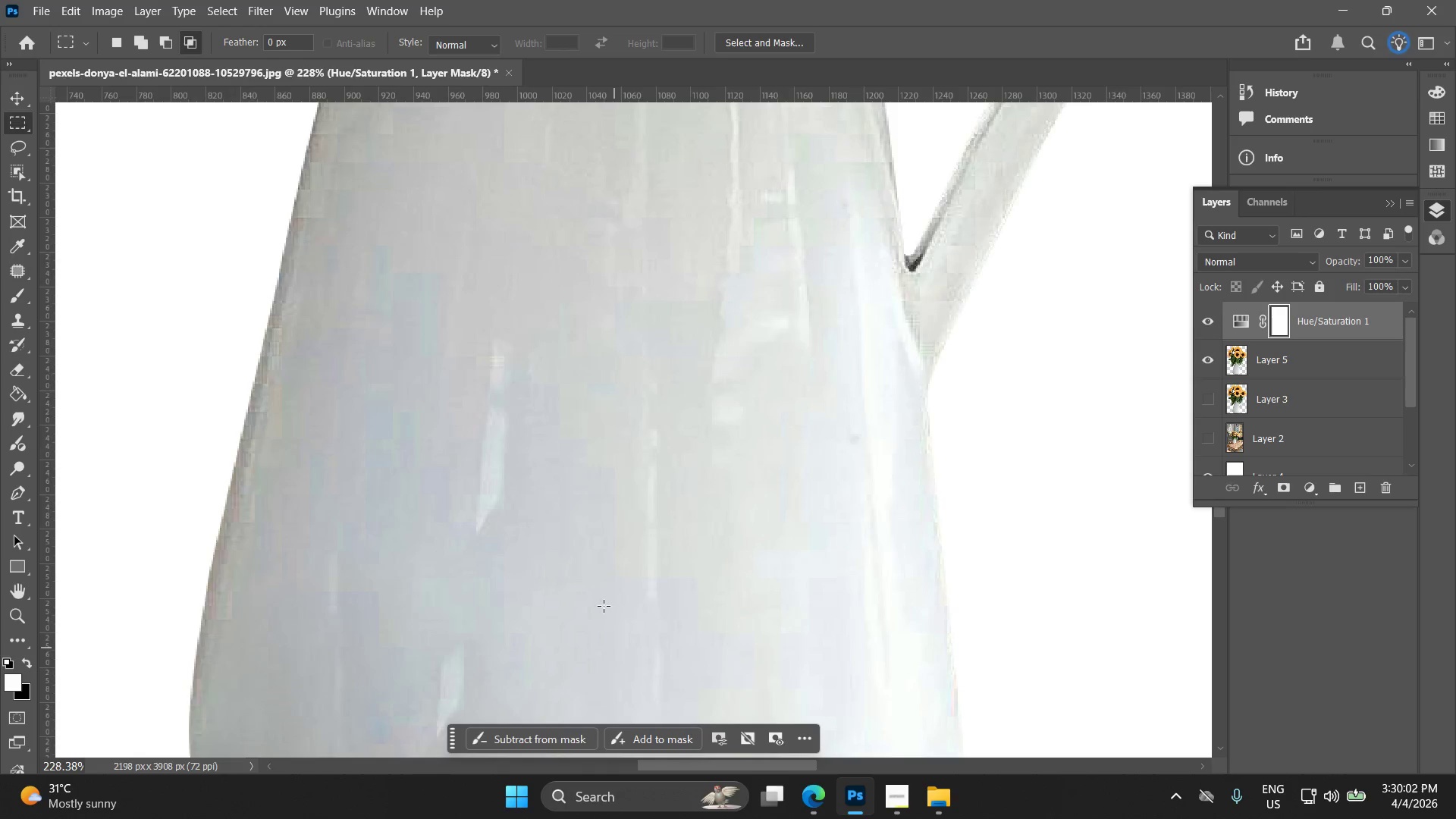 
key(Alt+AltLeft)
 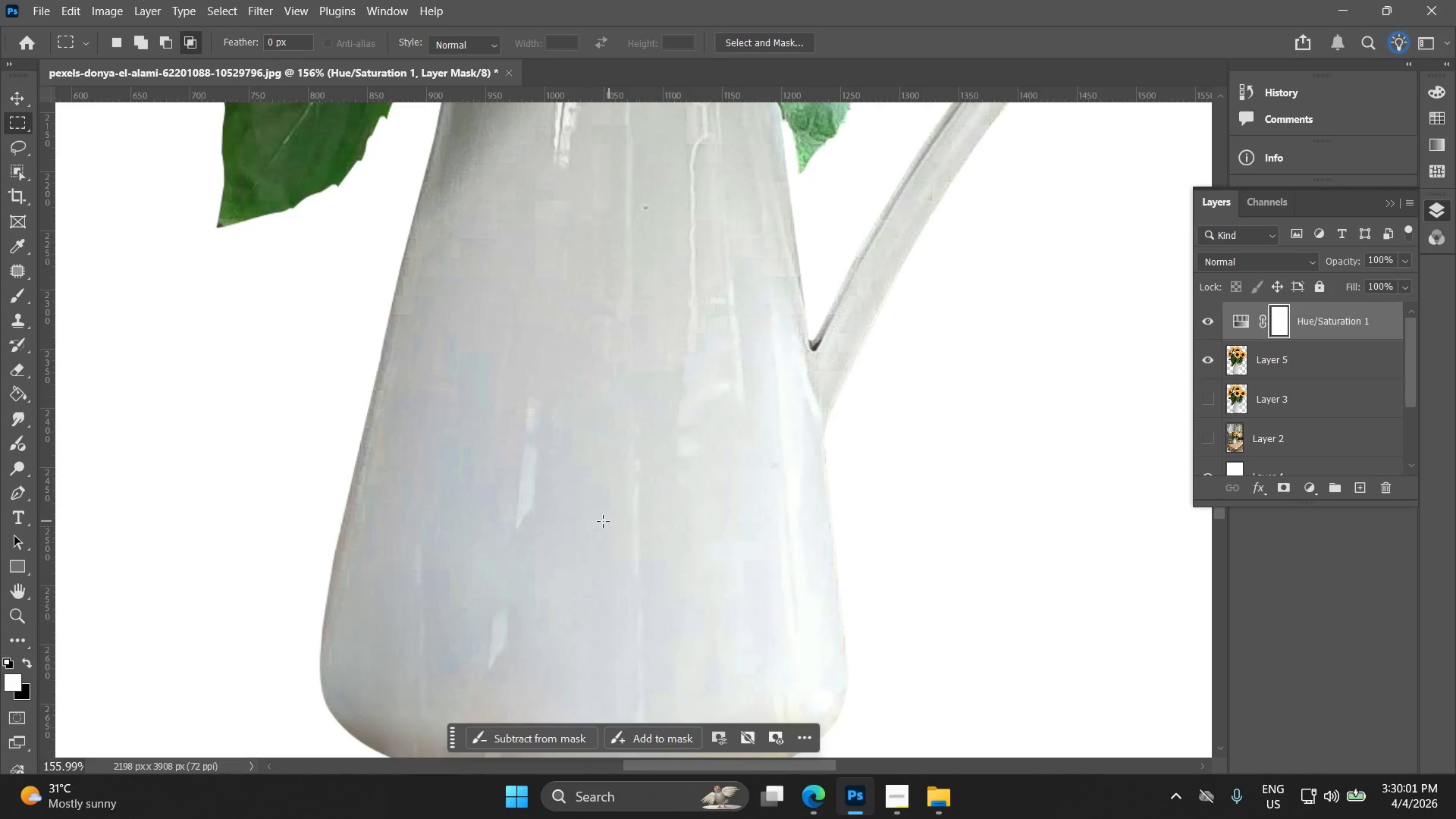 
key(Alt+AltLeft)
 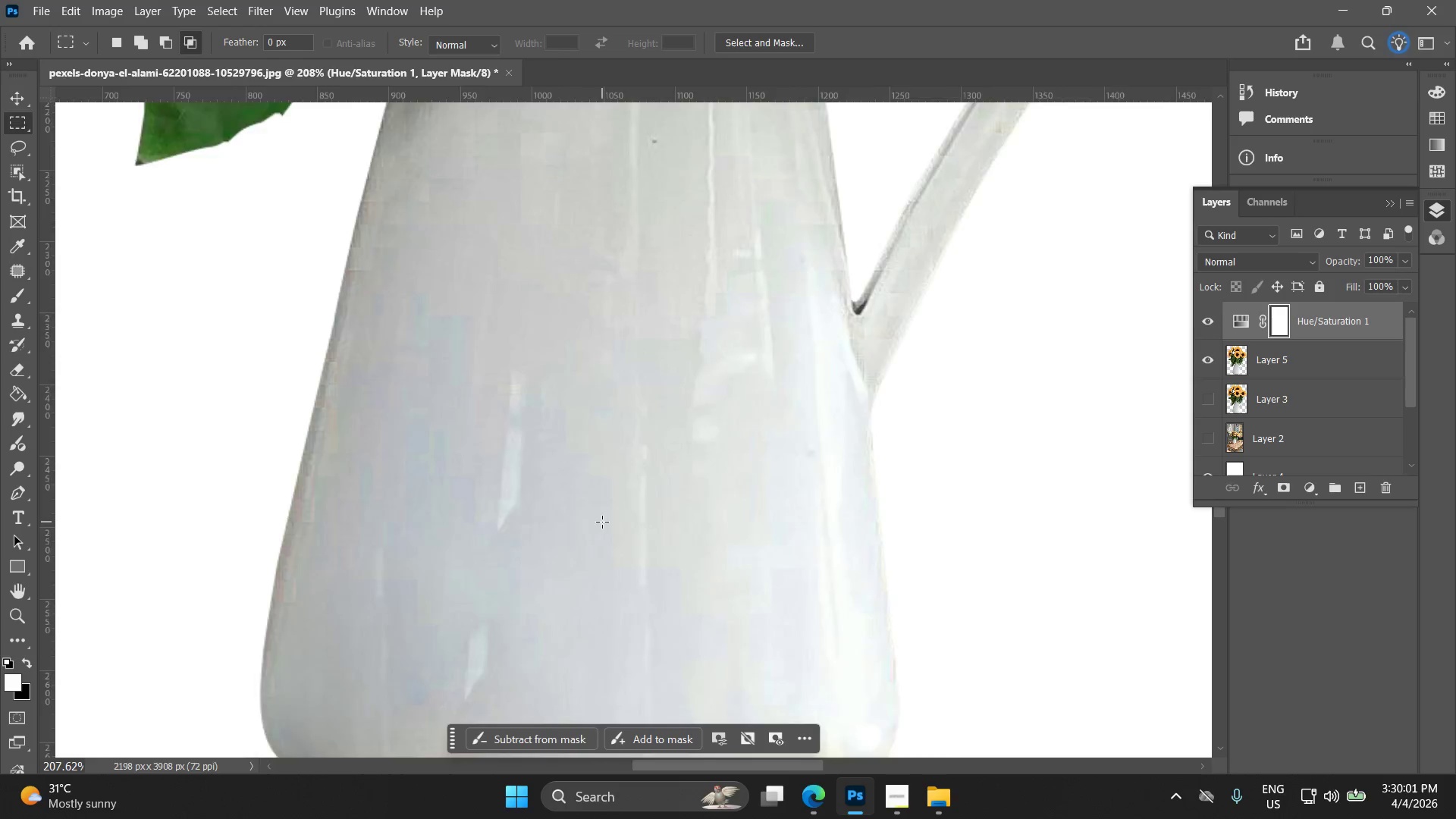 
key(Alt+AltLeft)
 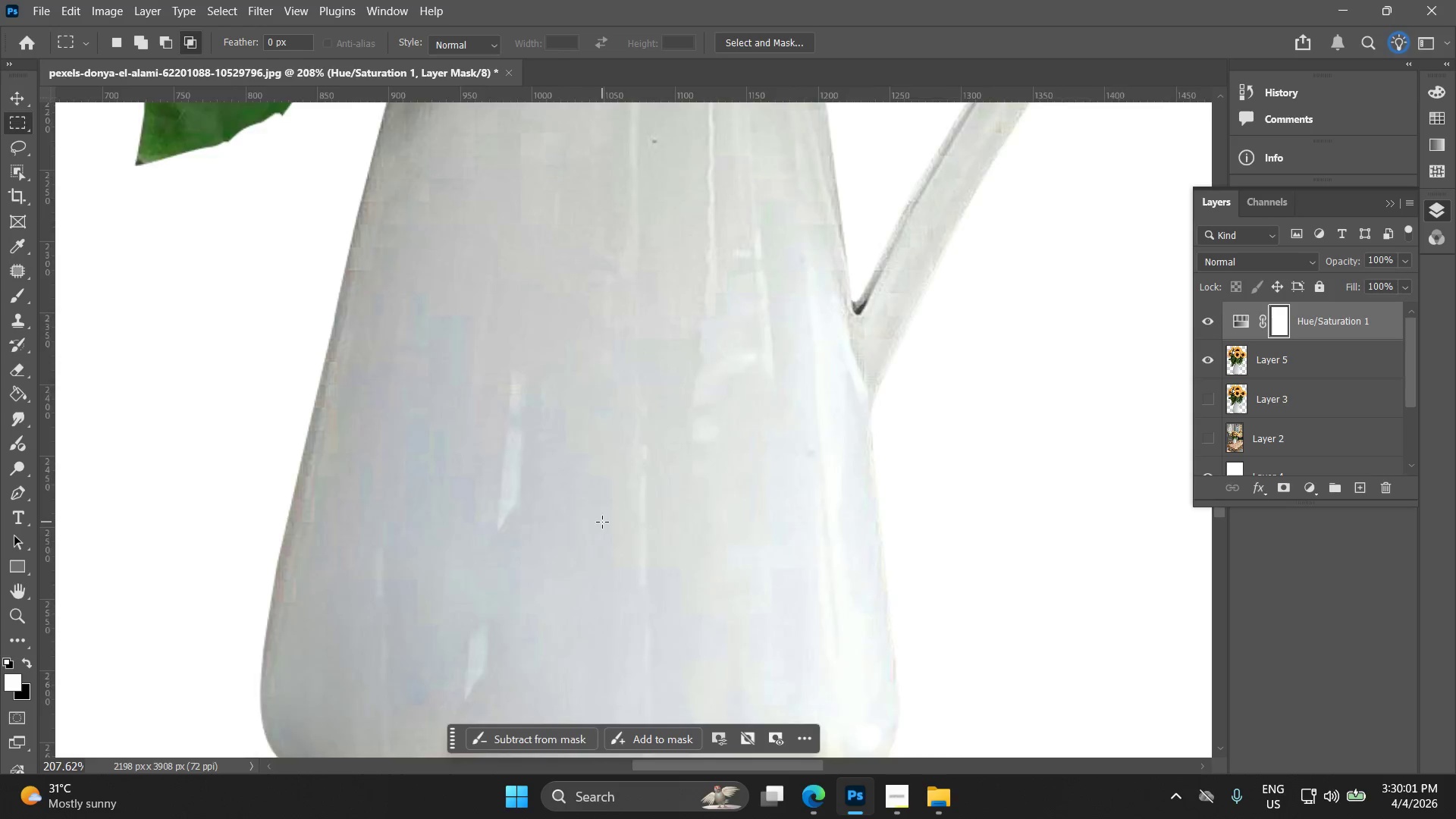 
key(Alt+AltLeft)
 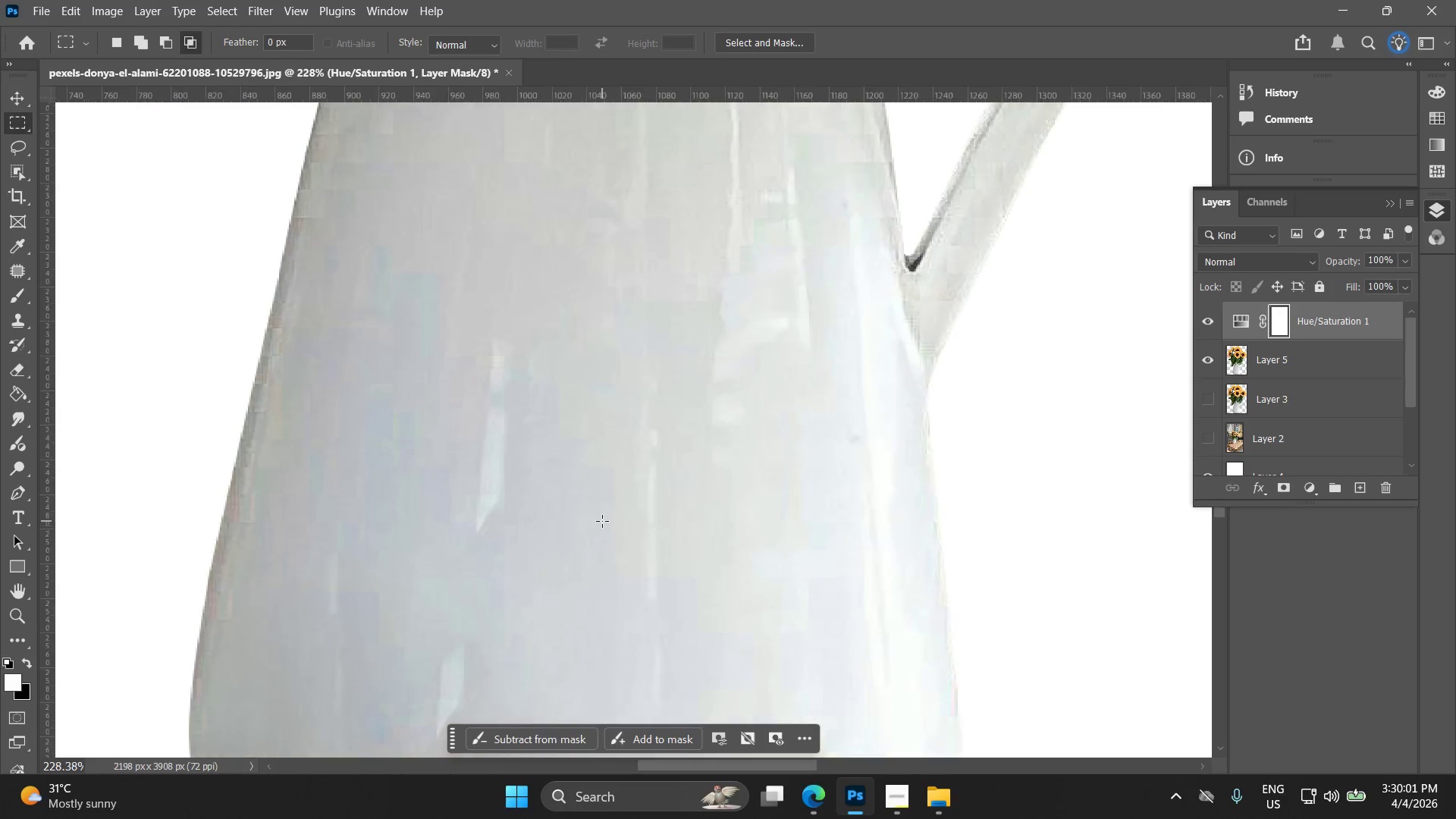 
key(Alt+AltLeft)
 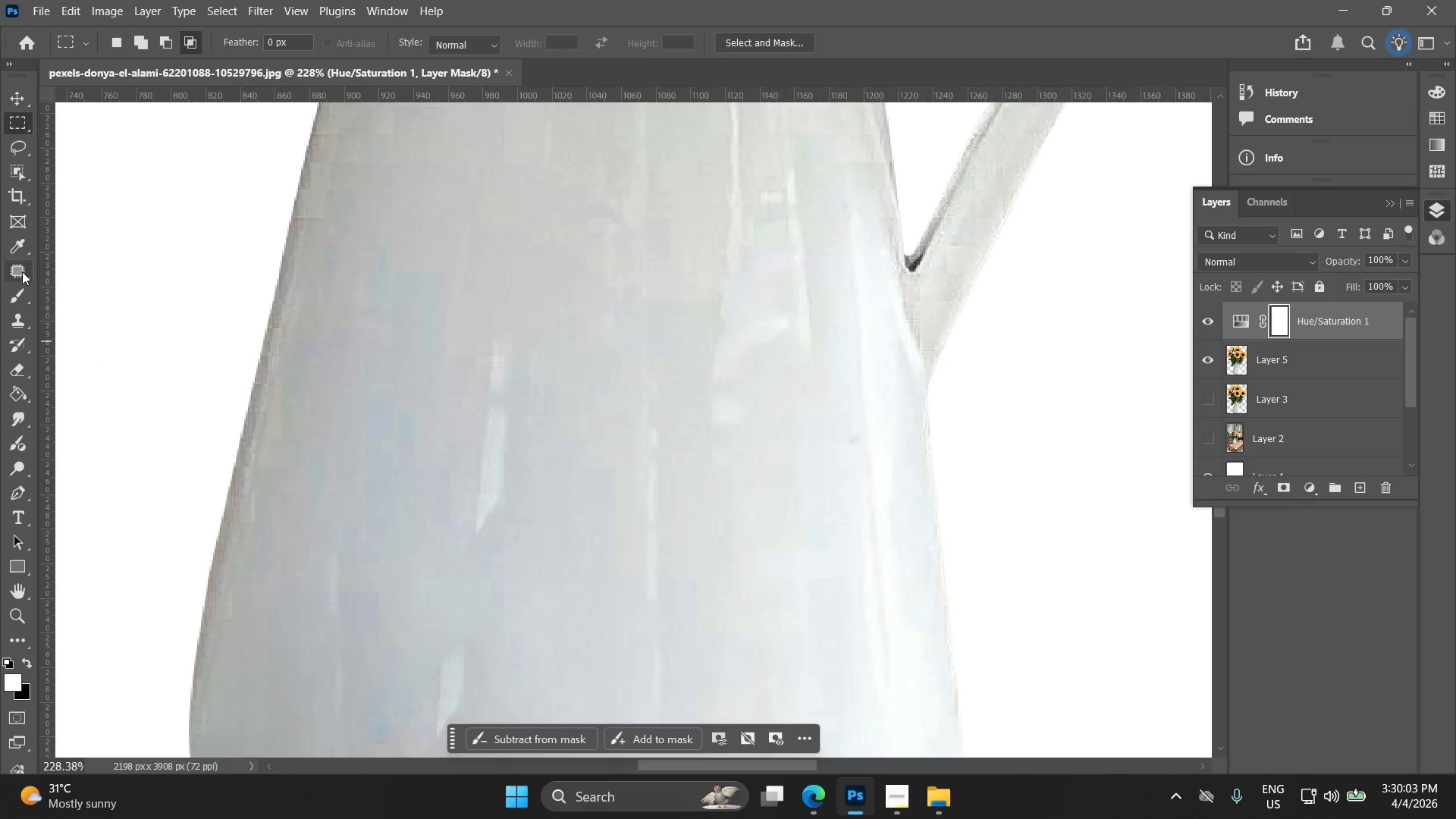 
scroll: coordinate [602, 522], scroll_direction: up, amount: 19.0
 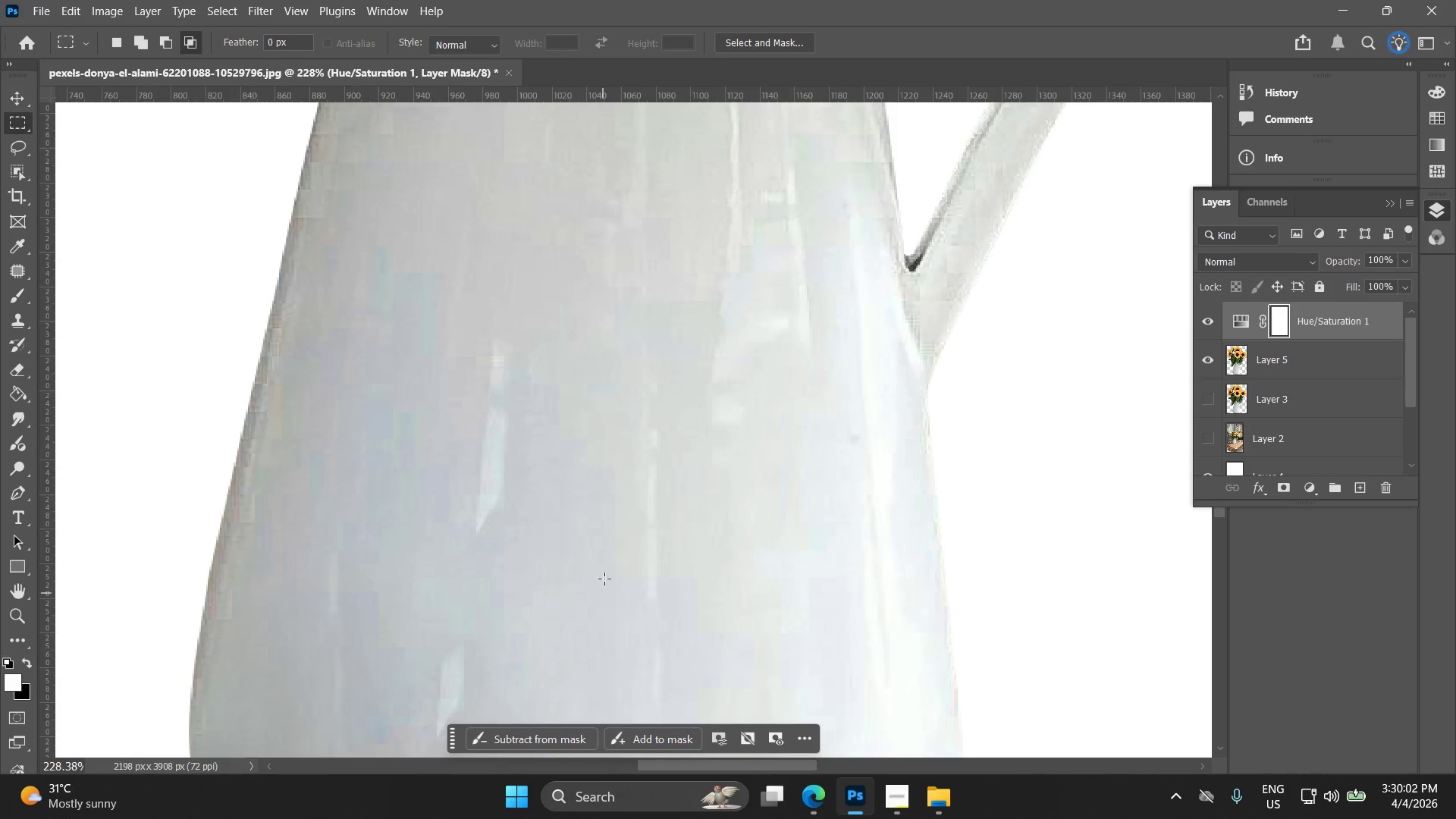 
left_click_drag(start_coordinate=[466, 297], to_coordinate=[488, 326])
 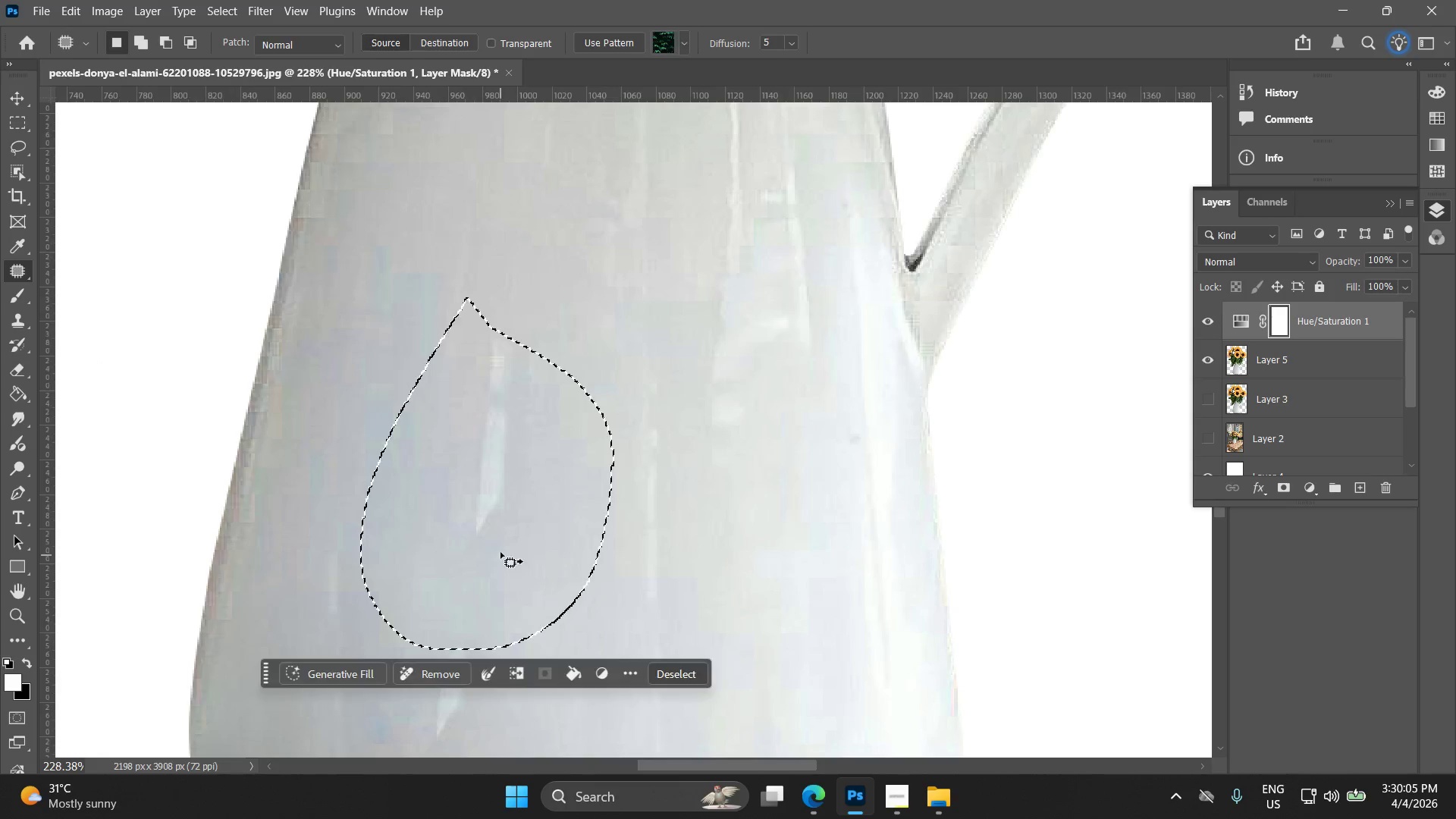 
left_click_drag(start_coordinate=[499, 535], to_coordinate=[664, 441])
 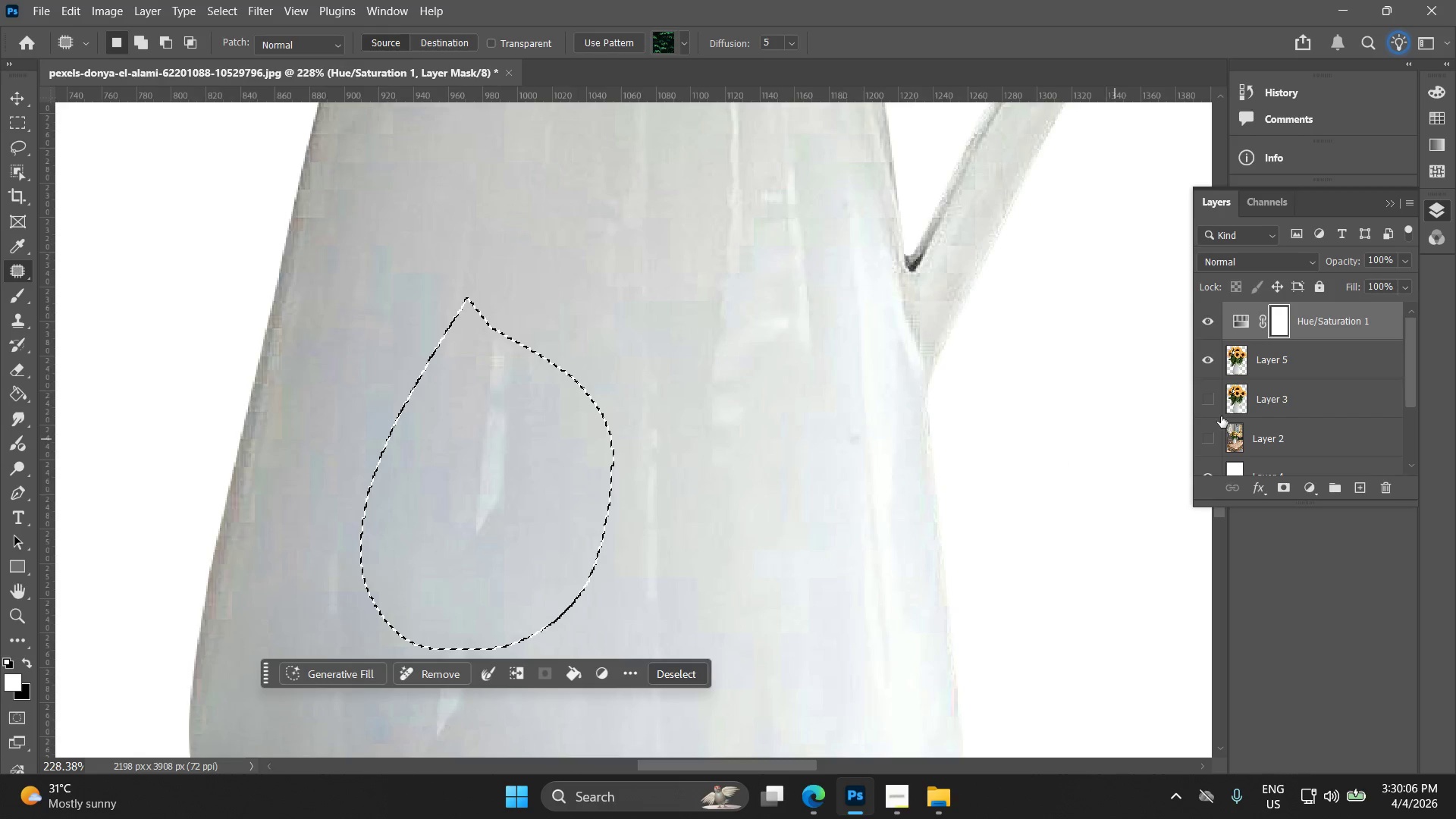 
left_click([1259, 359])
 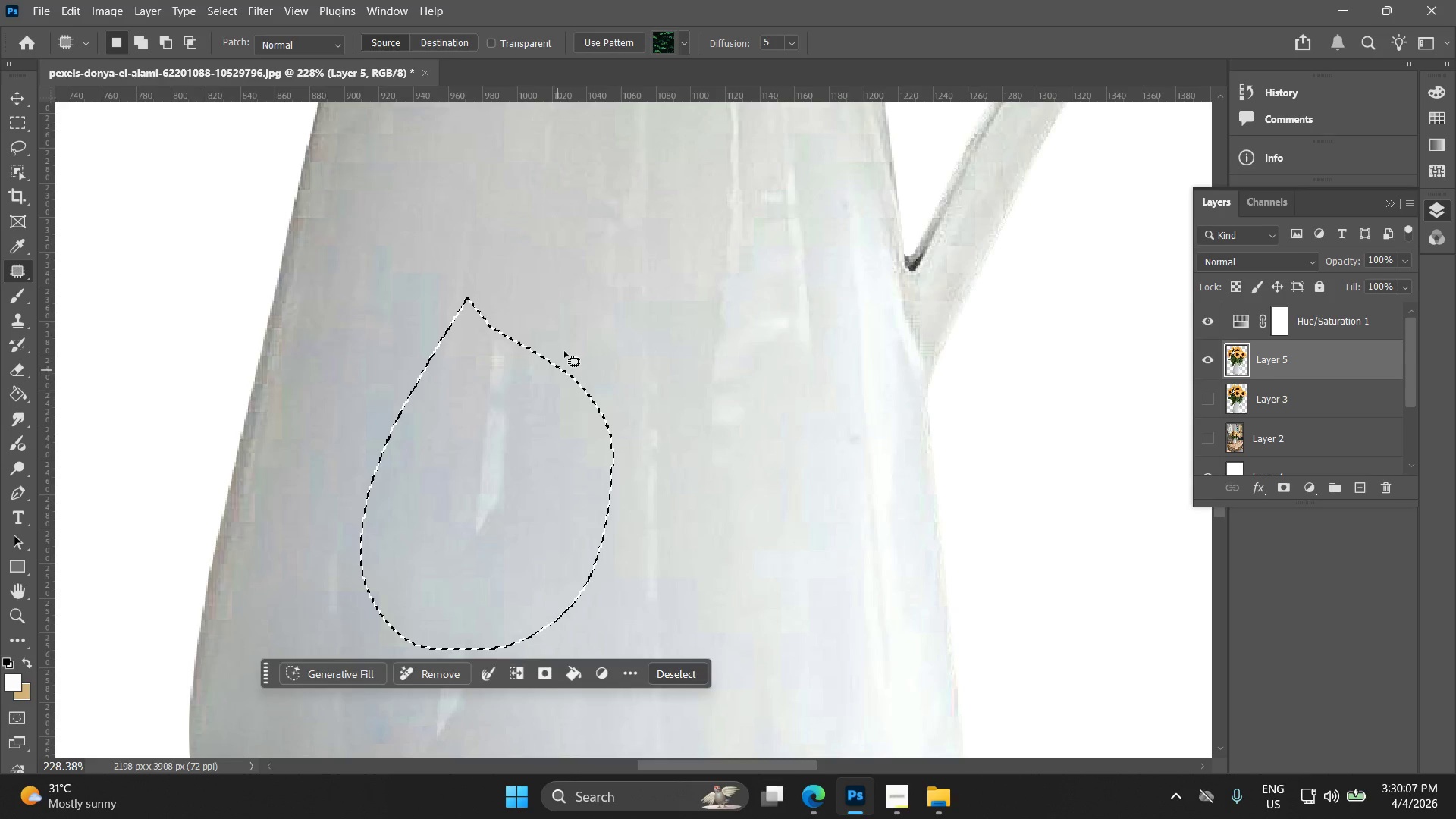 
left_click_drag(start_coordinate=[551, 329], to_coordinate=[536, 394])
 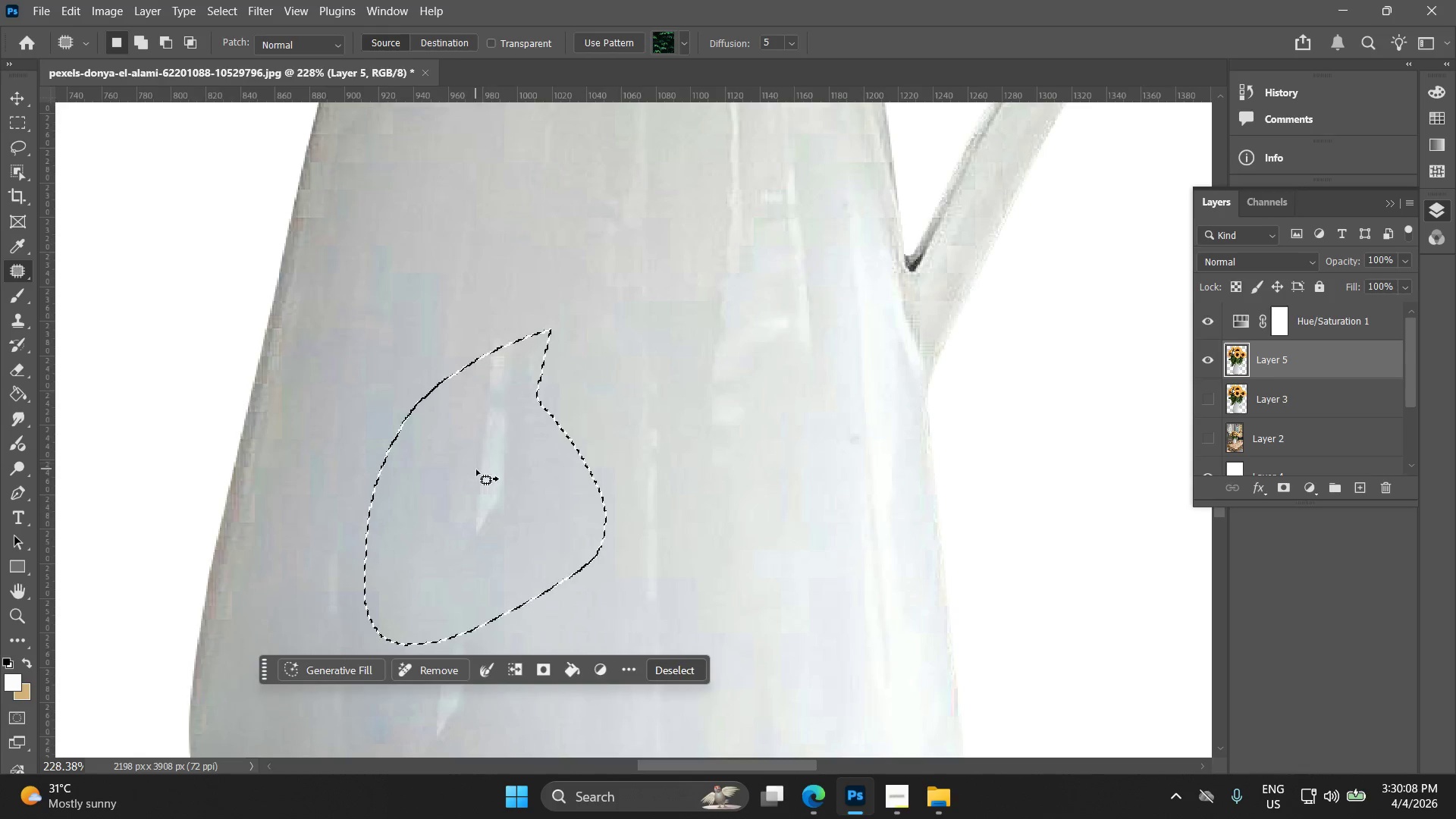 
left_click_drag(start_coordinate=[485, 466], to_coordinate=[636, 361])
 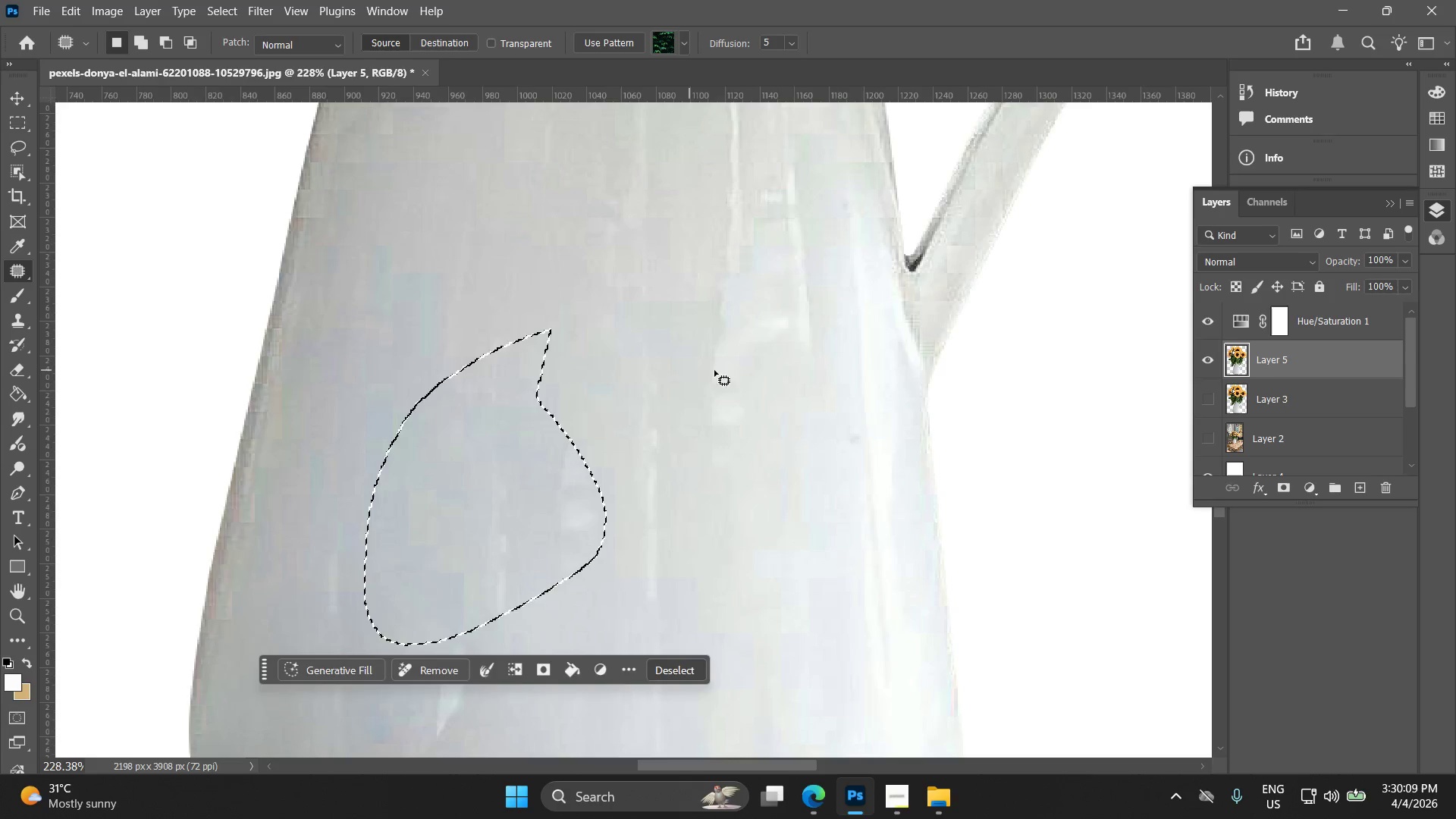 
double_click([726, 370])
 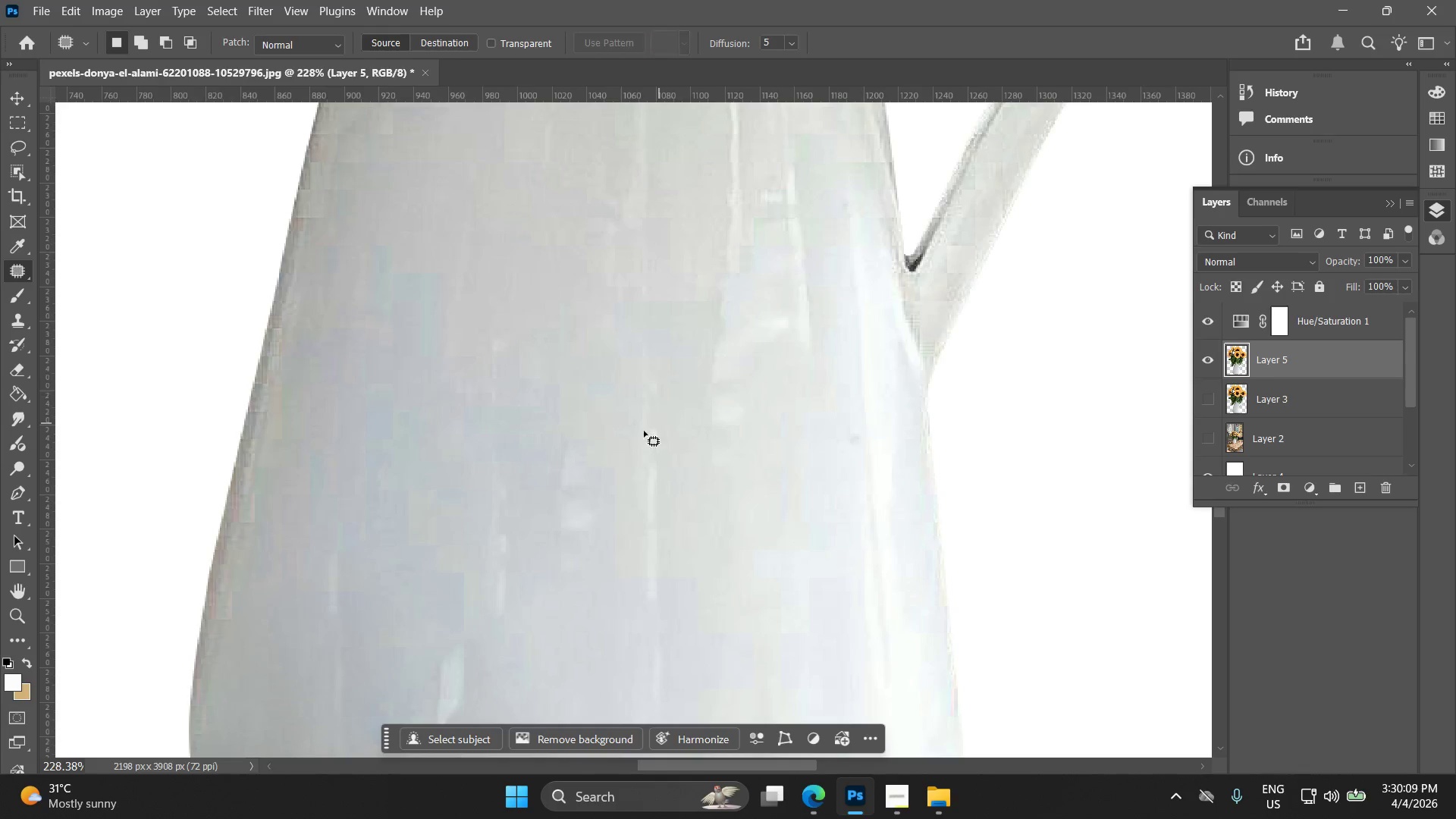 
hold_key(key=Space, duration=0.52)
 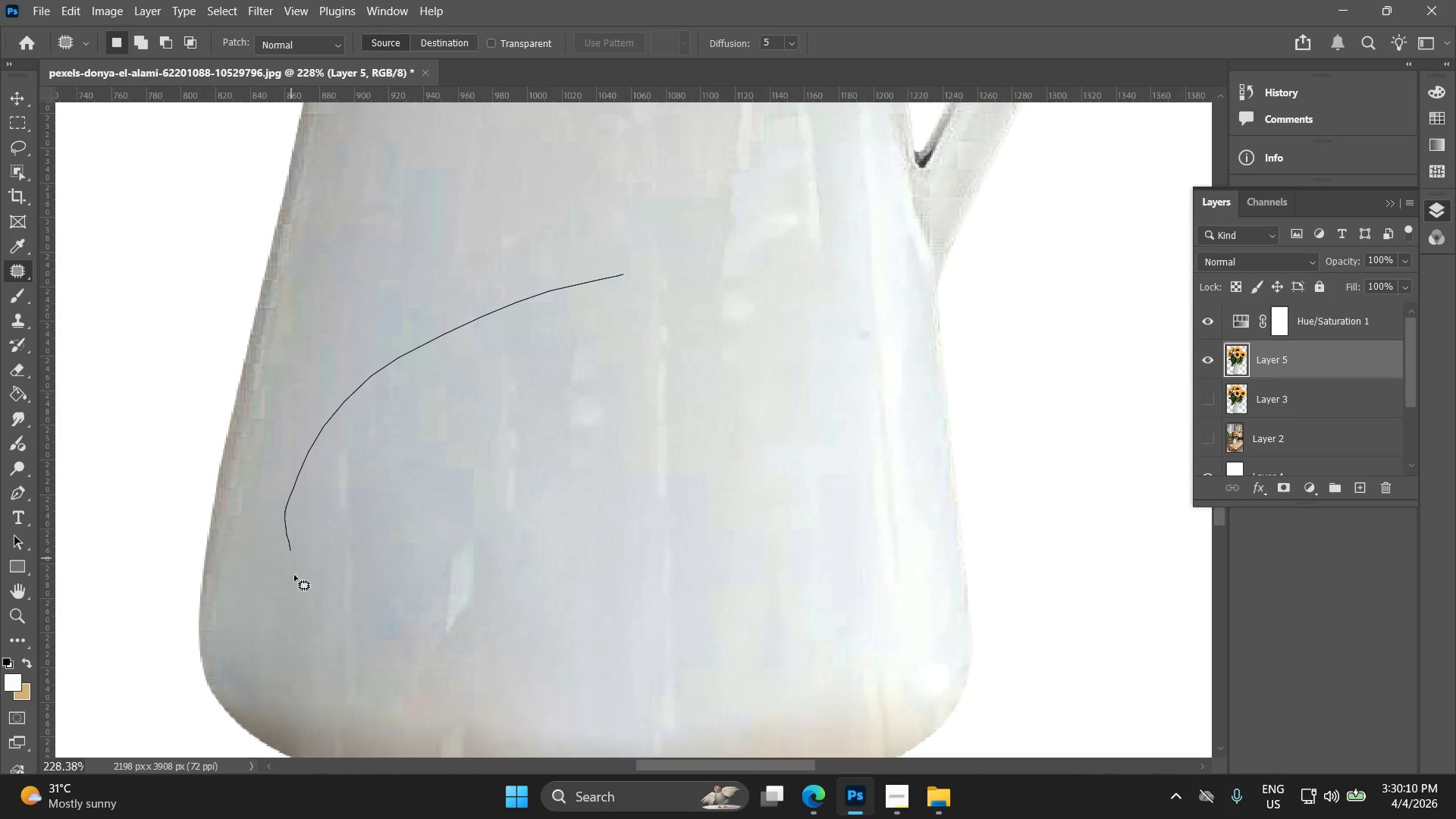 
left_click_drag(start_coordinate=[650, 414], to_coordinate=[660, 310])
 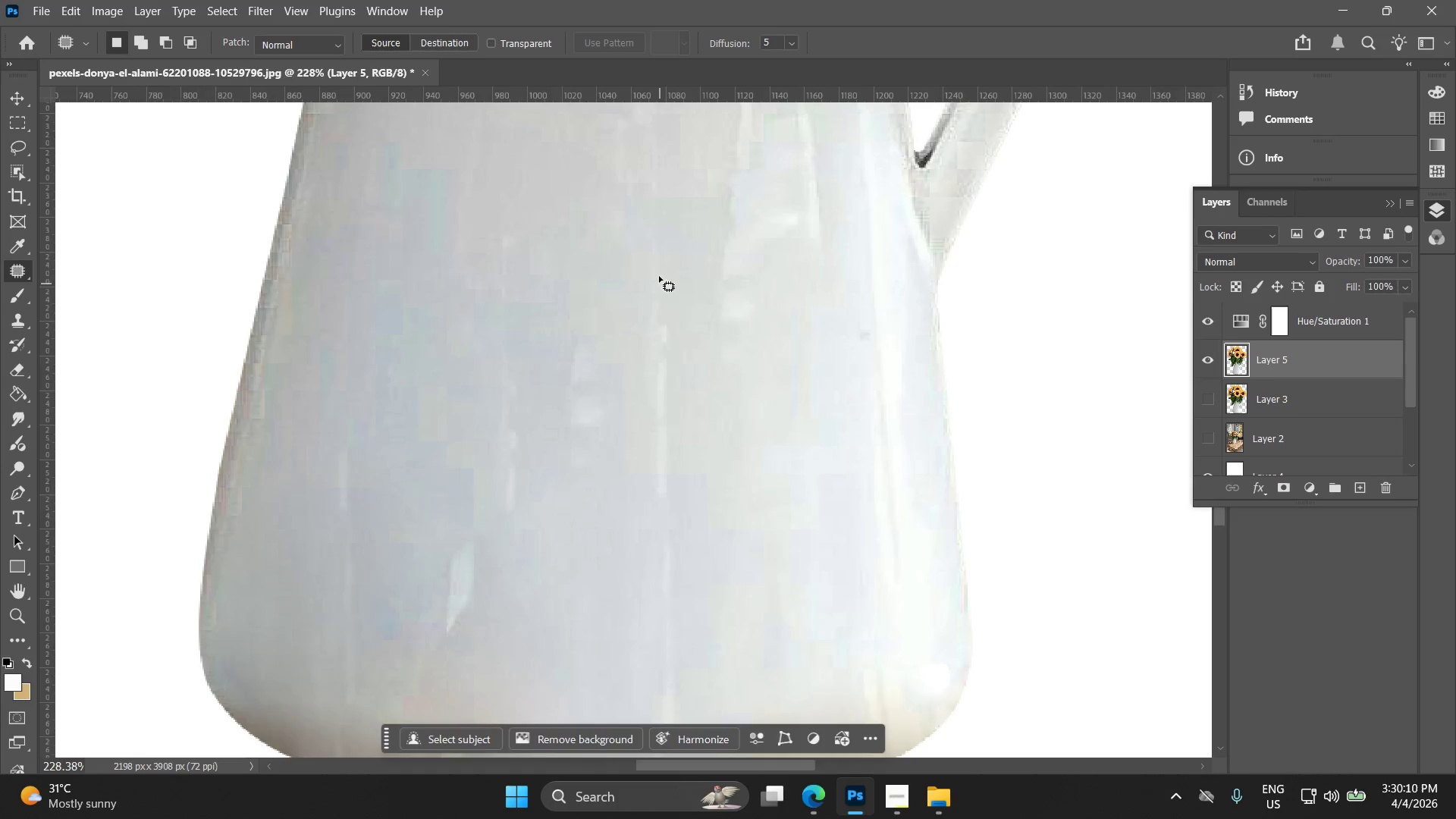 
left_click_drag(start_coordinate=[623, 275], to_coordinate=[580, 274])
 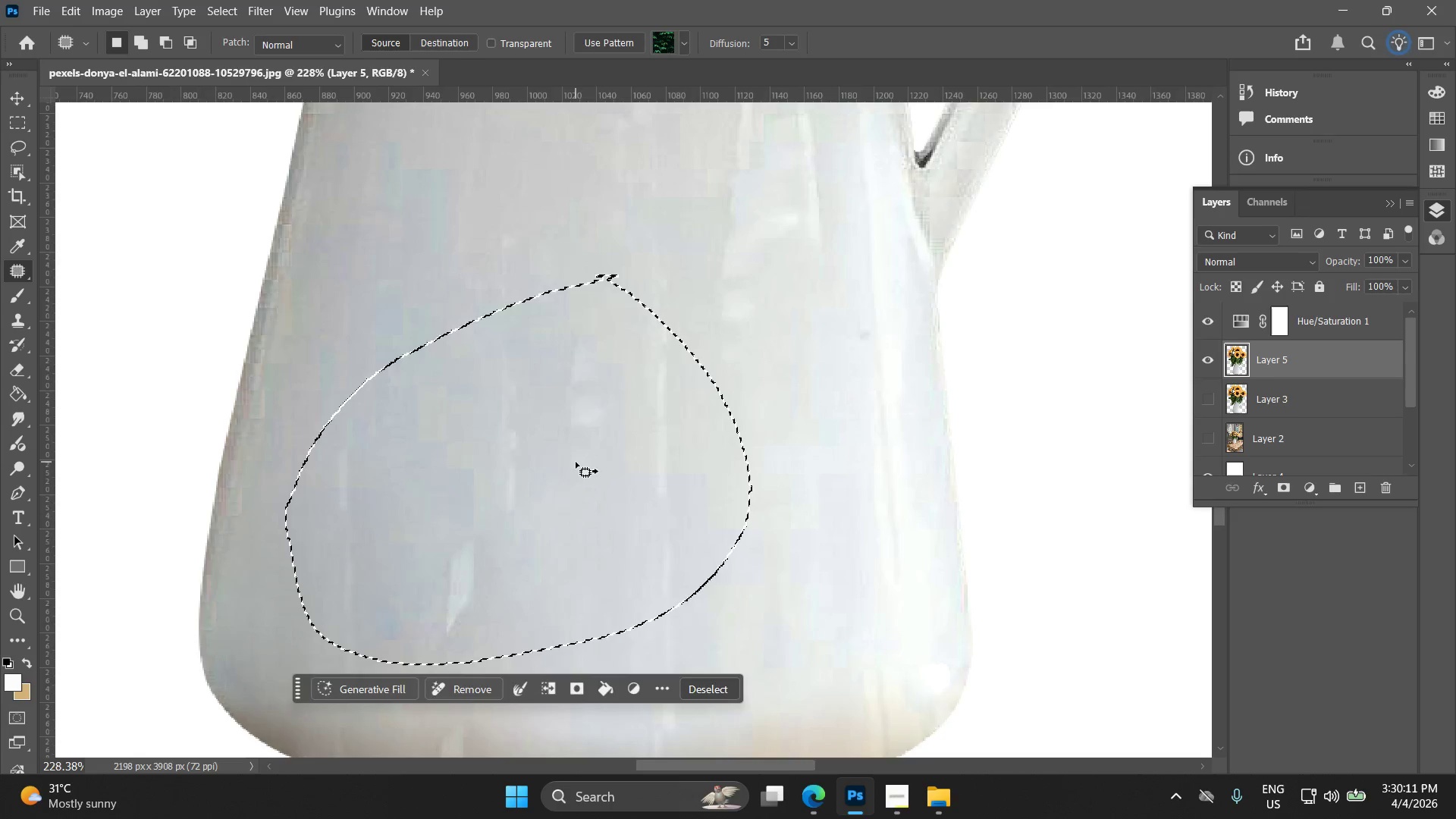 
left_click_drag(start_coordinate=[576, 460], to_coordinate=[607, 300])
 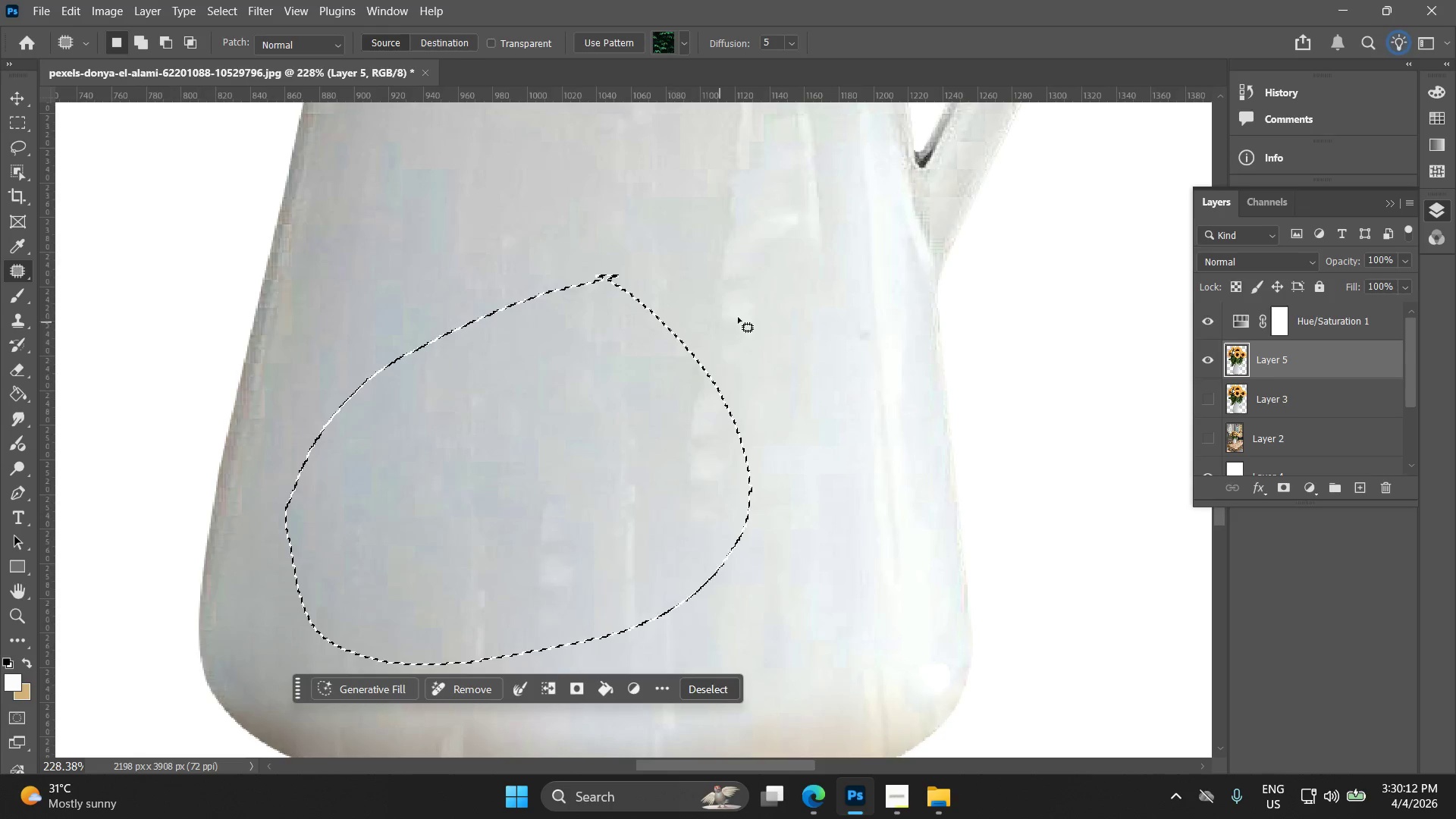 
left_click([747, 311])
 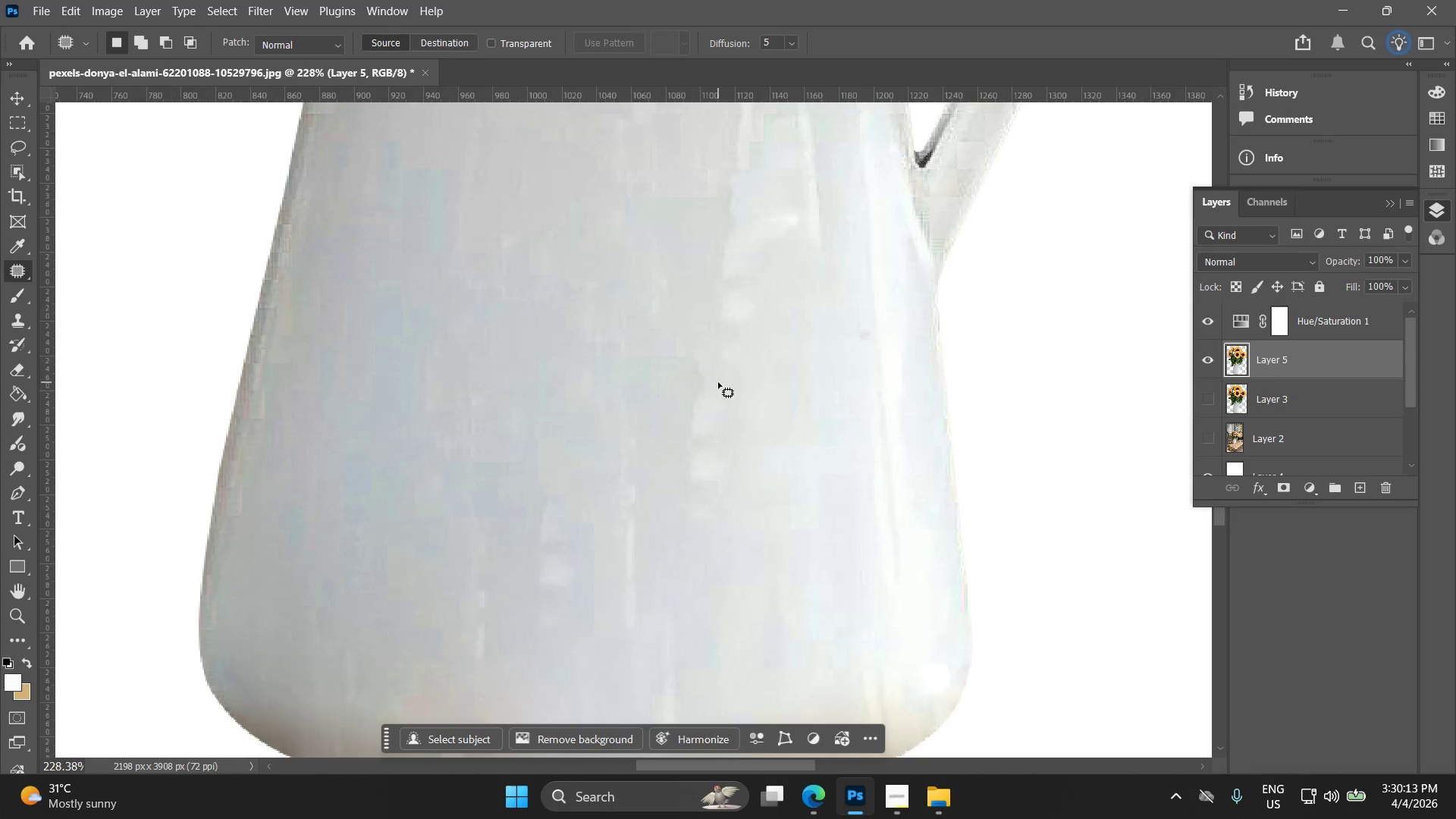 
left_click_drag(start_coordinate=[651, 316], to_coordinate=[670, 287])
 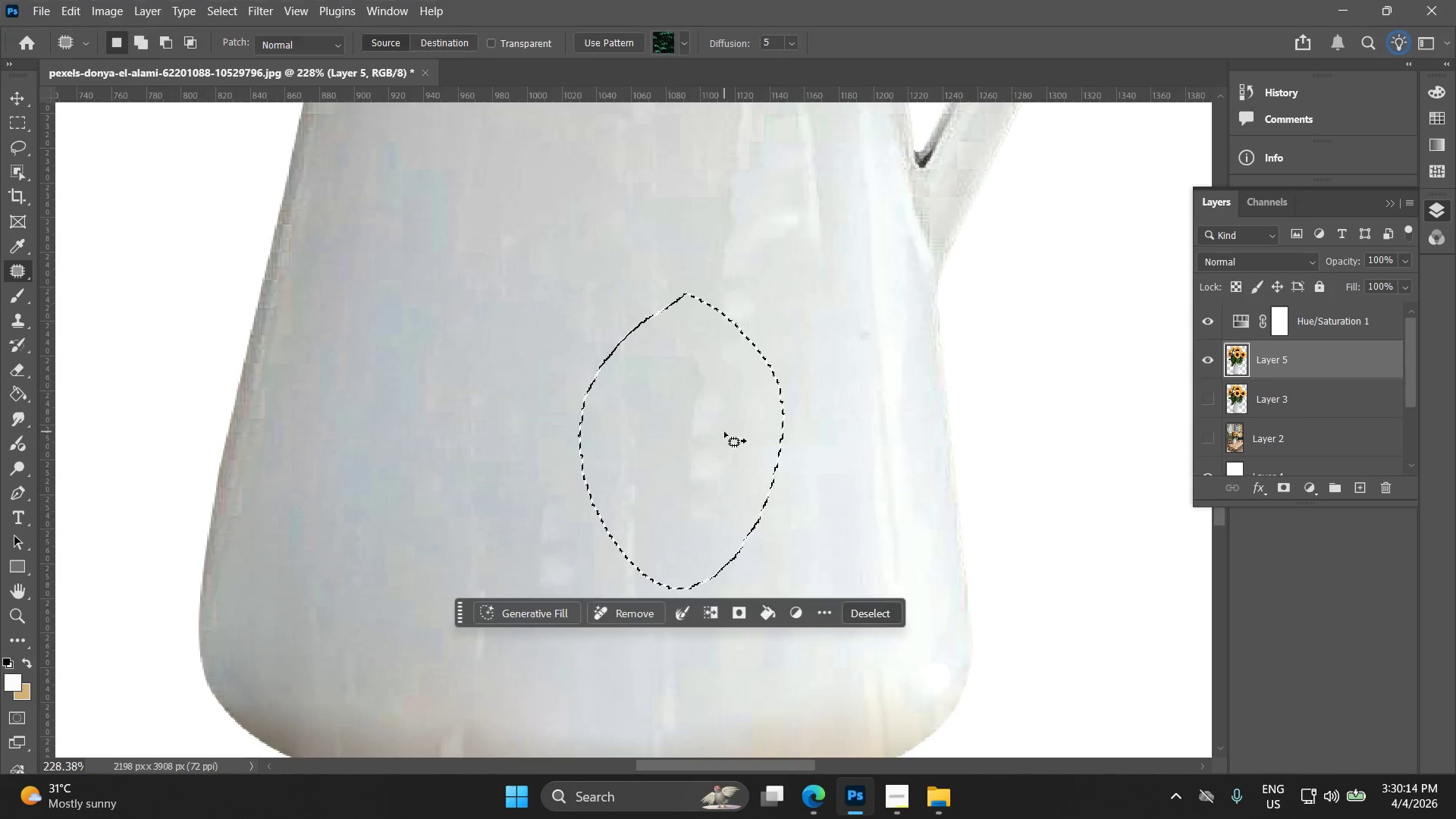 
left_click_drag(start_coordinate=[724, 431], to_coordinate=[554, 272])
 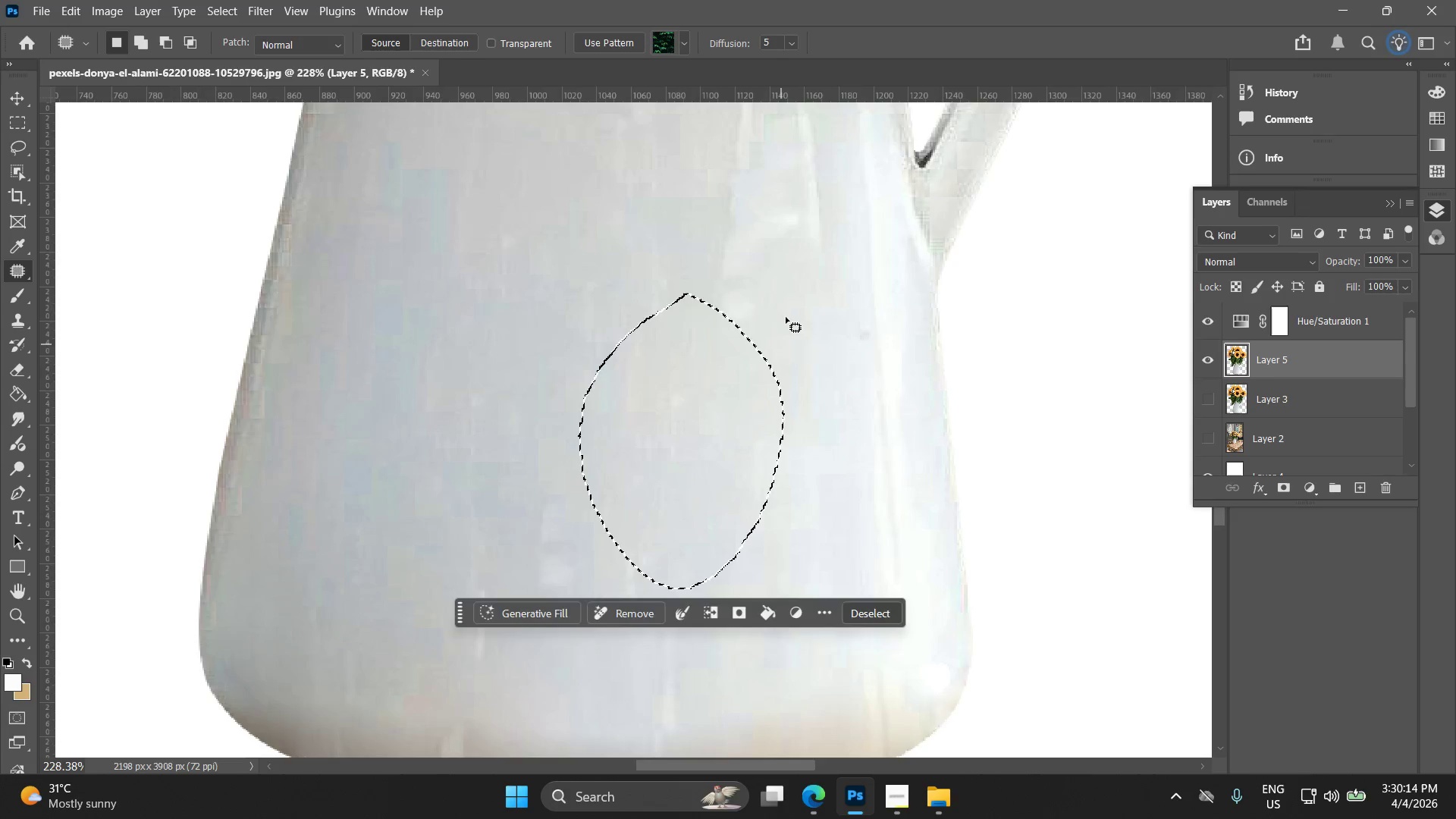 
left_click([784, 312])
 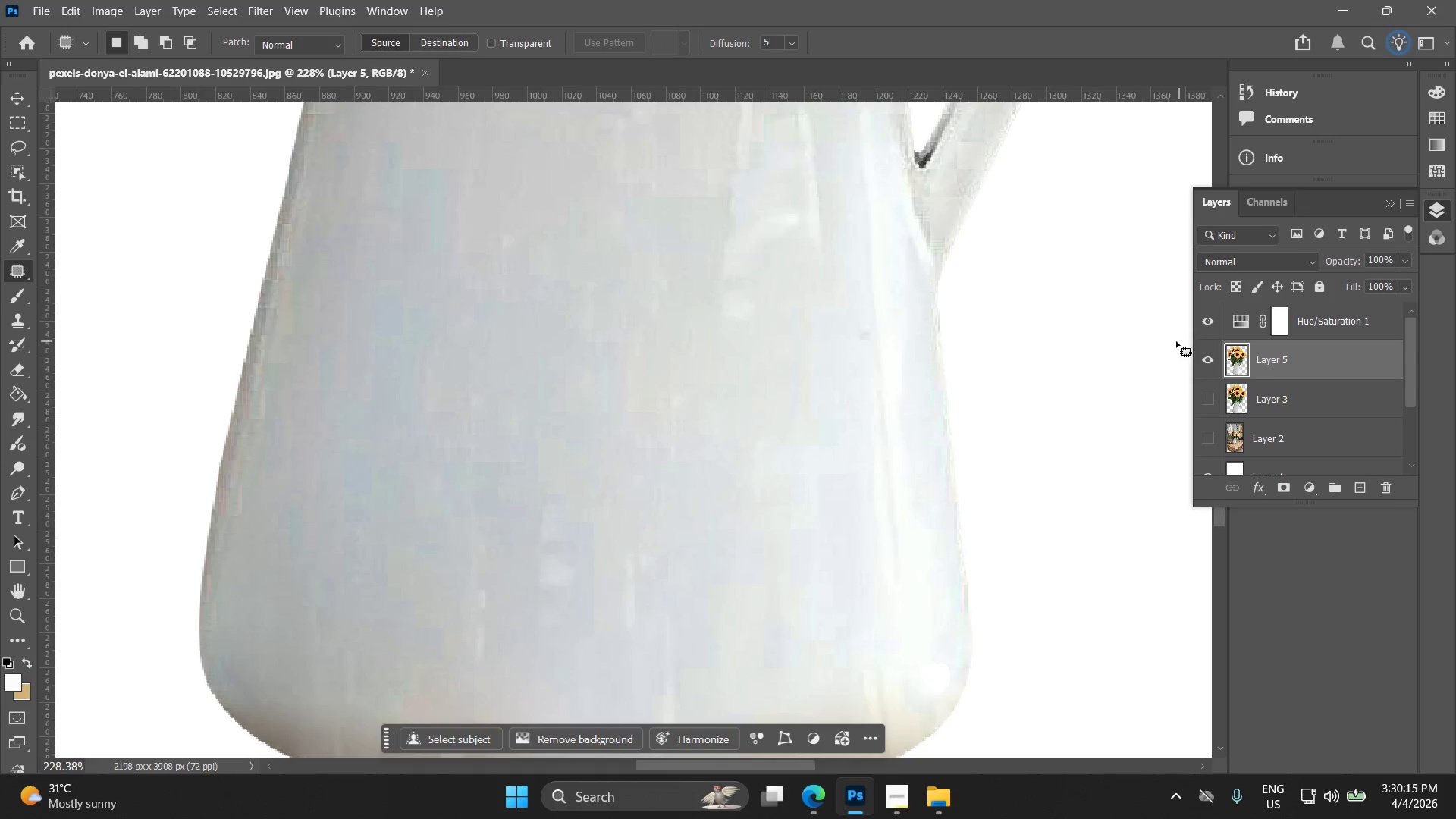 
hold_key(key=ControlLeft, duration=0.69)
left_click([1239, 357])
 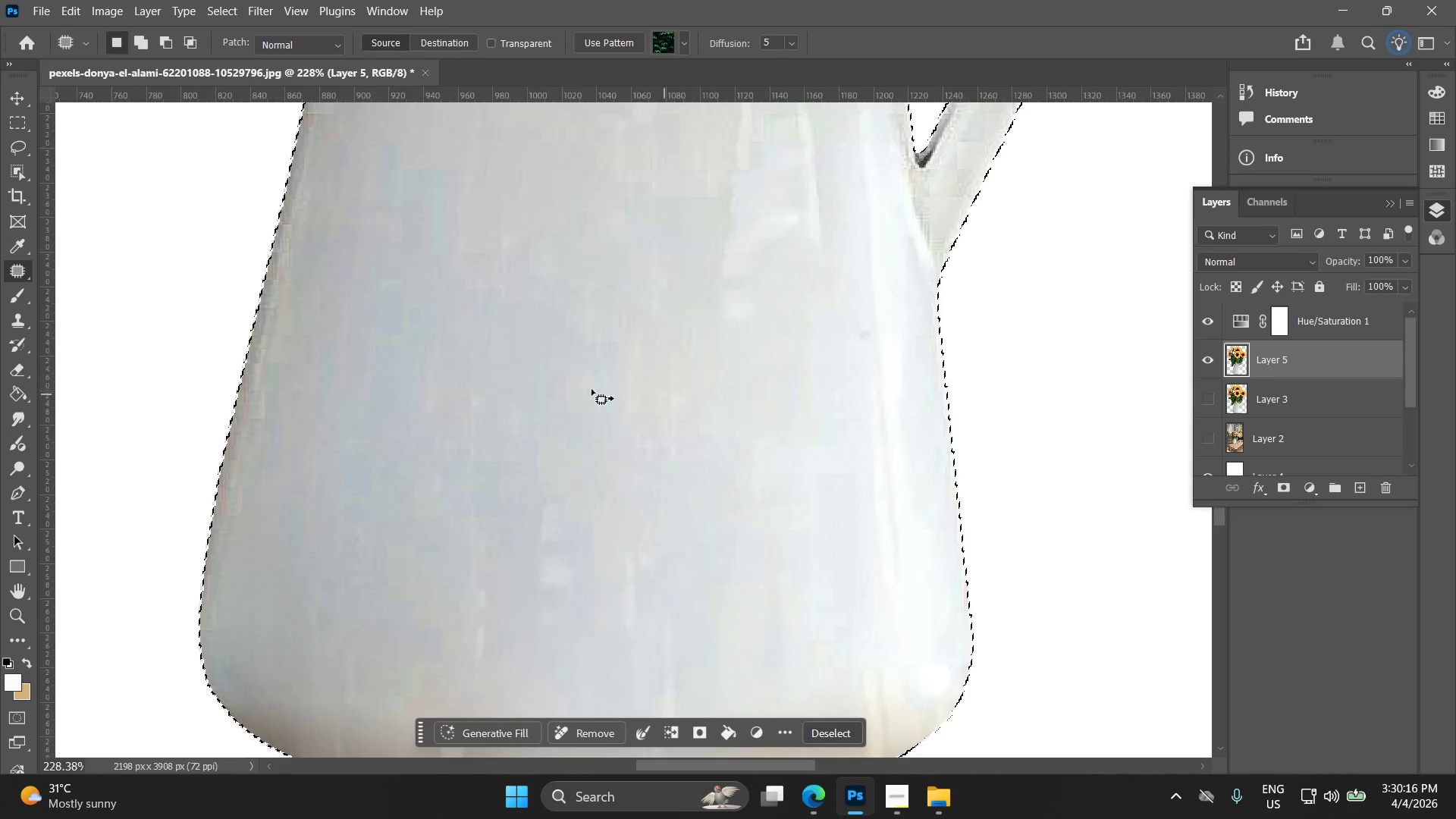 
key(Alt+AltLeft)
 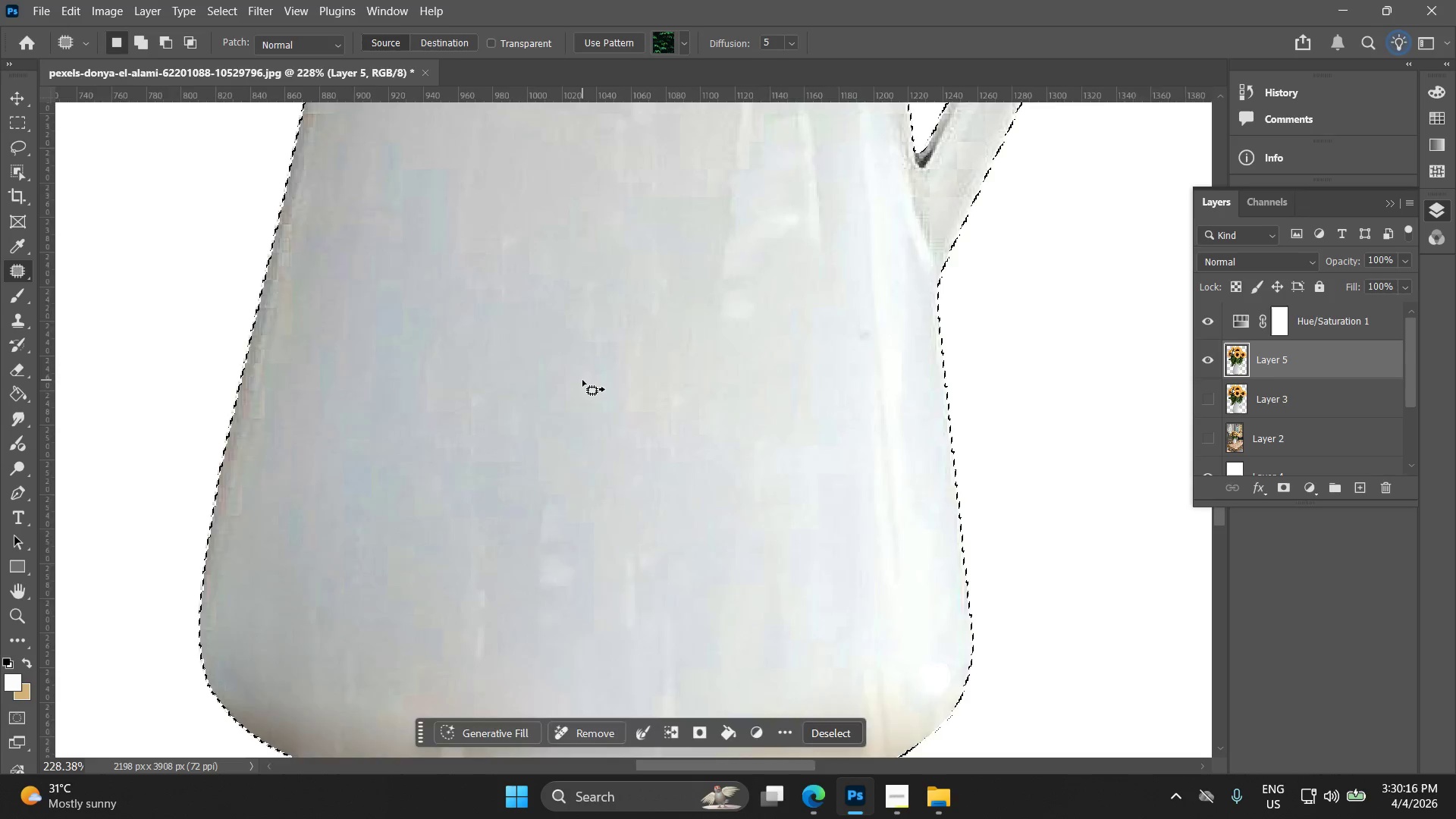 
key(Alt+AltLeft)
 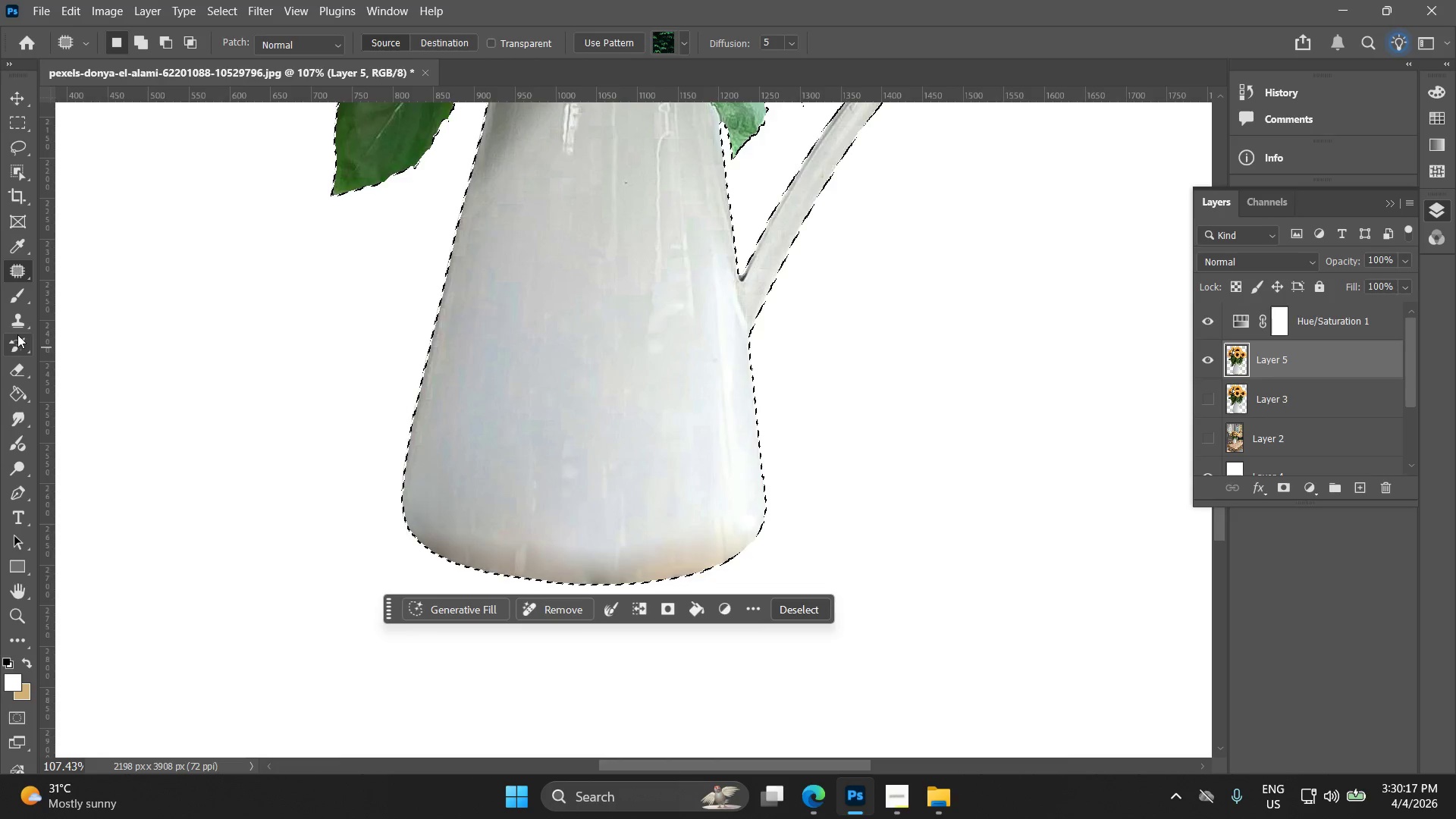 
scroll: coordinate [581, 386], scroll_direction: down, amount: 8.0
 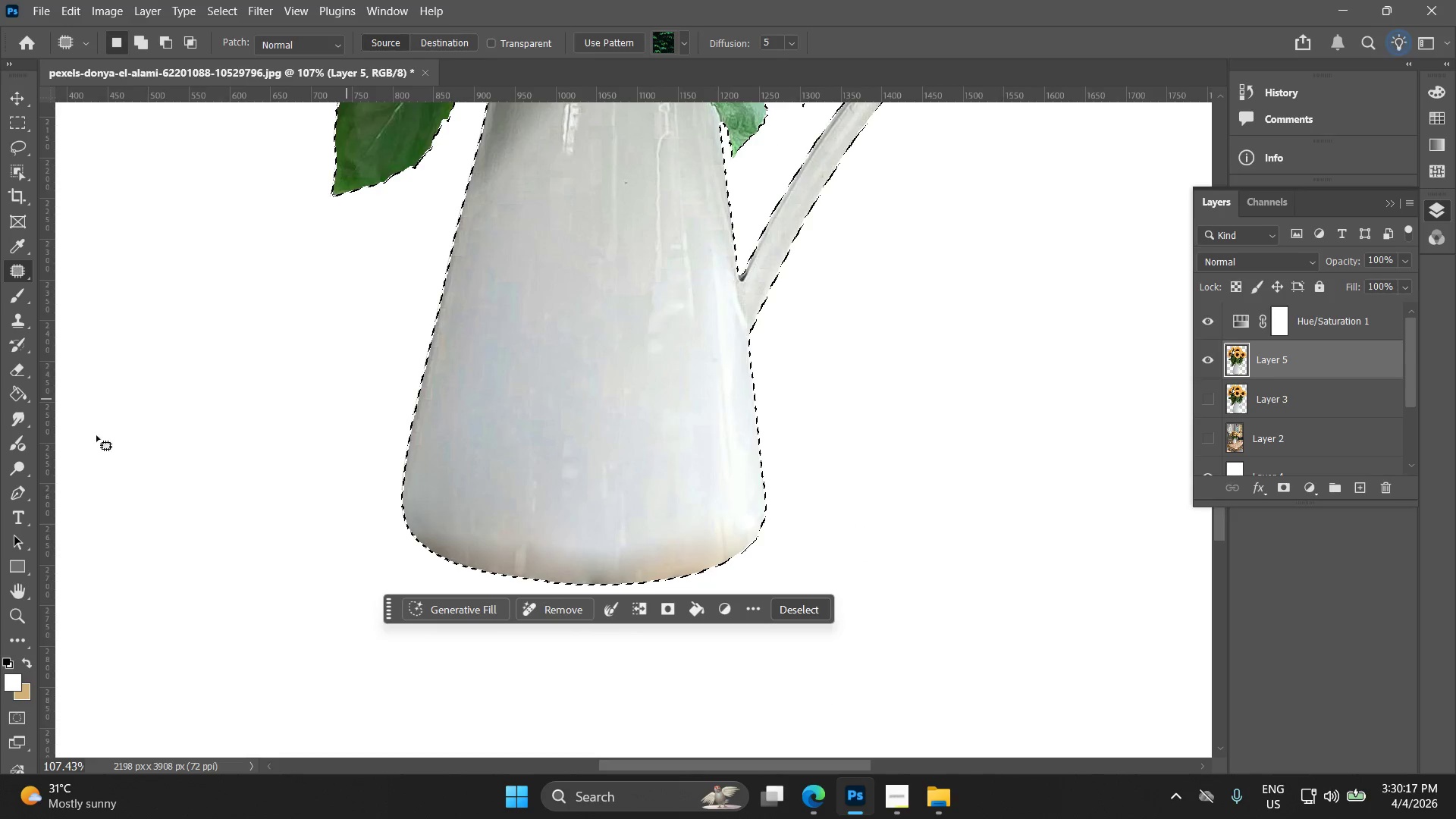 
left_click([19, 303])
 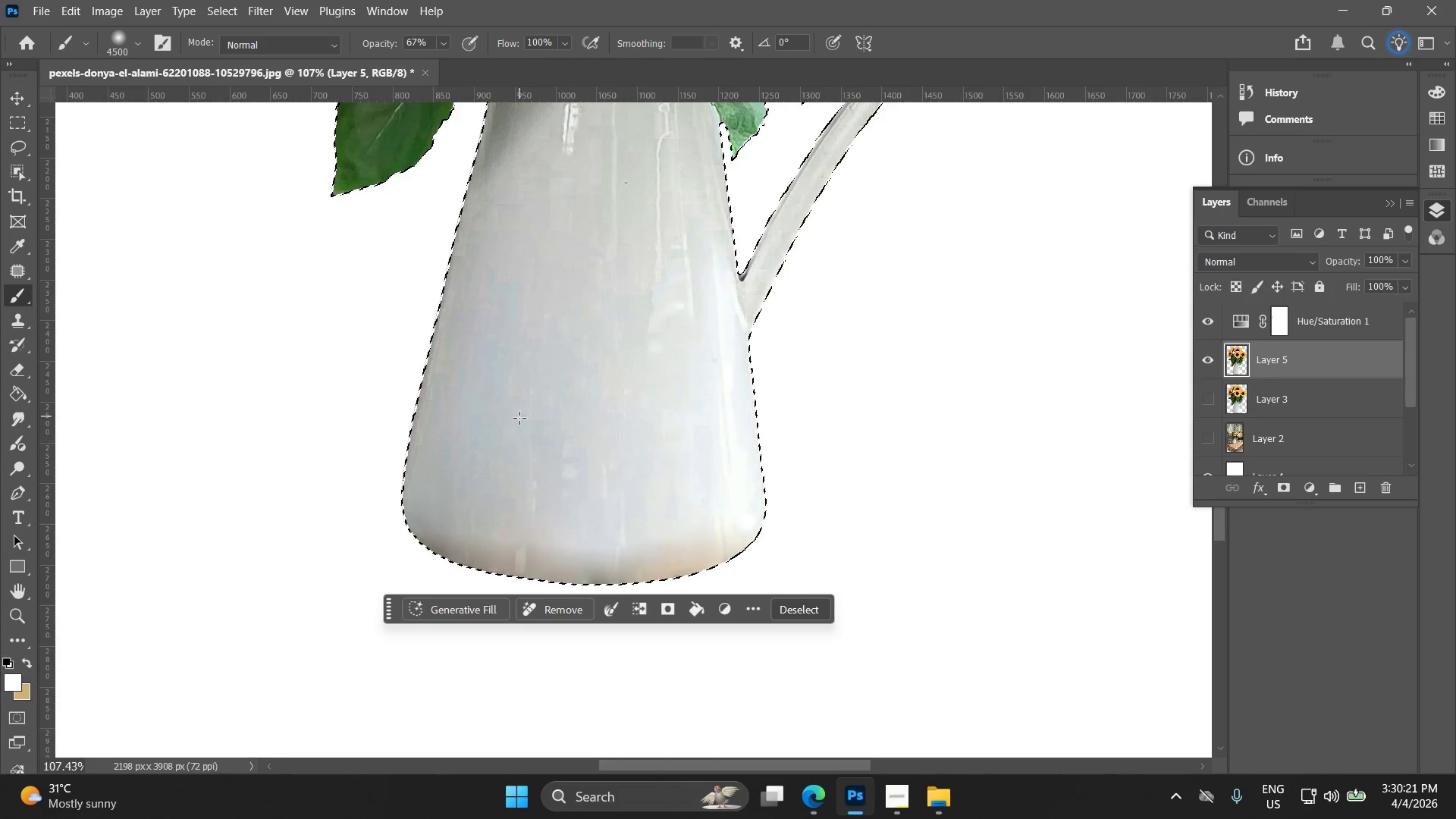 
key(BracketRight)
 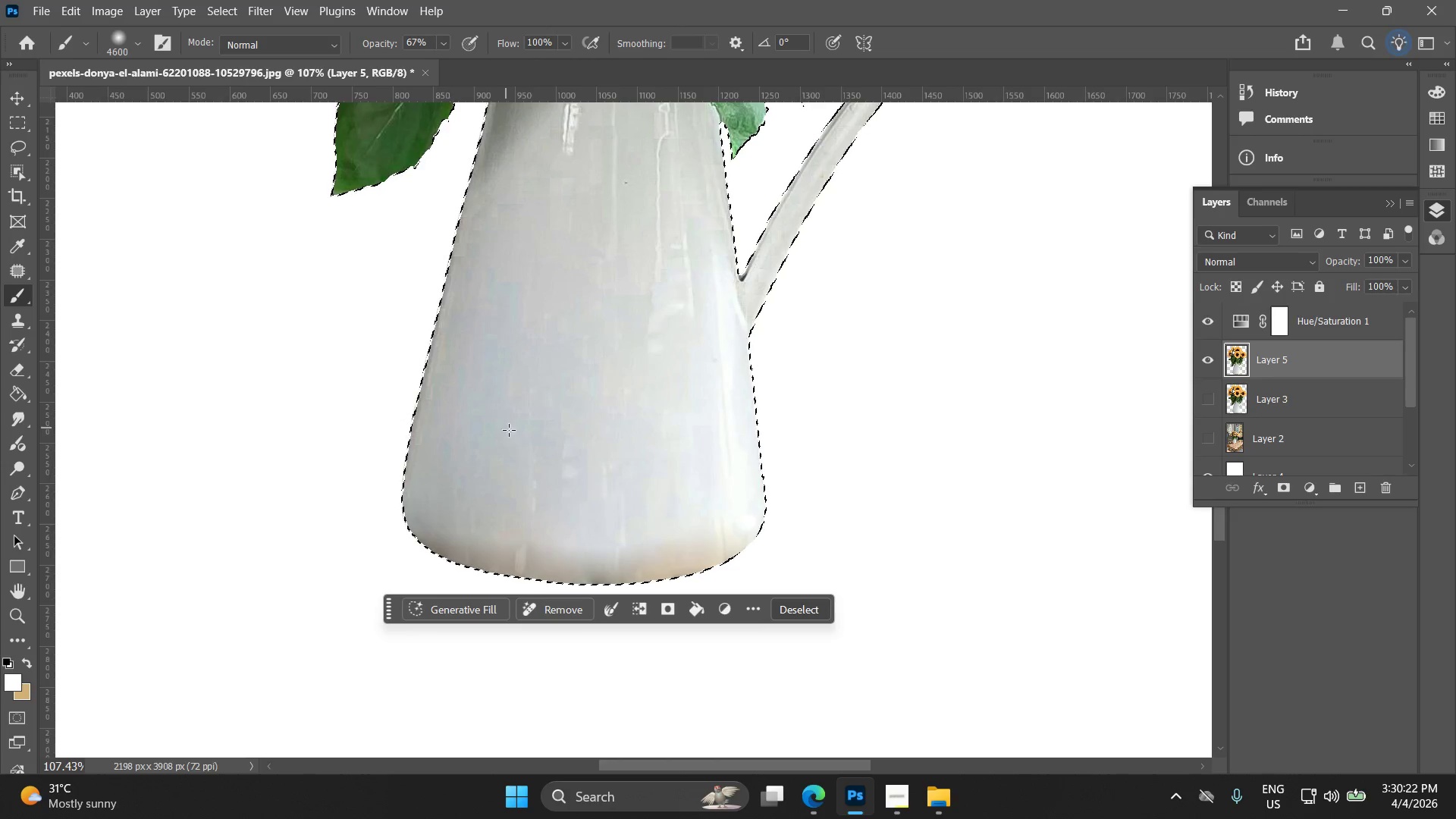 
hold_key(key=BracketRight, duration=0.7)
 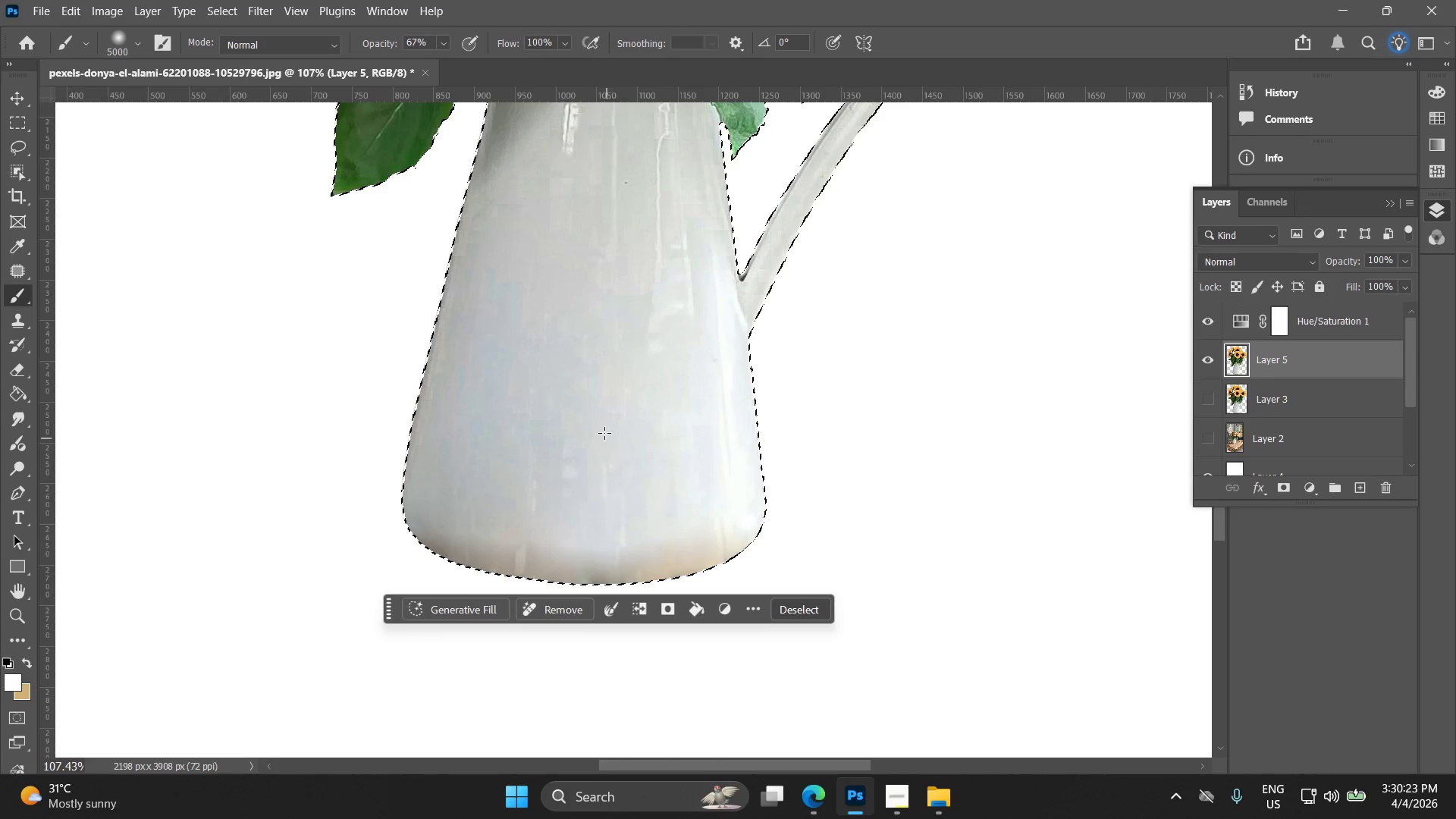 
hold_key(key=BracketRight, duration=1.03)
 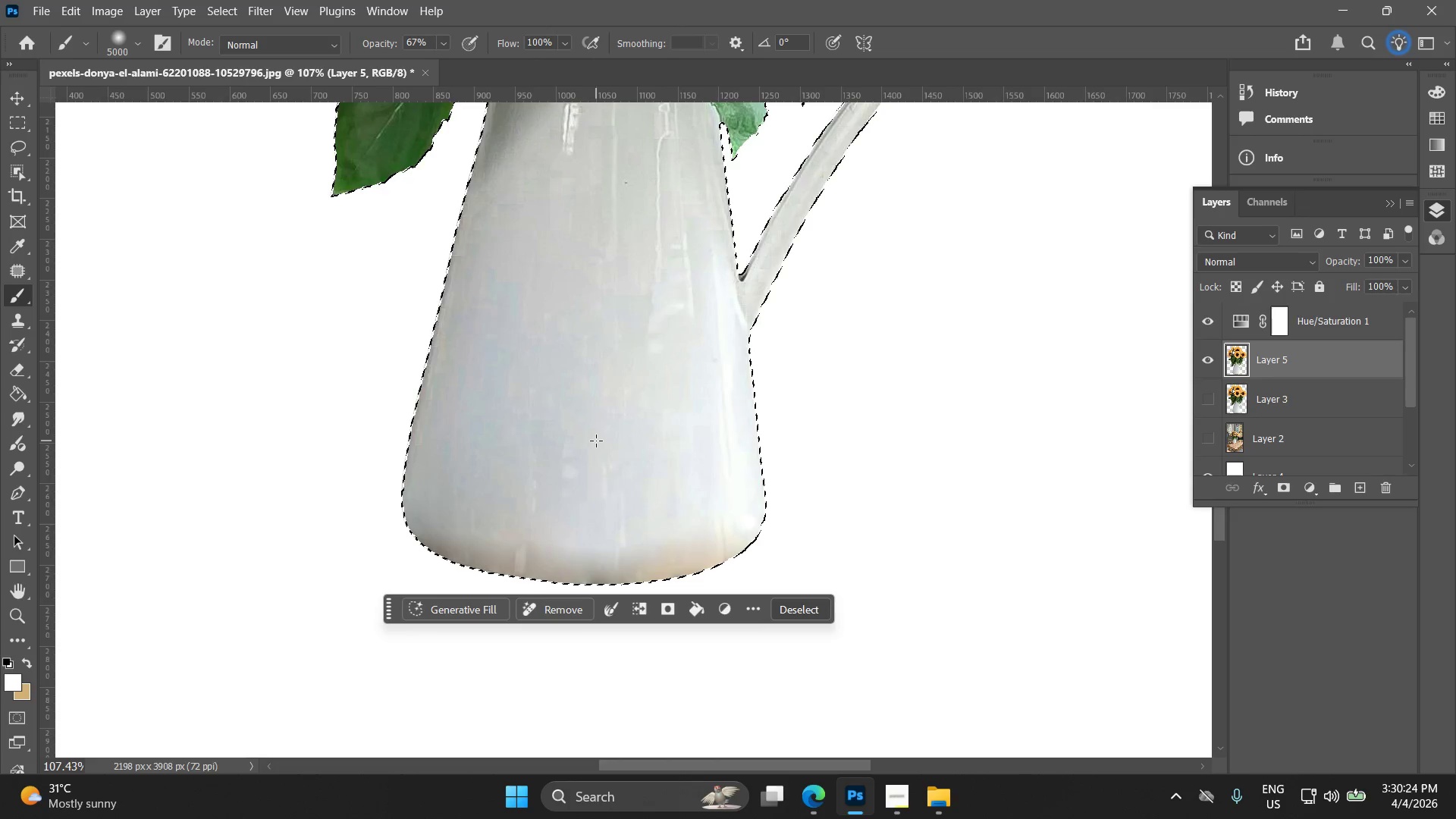 
key(BracketRight)
 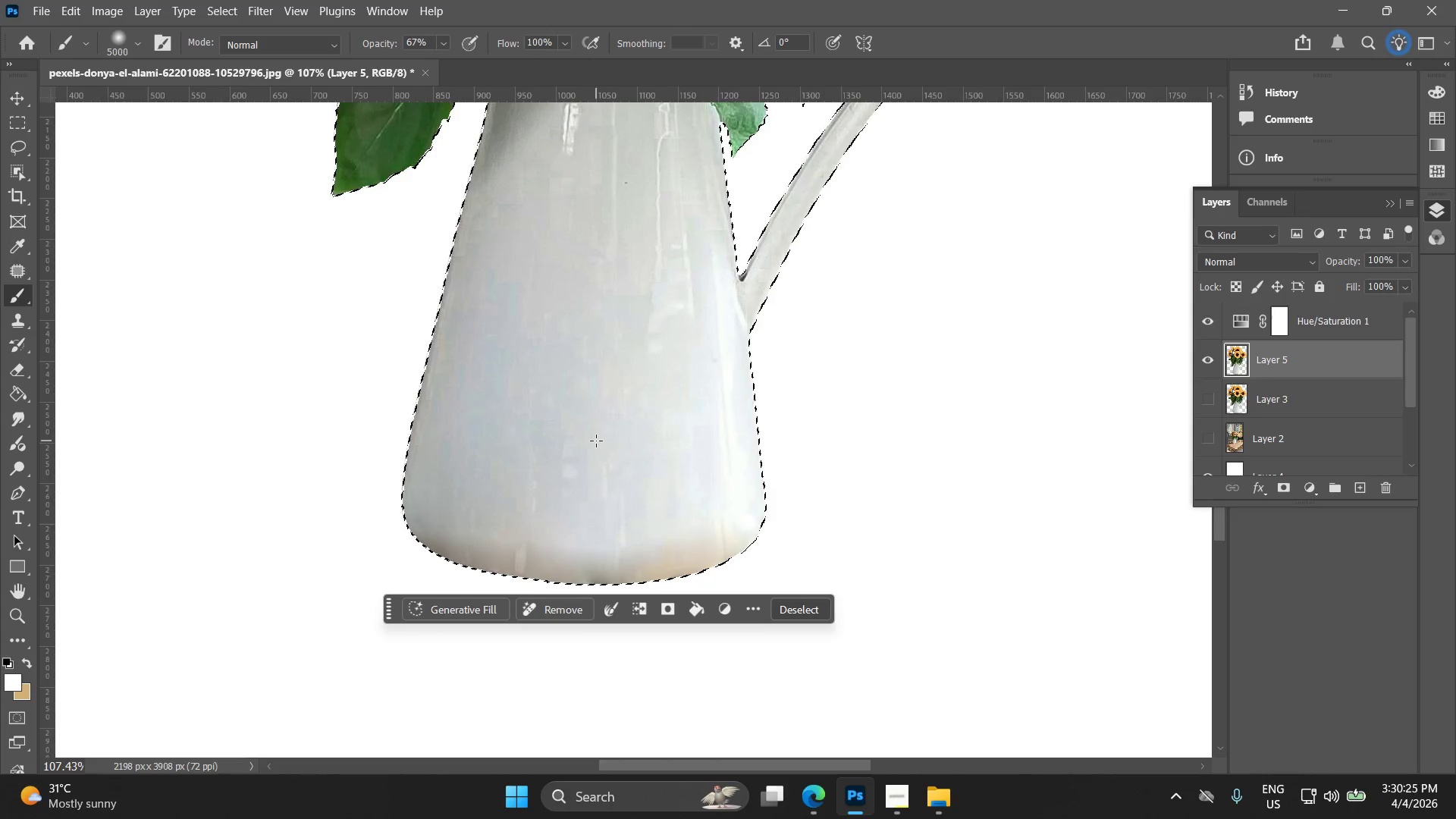 
hold_key(key=BracketLeft, duration=1.5)
 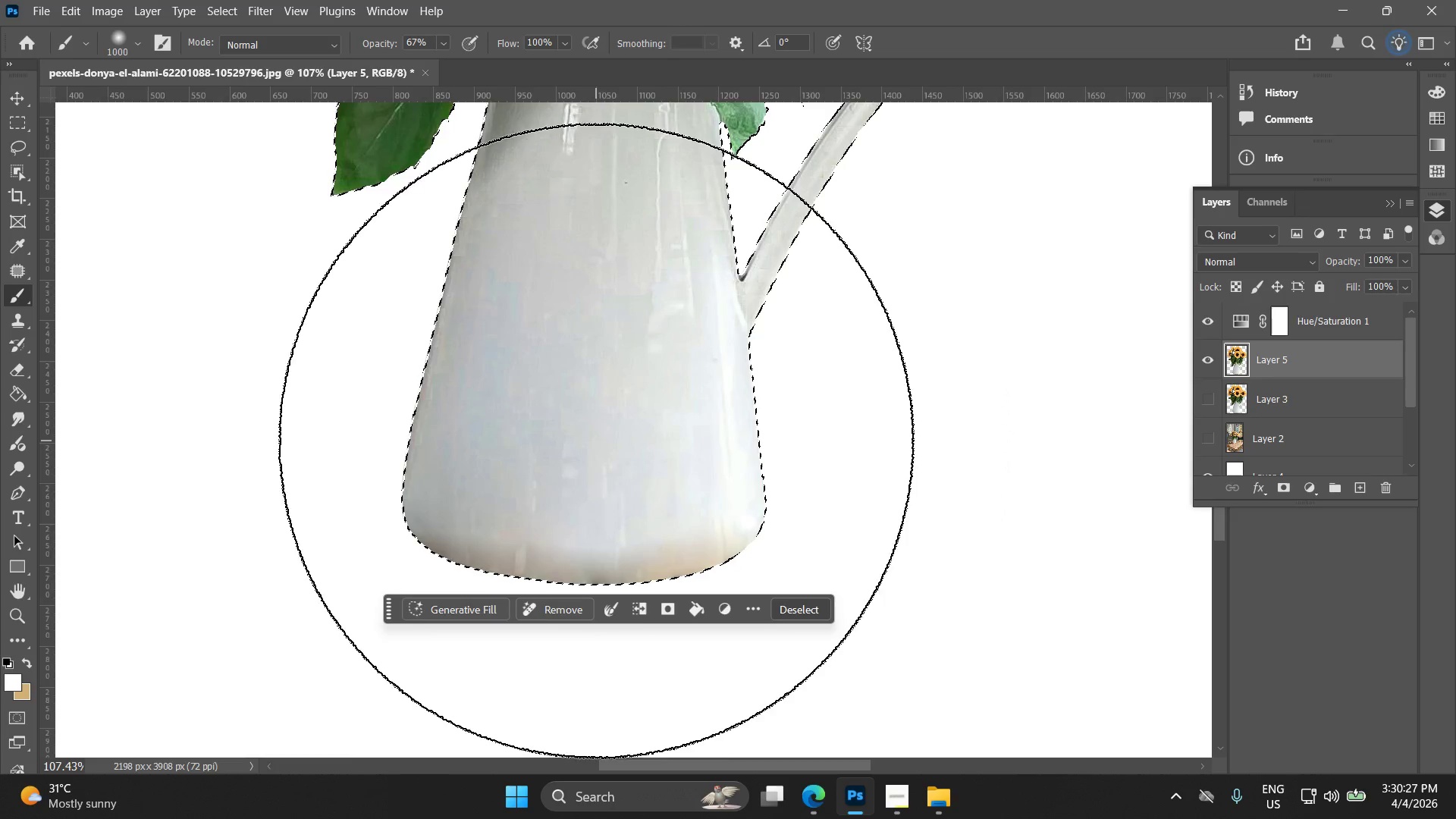 
hold_key(key=BracketLeft, duration=0.86)
 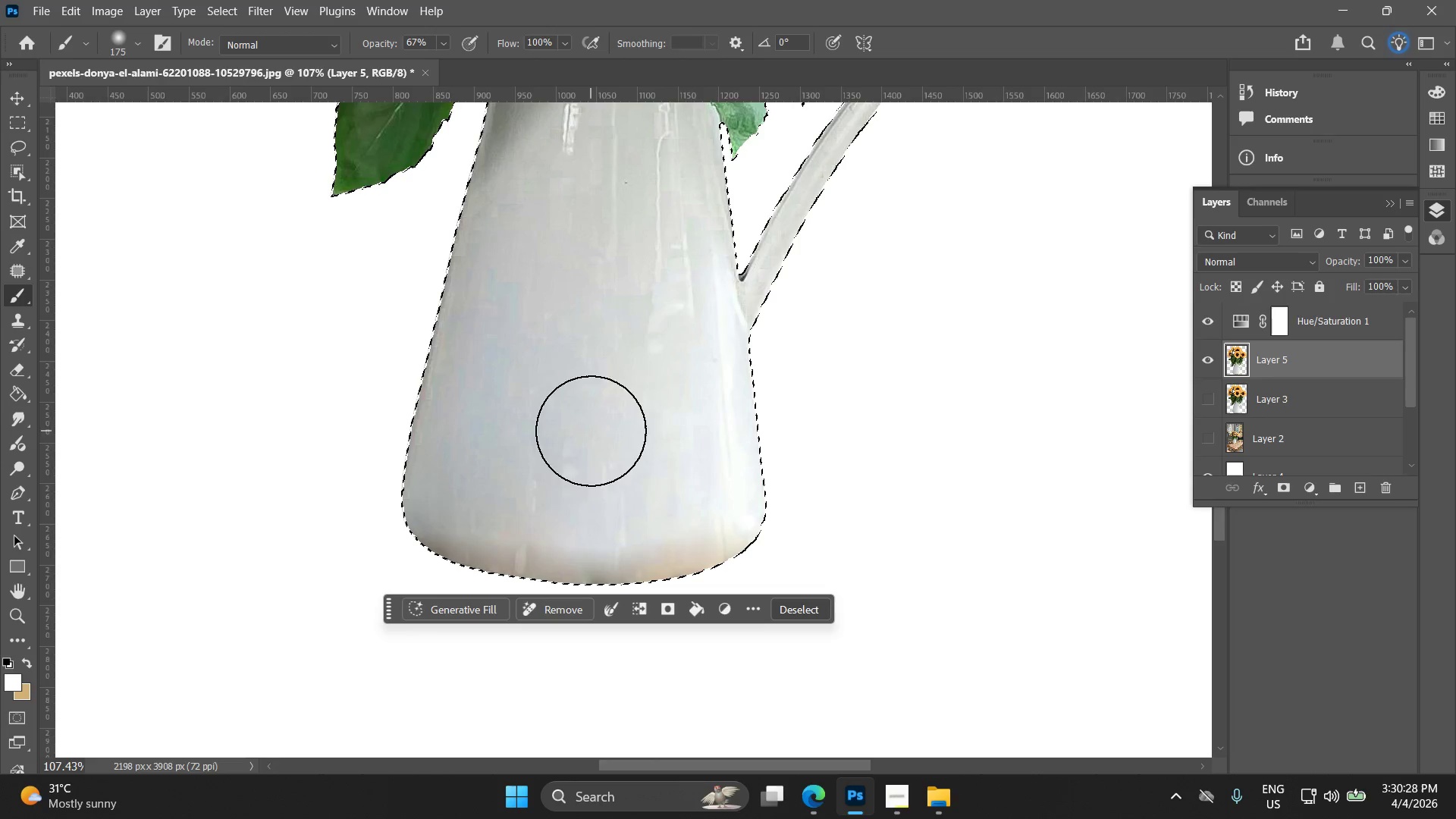 
hold_key(key=AltLeft, duration=1.53)
left_click([833, 342])
 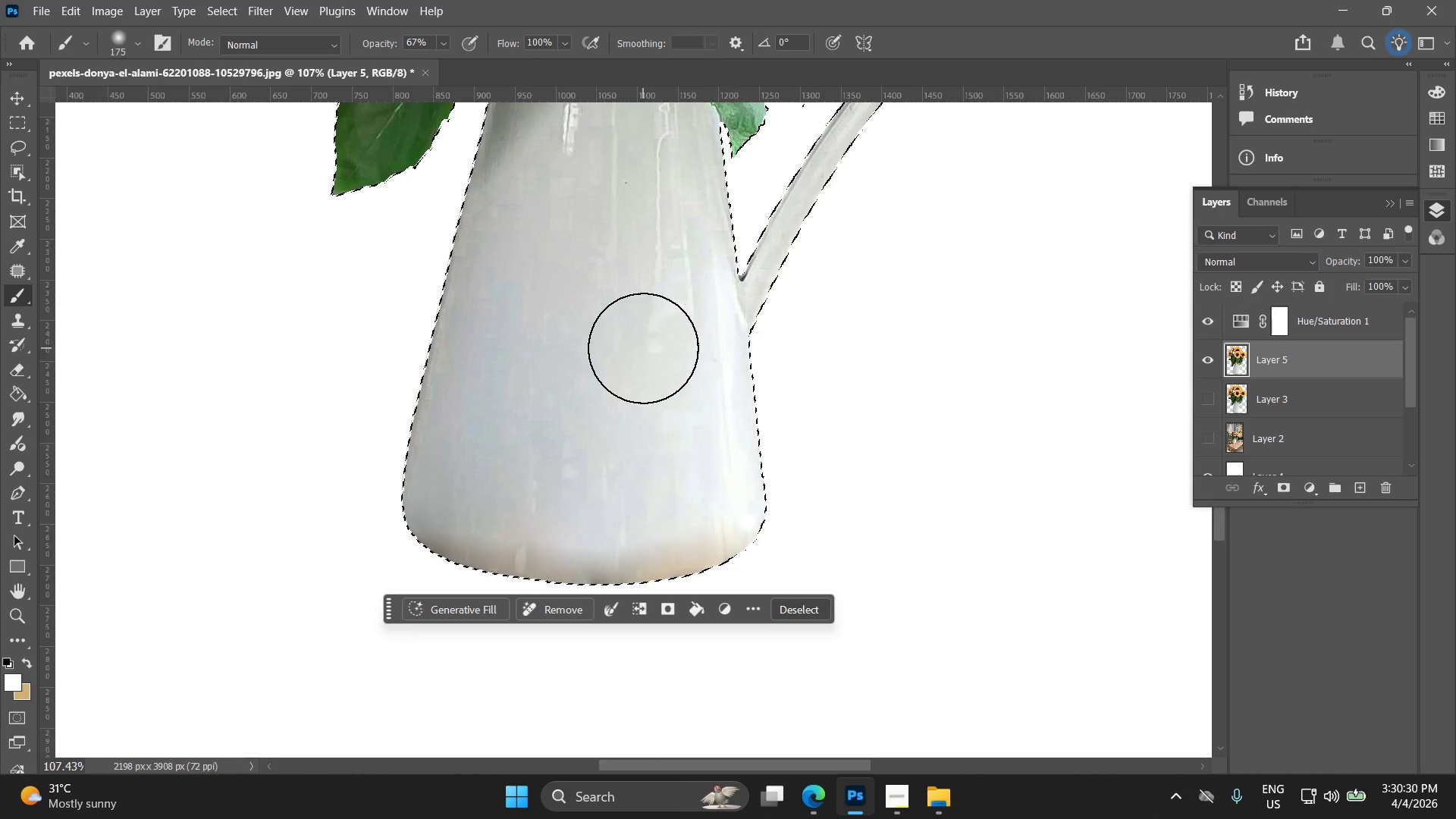 
left_click_drag(start_coordinate=[642, 350], to_coordinate=[553, 405])
 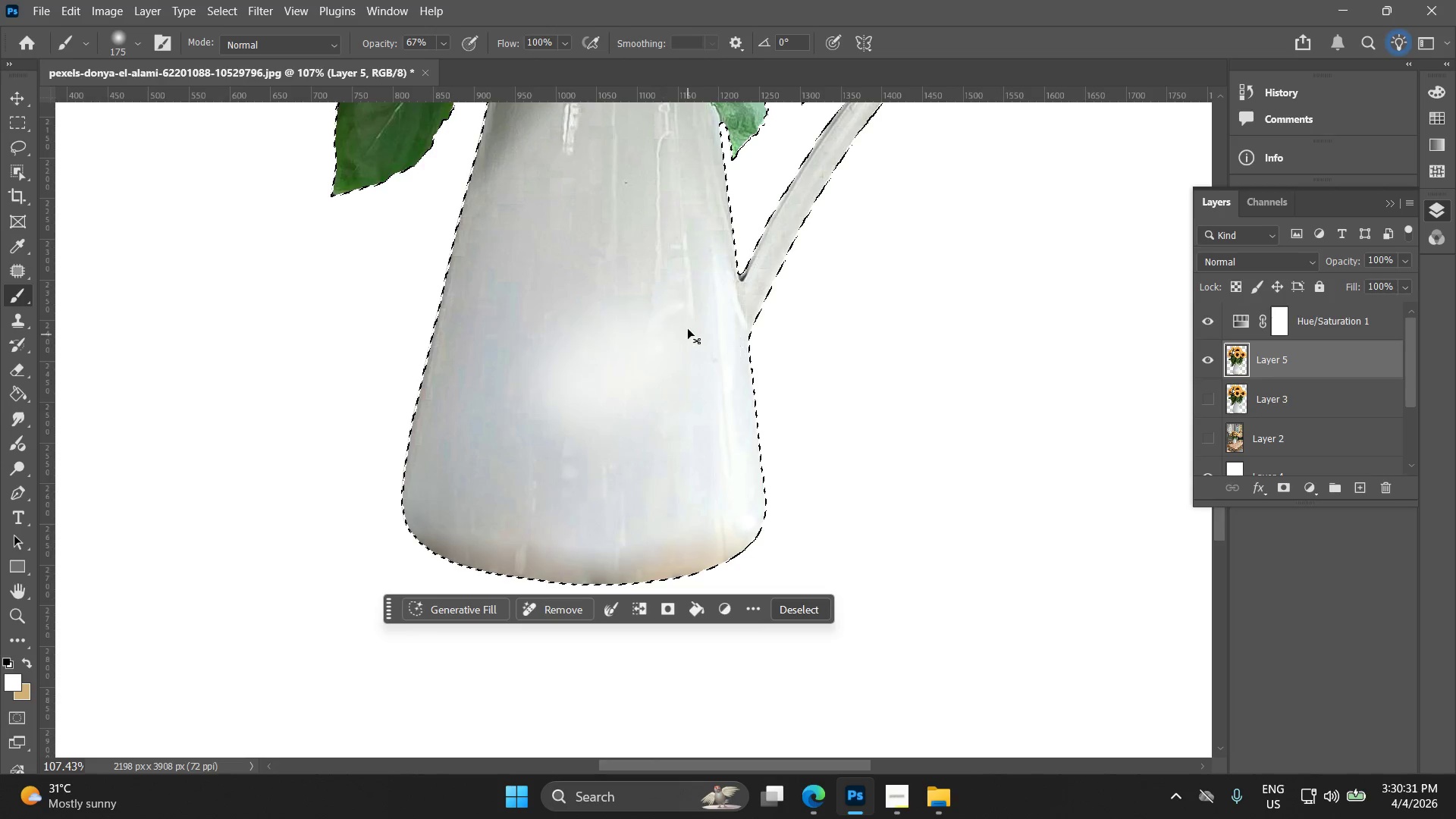 
key(Control+ControlLeft)
 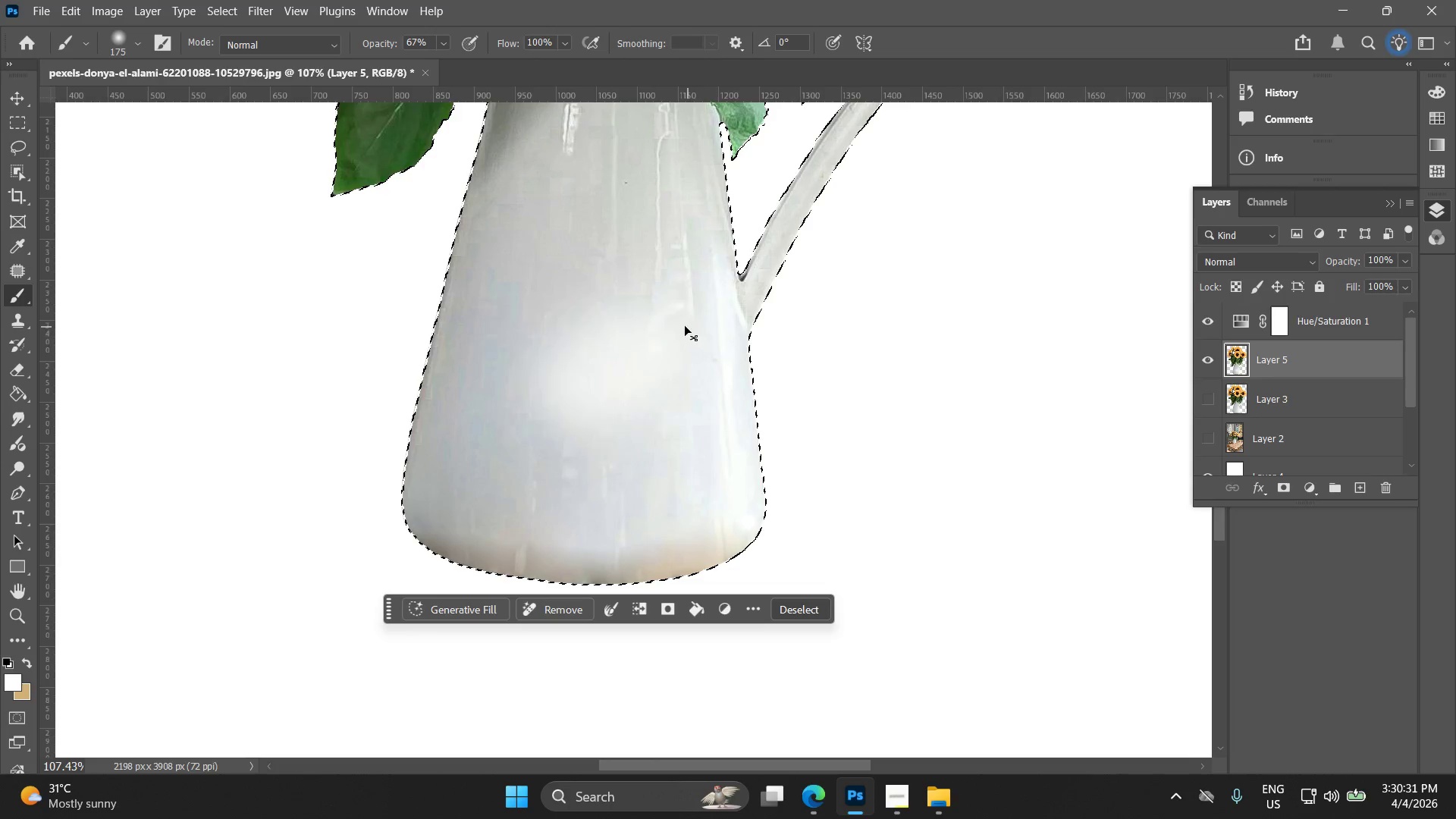 
key(Control+Z)
 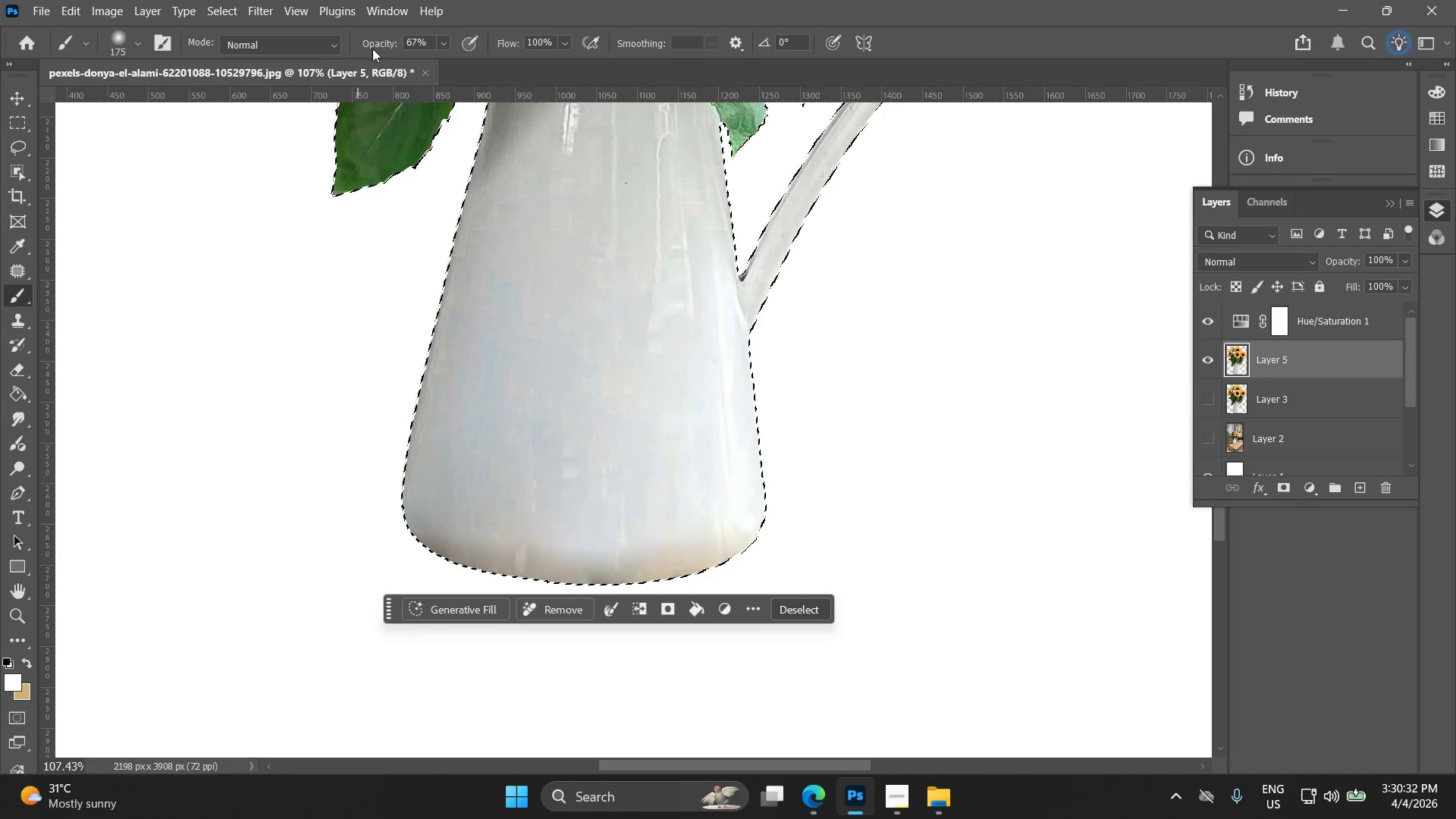 
left_click_drag(start_coordinate=[377, 39], to_coordinate=[360, 42])
 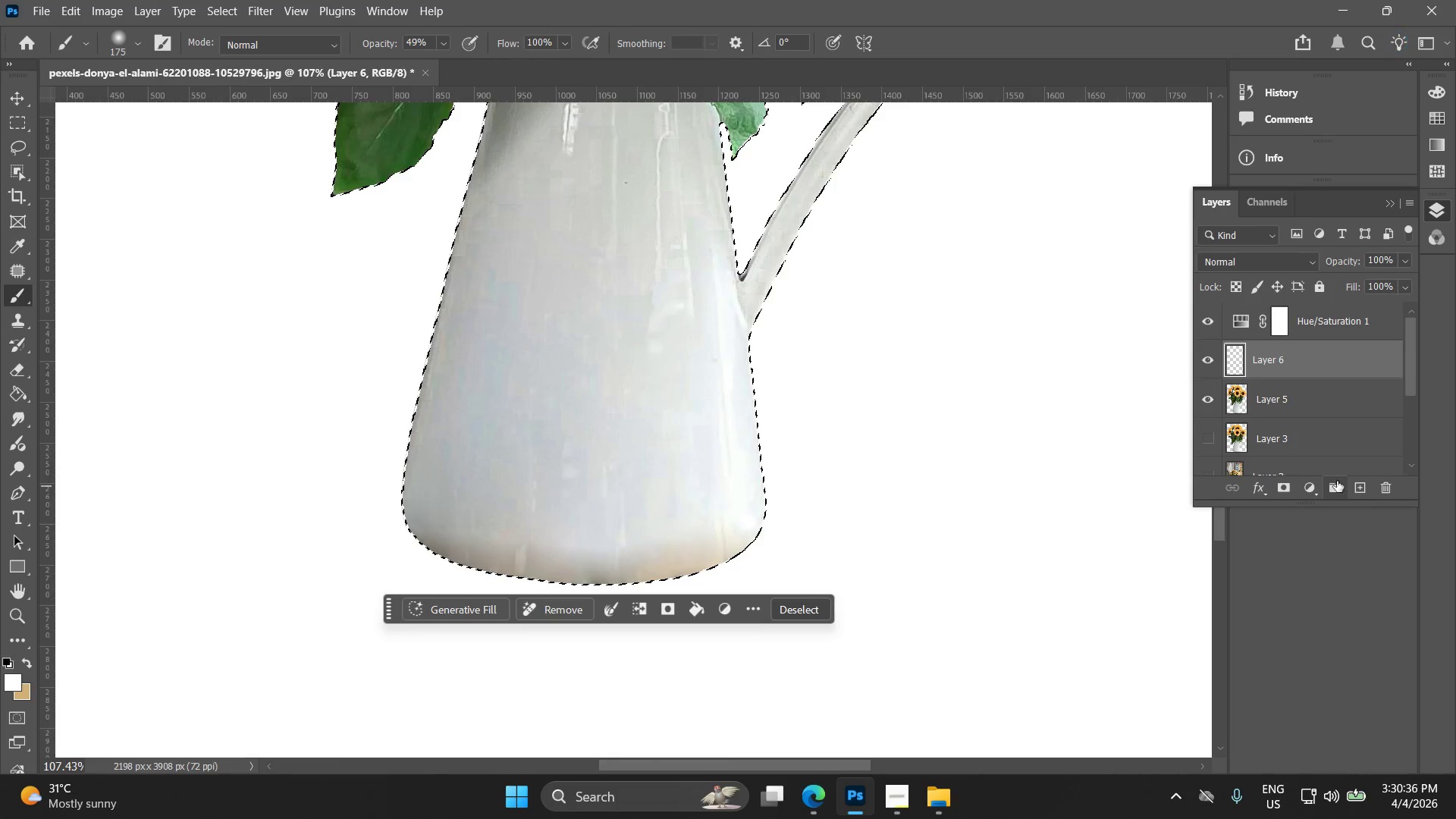 
left_click_drag(start_coordinate=[664, 325], to_coordinate=[654, 314])
 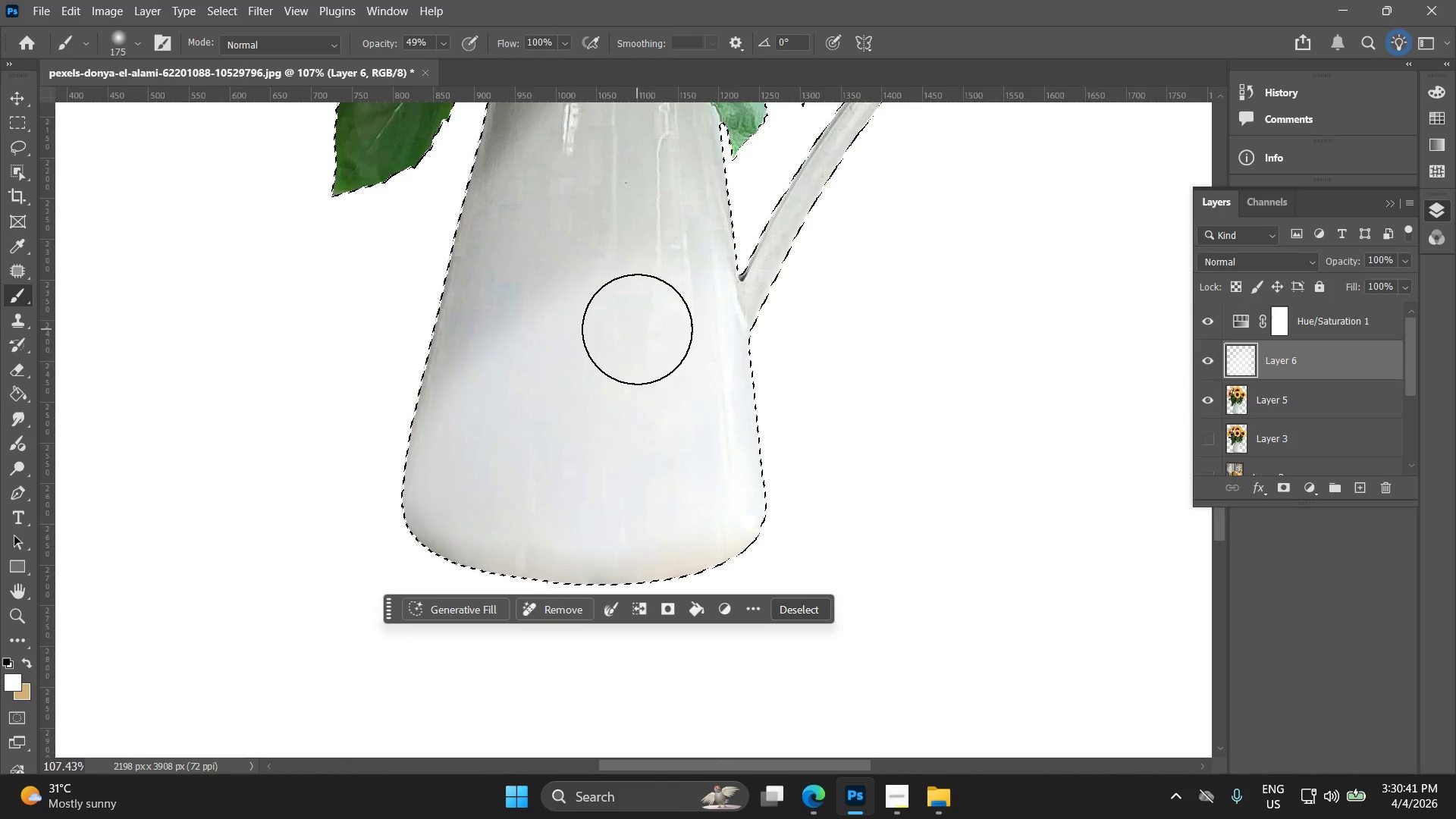 
hold_key(key=Space, duration=0.53)
 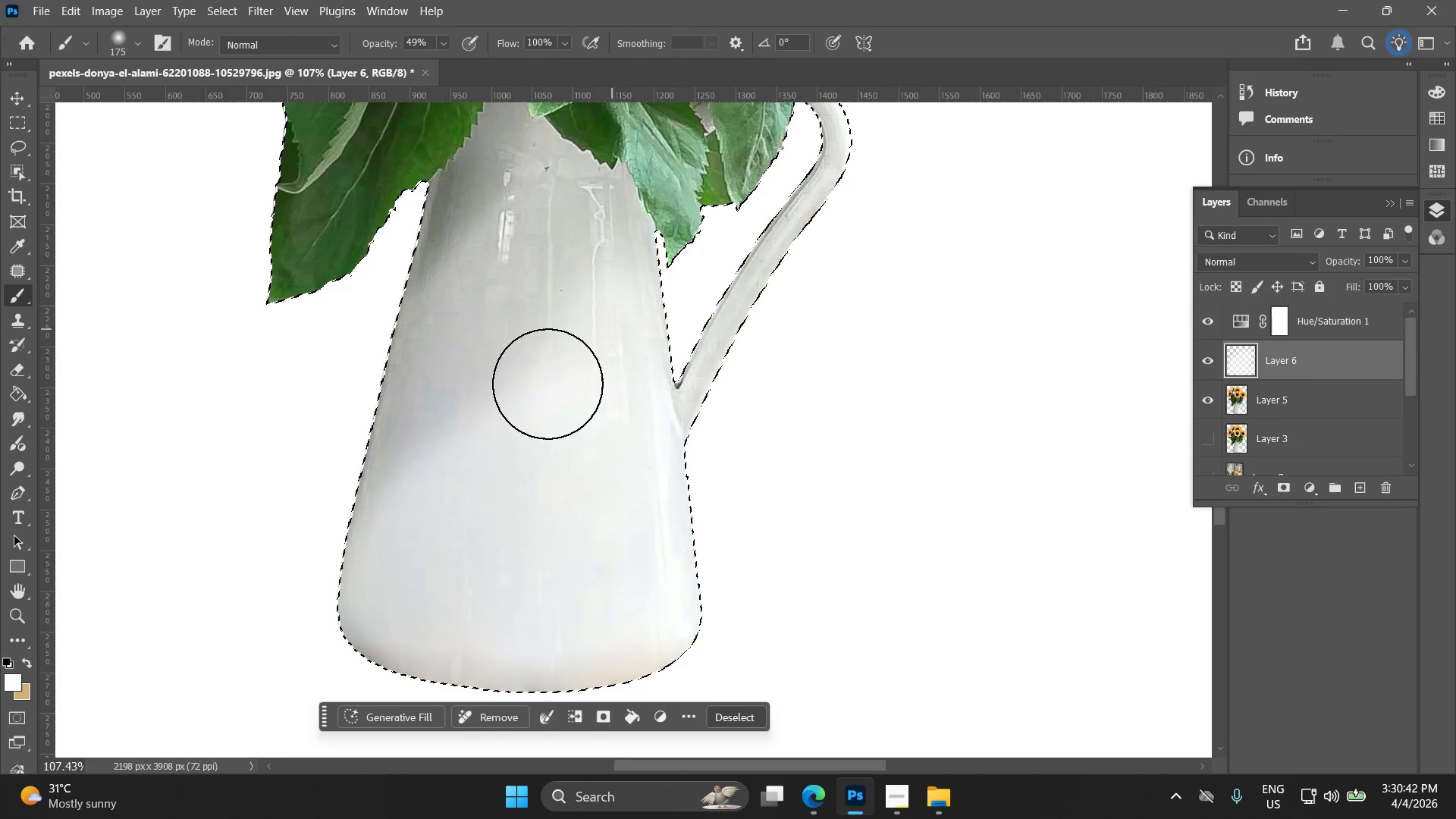 
left_click_drag(start_coordinate=[622, 334], to_coordinate=[557, 442])
 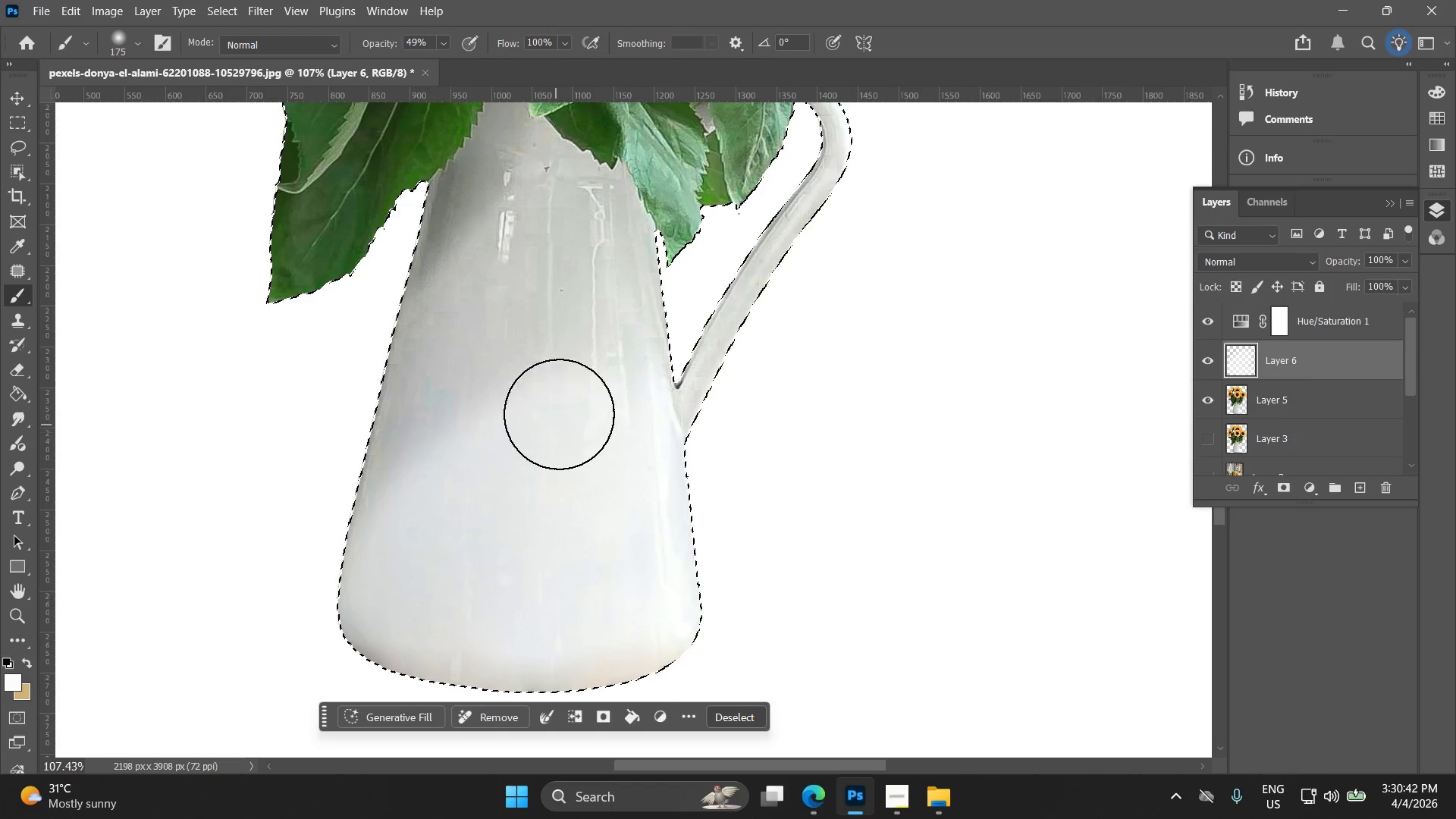 
left_click_drag(start_coordinate=[563, 405], to_coordinate=[489, 250])
 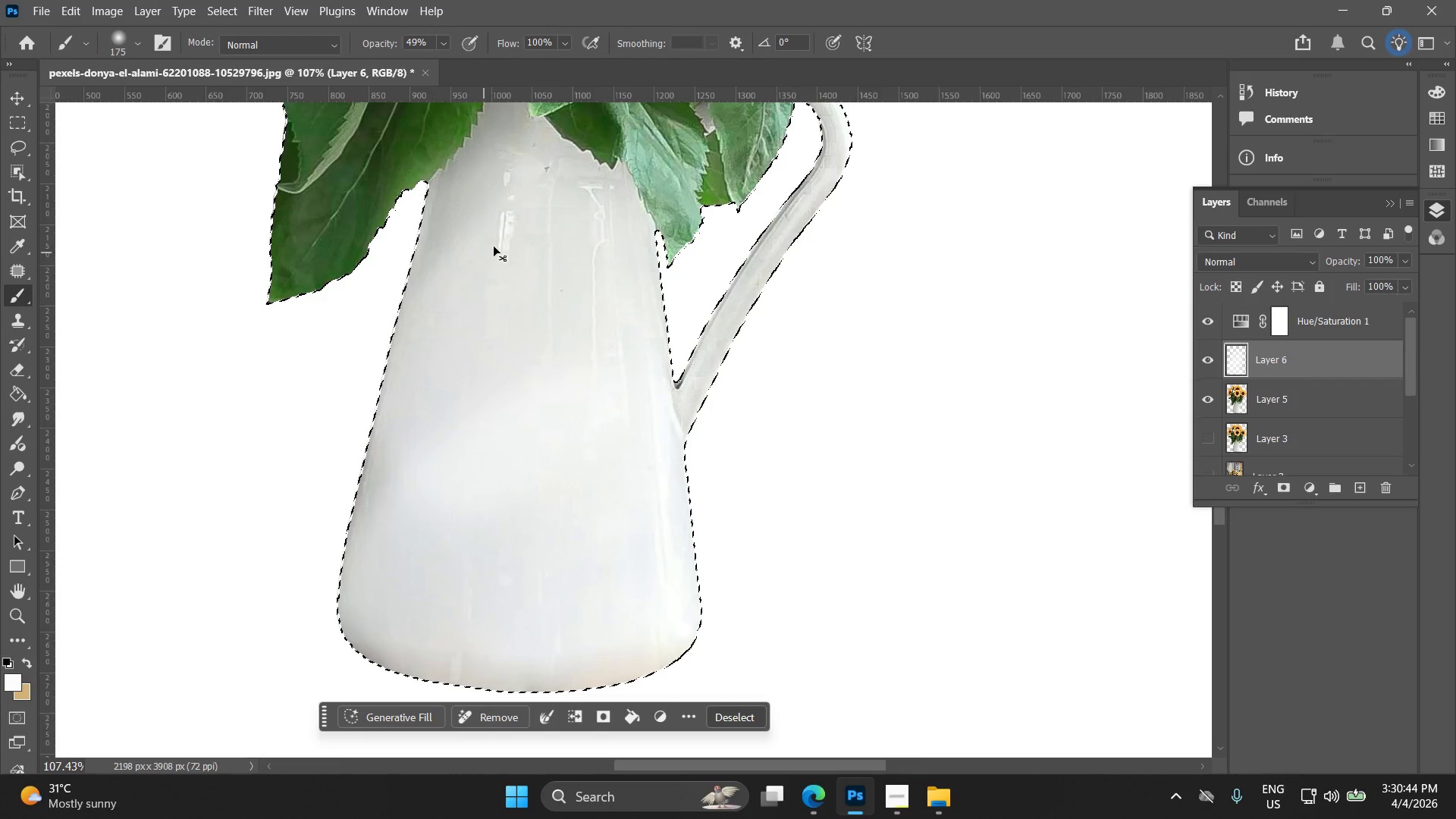 
key(Control+ControlLeft)
 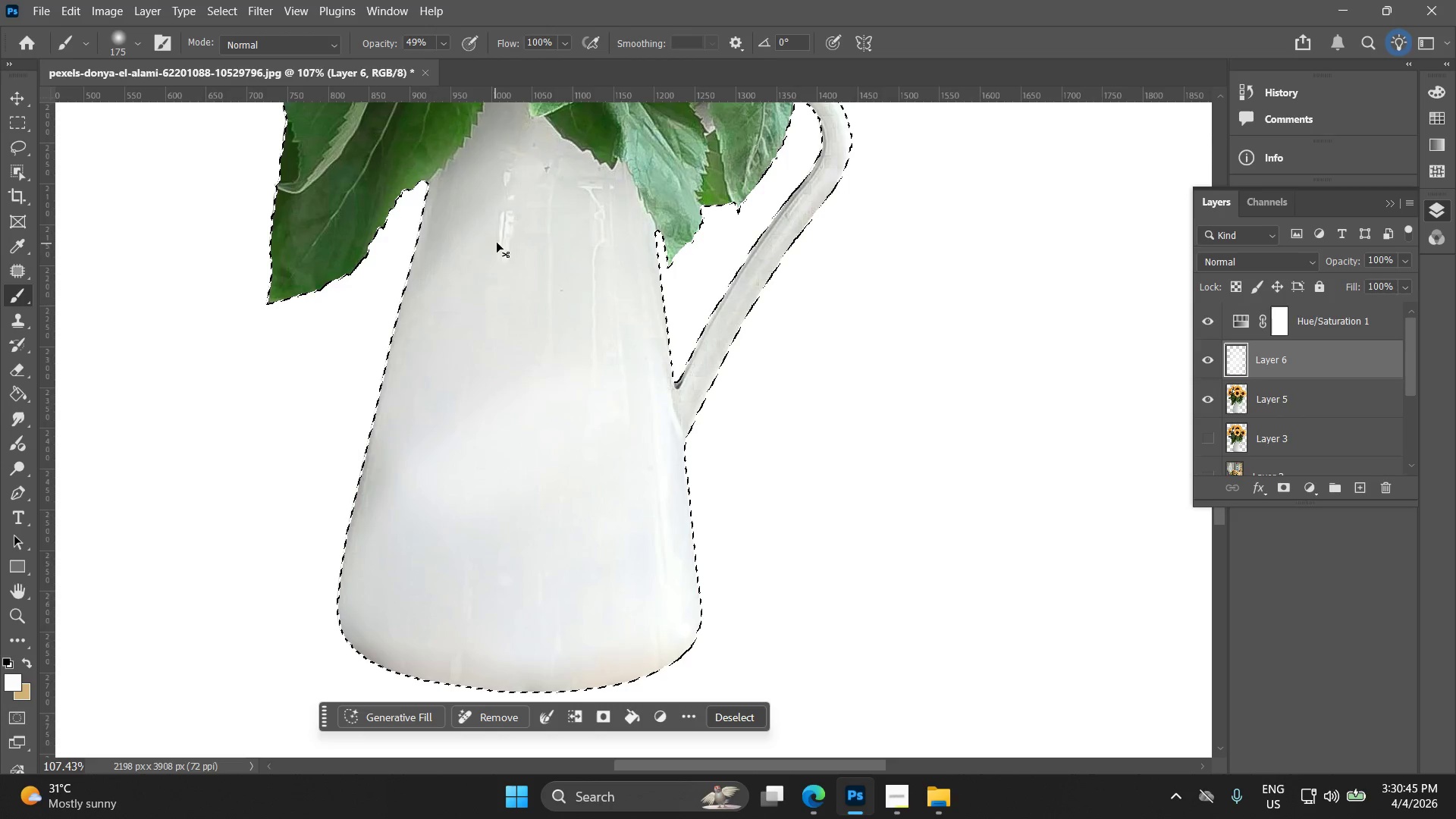 
key(Control+Z)
 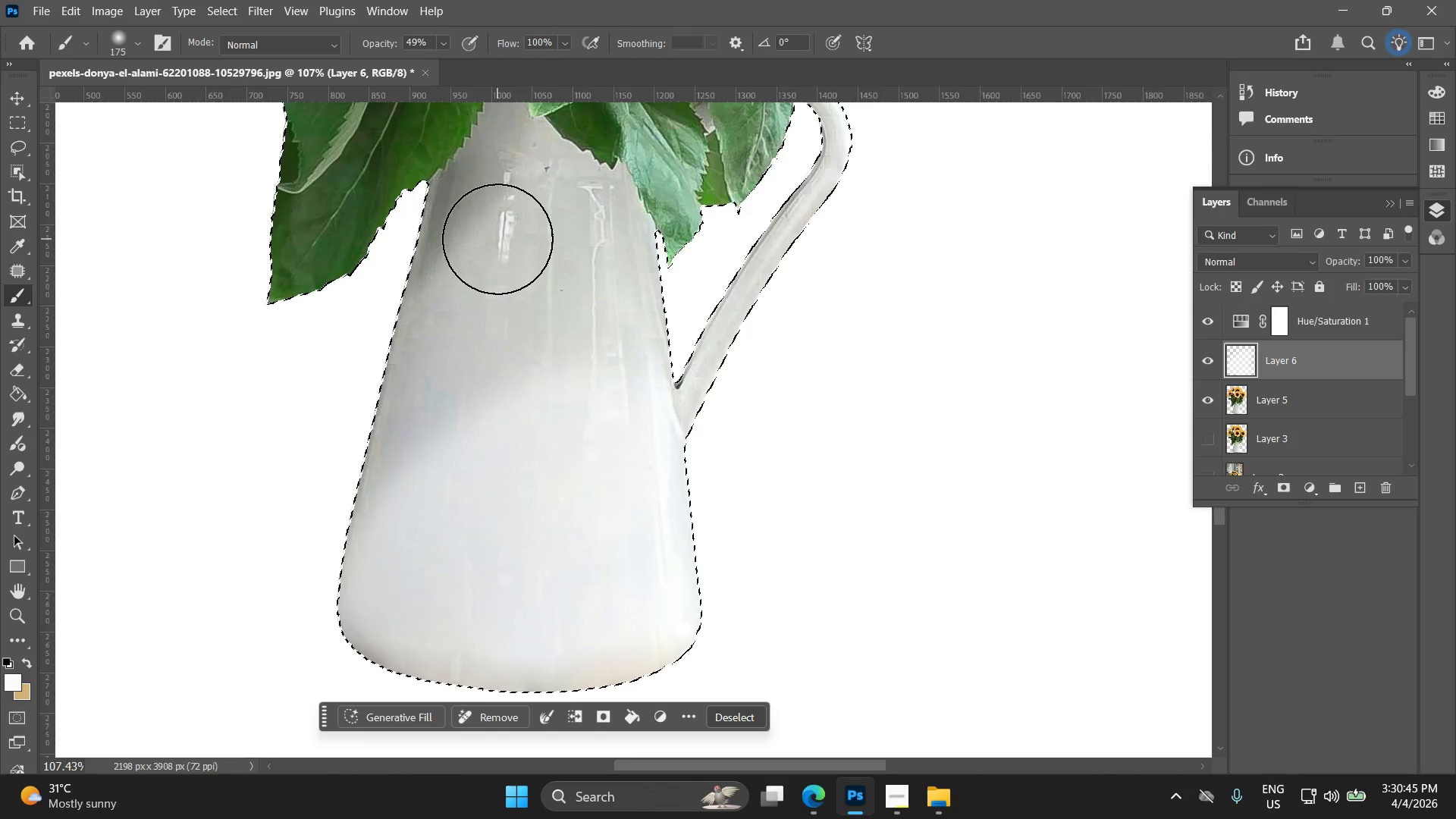 
key(Alt+AltLeft)
 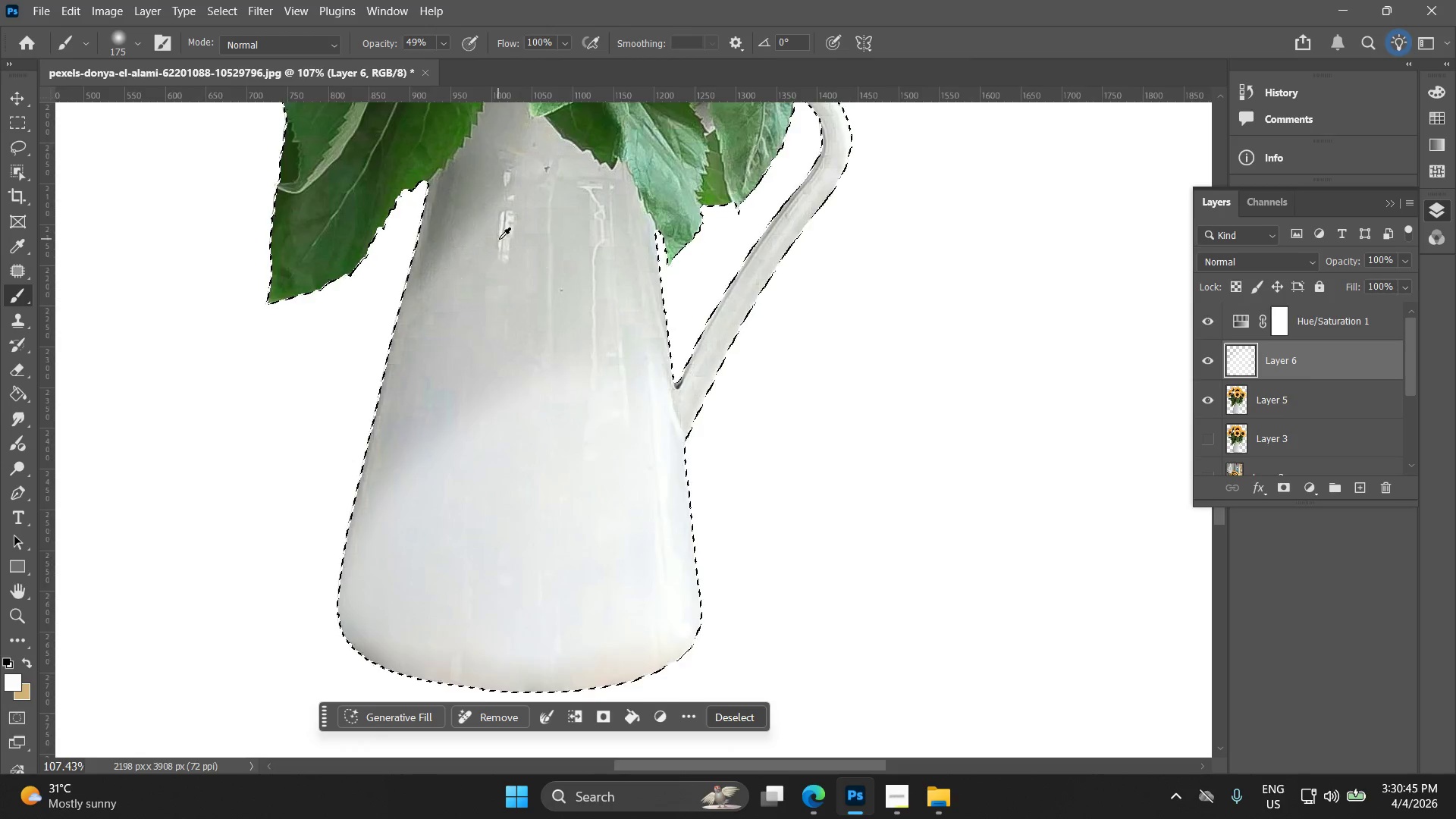 
key(Alt+AltLeft)
 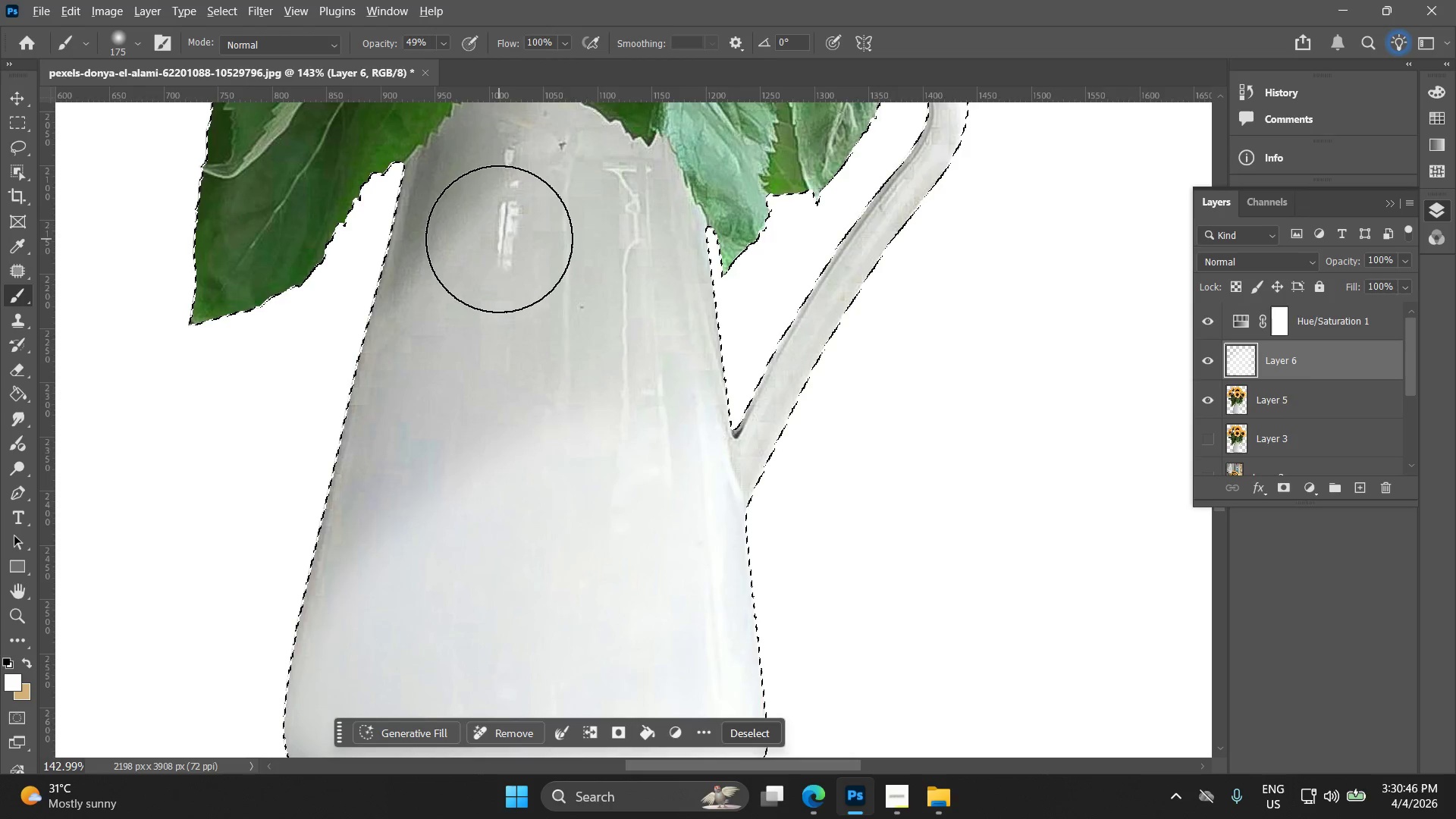 
scroll: coordinate [499, 239], scroll_direction: up, amount: 3.0
 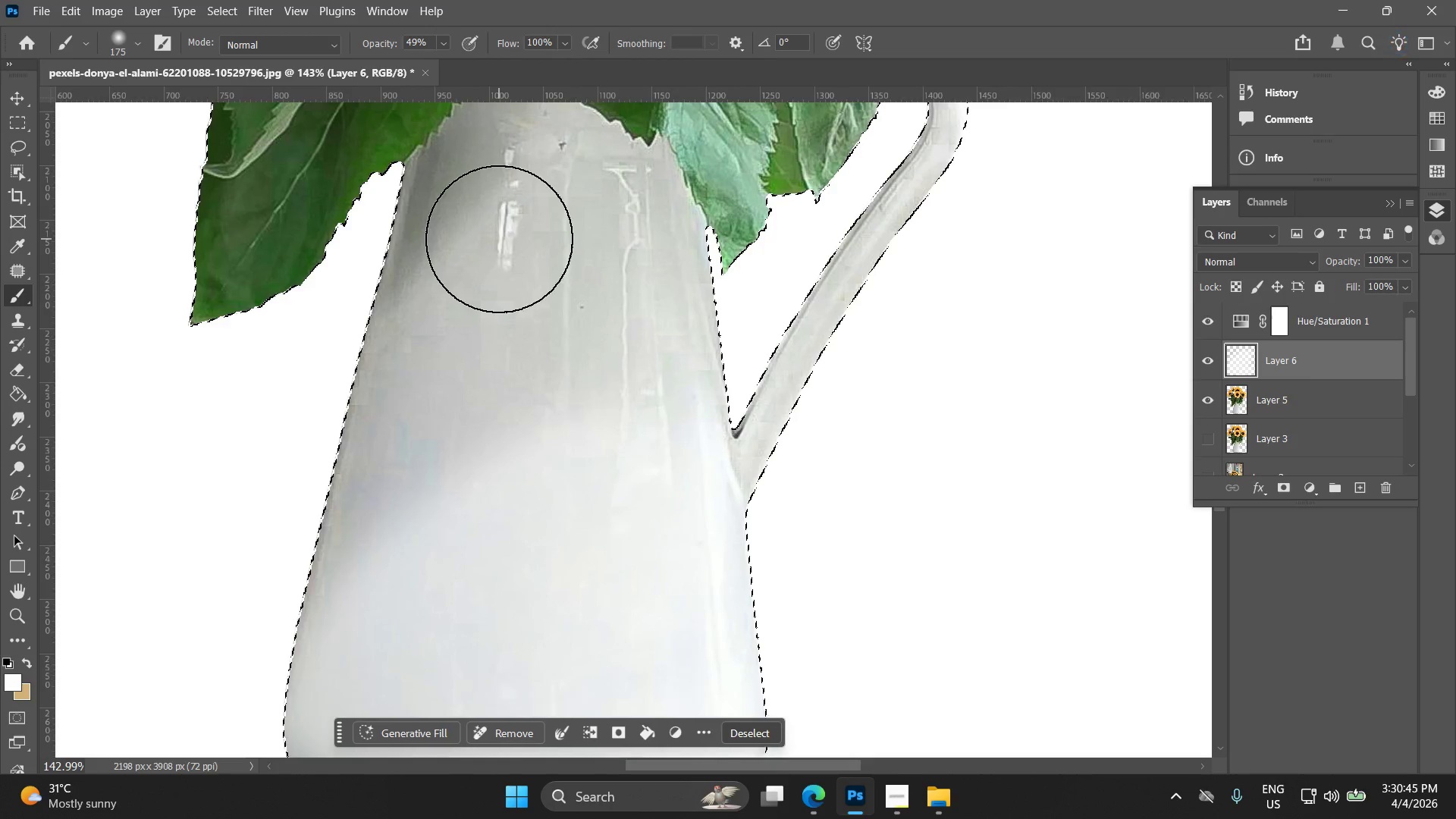 
key(Alt+AltLeft)
 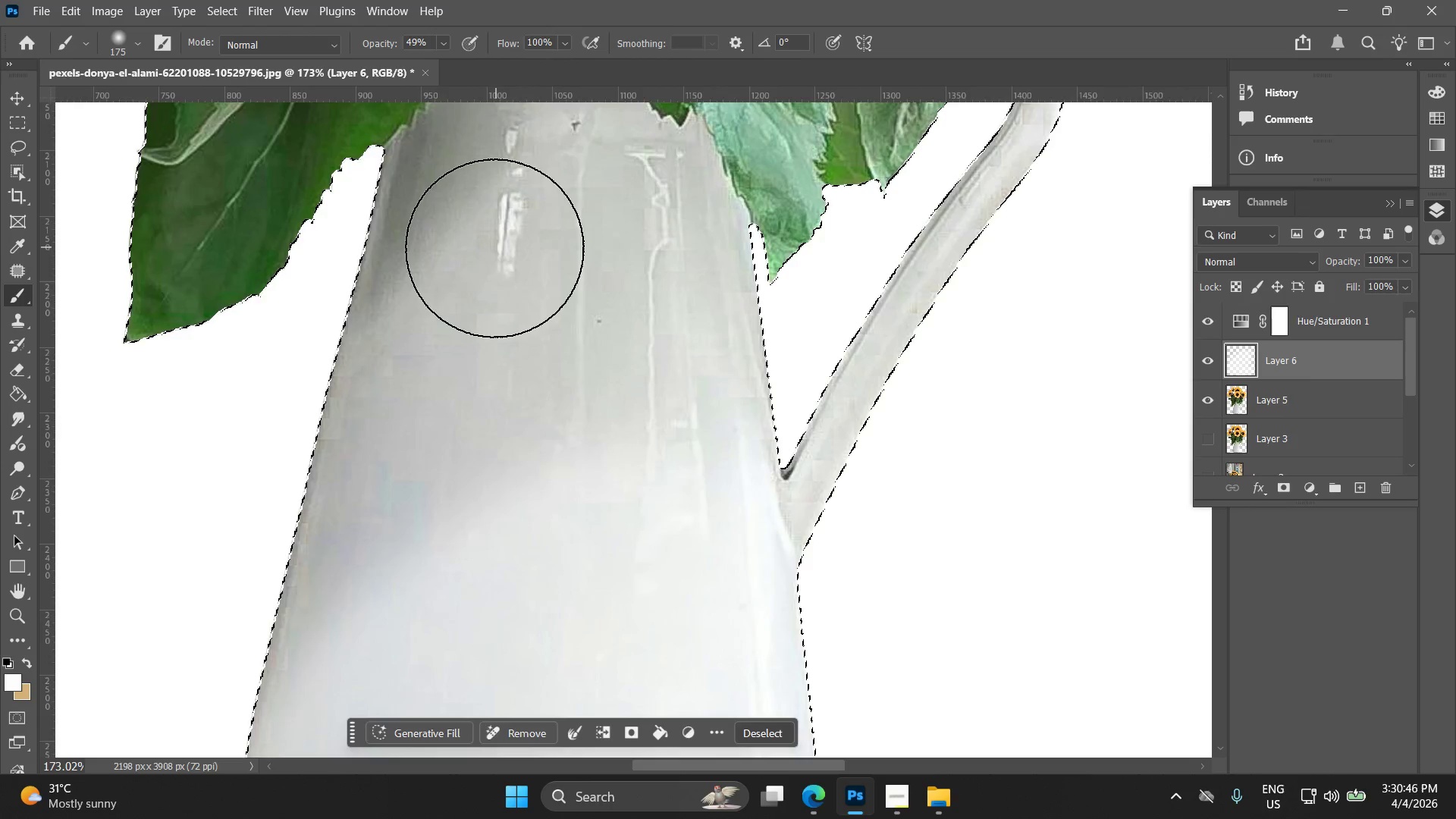 
hold_key(key=Space, duration=0.45)
 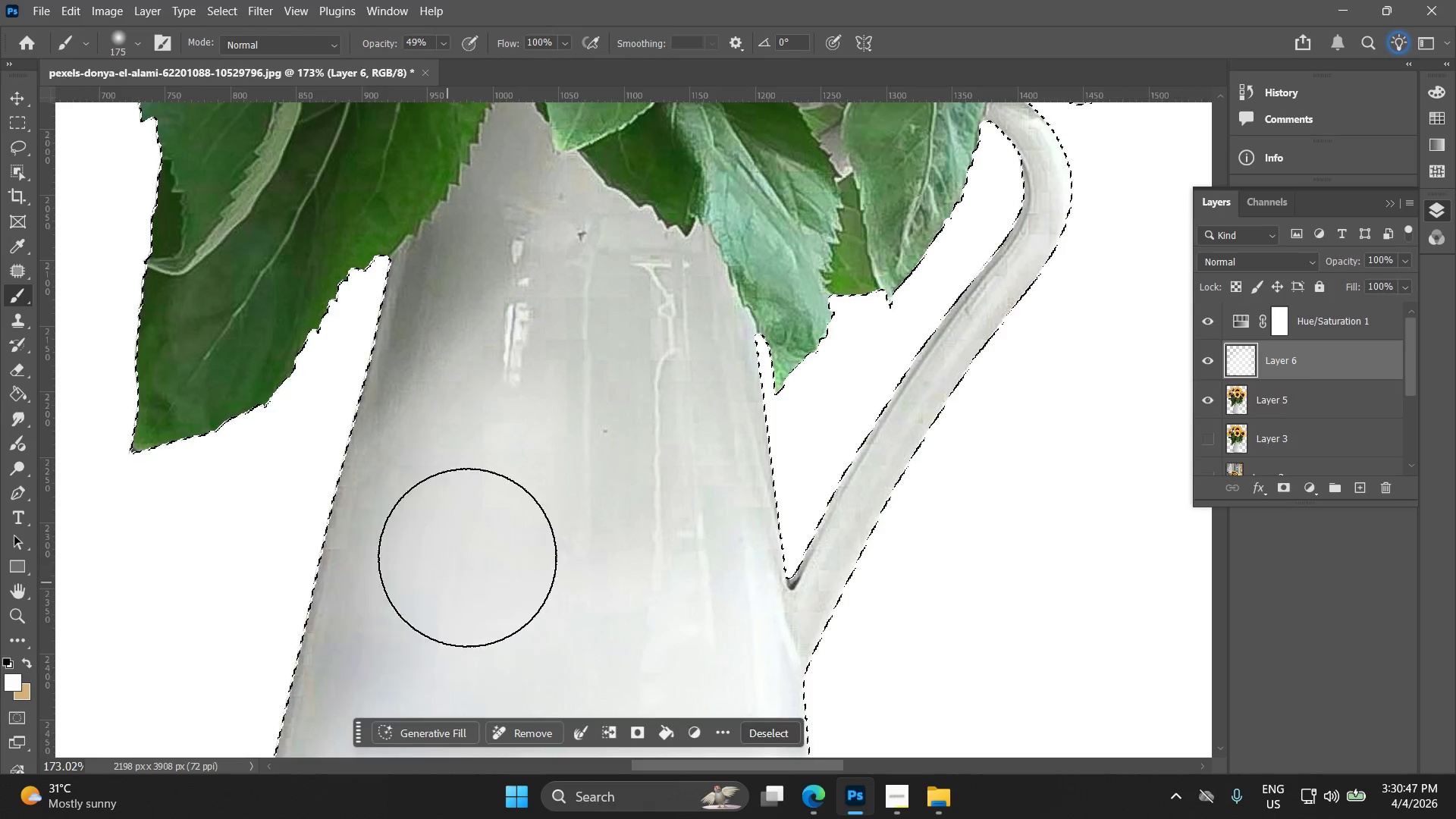 
left_click_drag(start_coordinate=[492, 255], to_coordinate=[498, 365])
 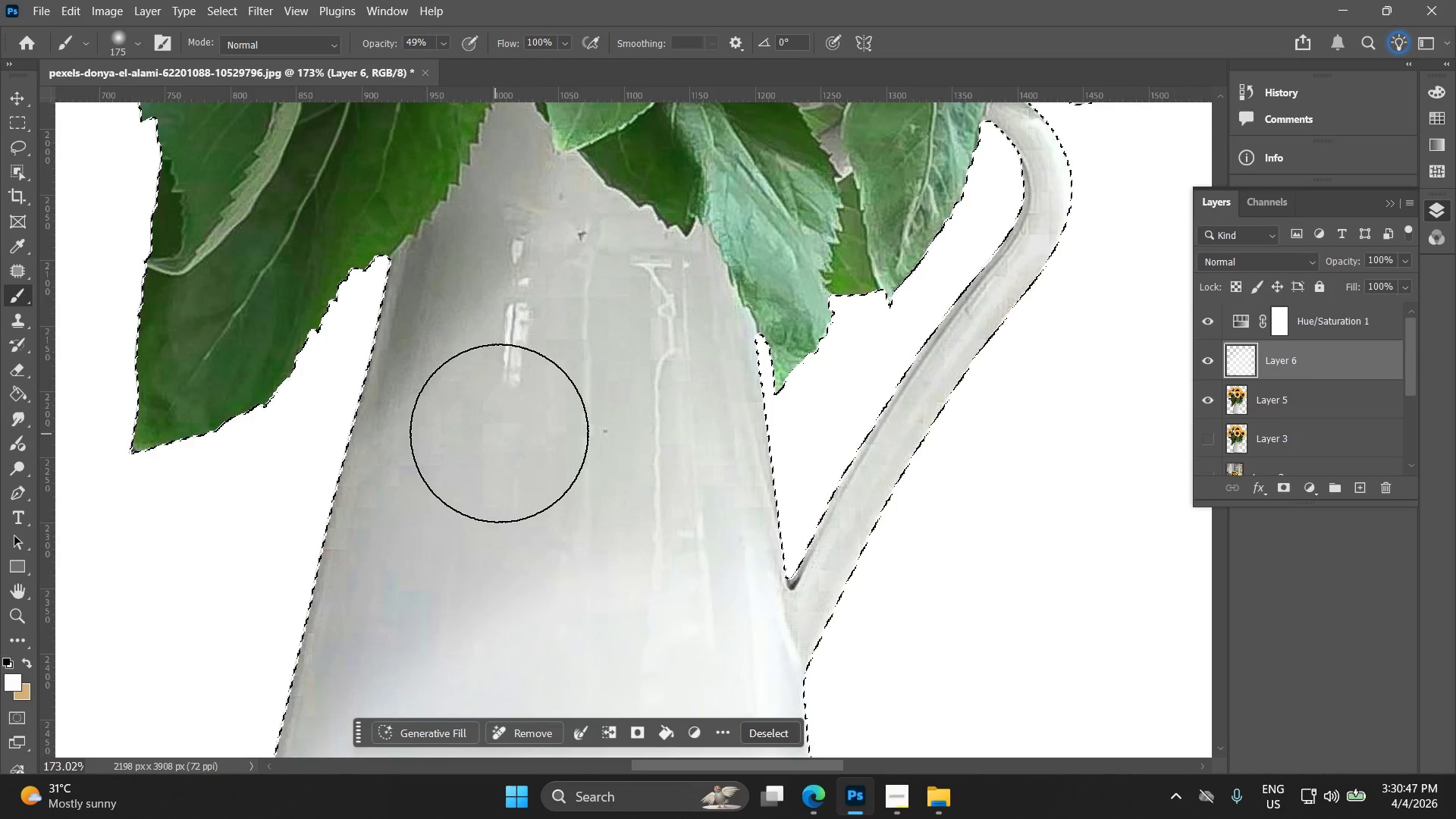 
left_click_drag(start_coordinate=[516, 447], to_coordinate=[343, 636])
 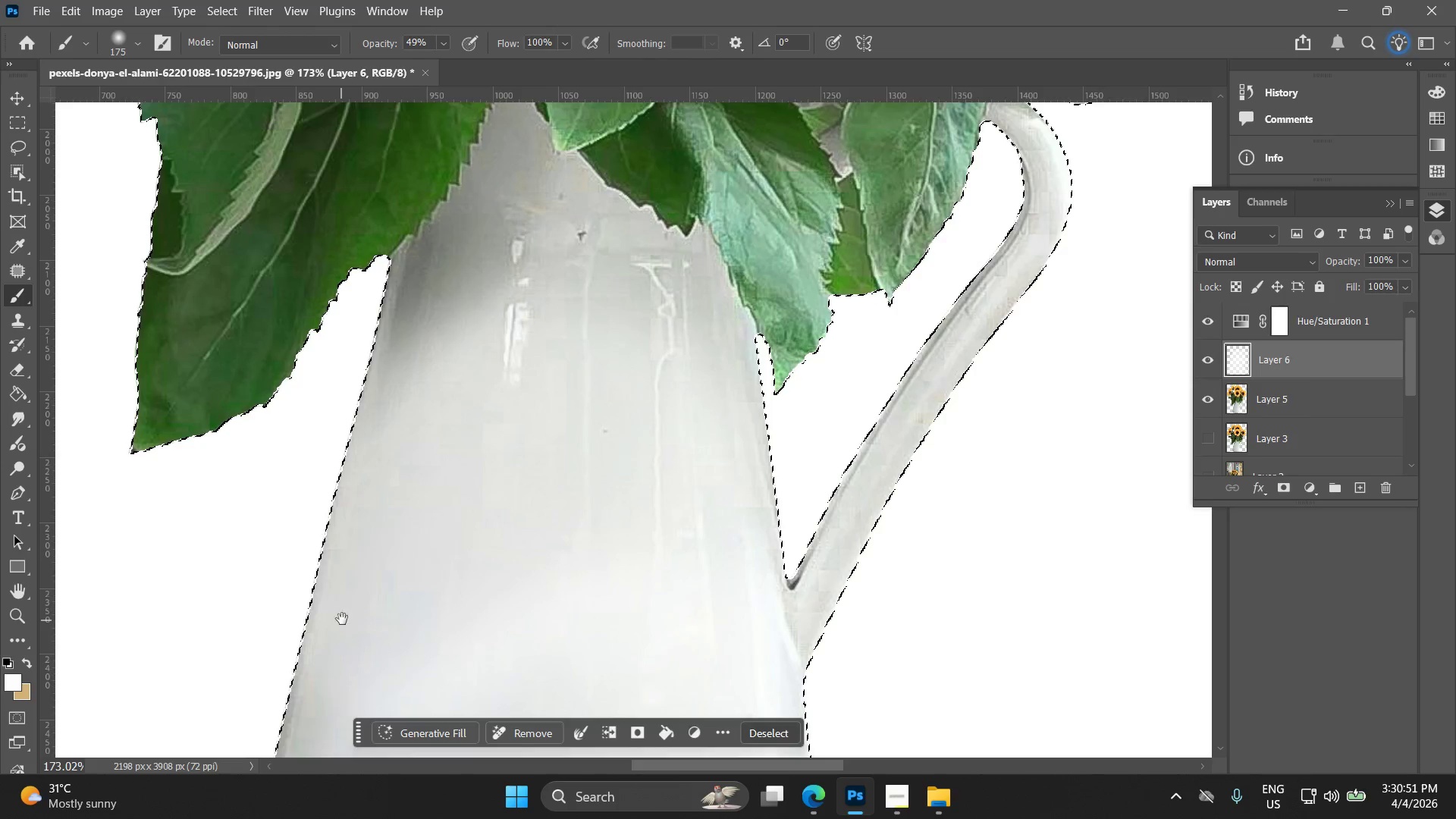 
hold_key(key=Space, duration=0.56)
 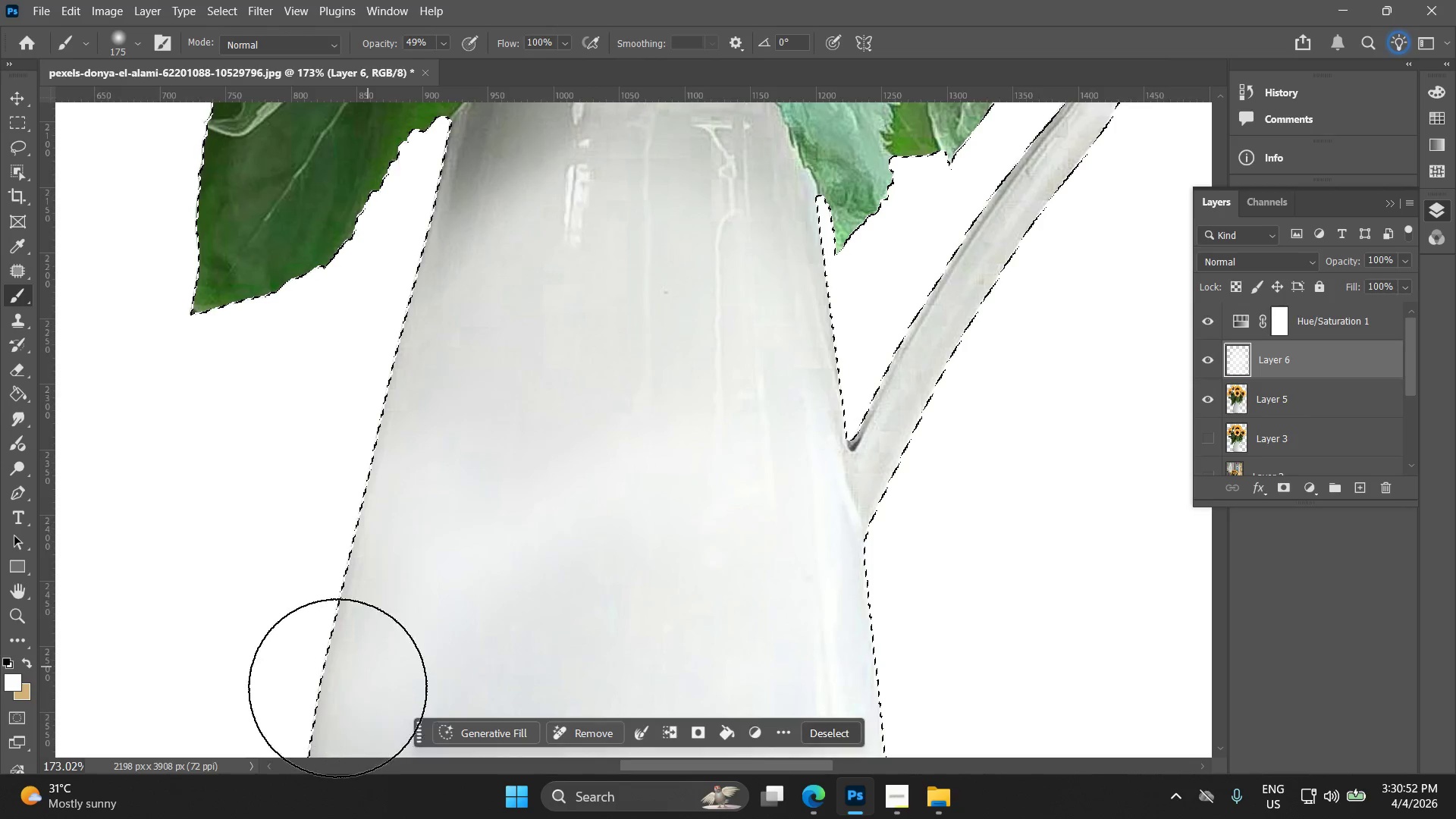 
left_click_drag(start_coordinate=[377, 576], to_coordinate=[438, 437])
 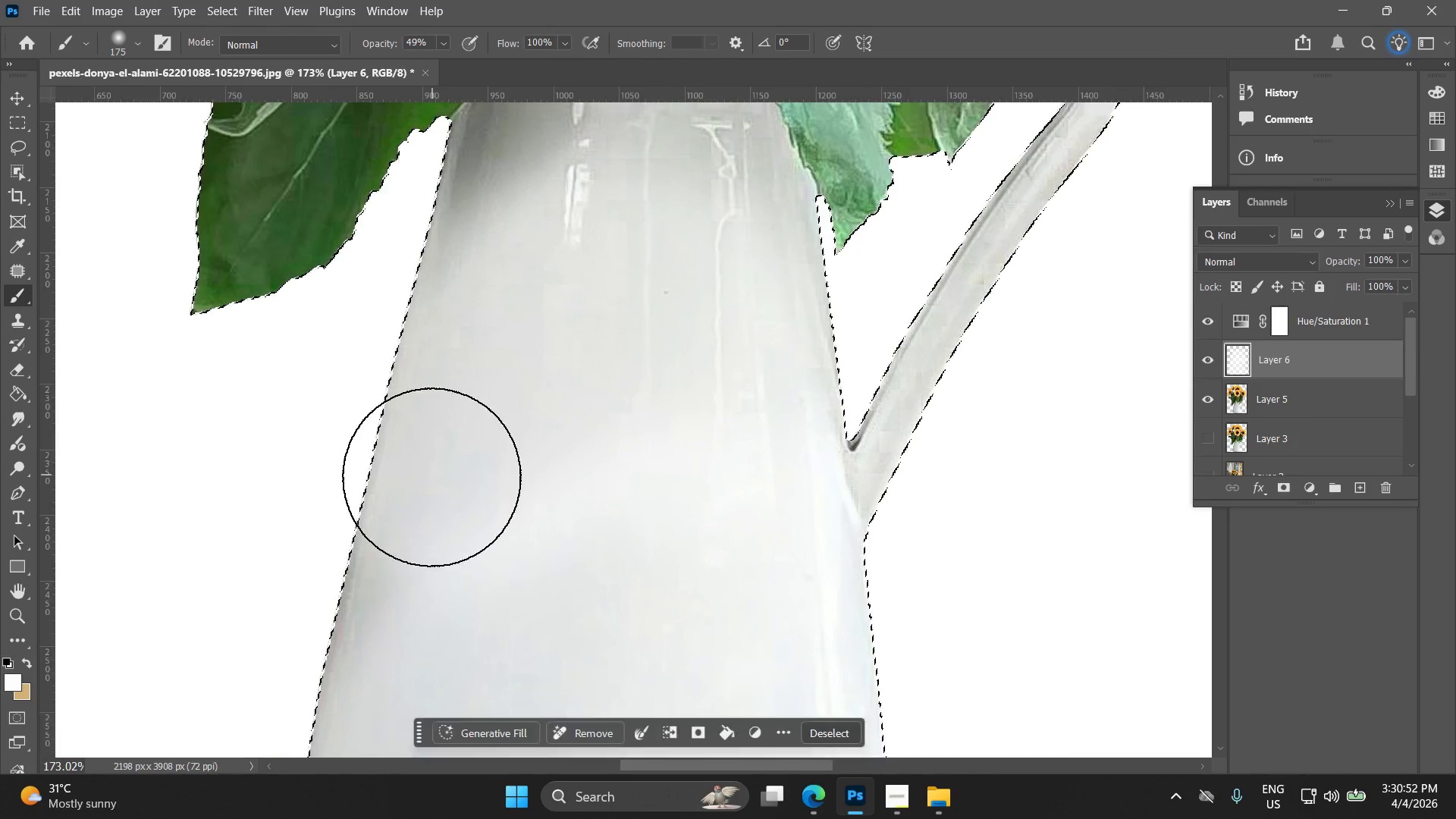 
left_click_drag(start_coordinate=[422, 498], to_coordinate=[268, 664])
 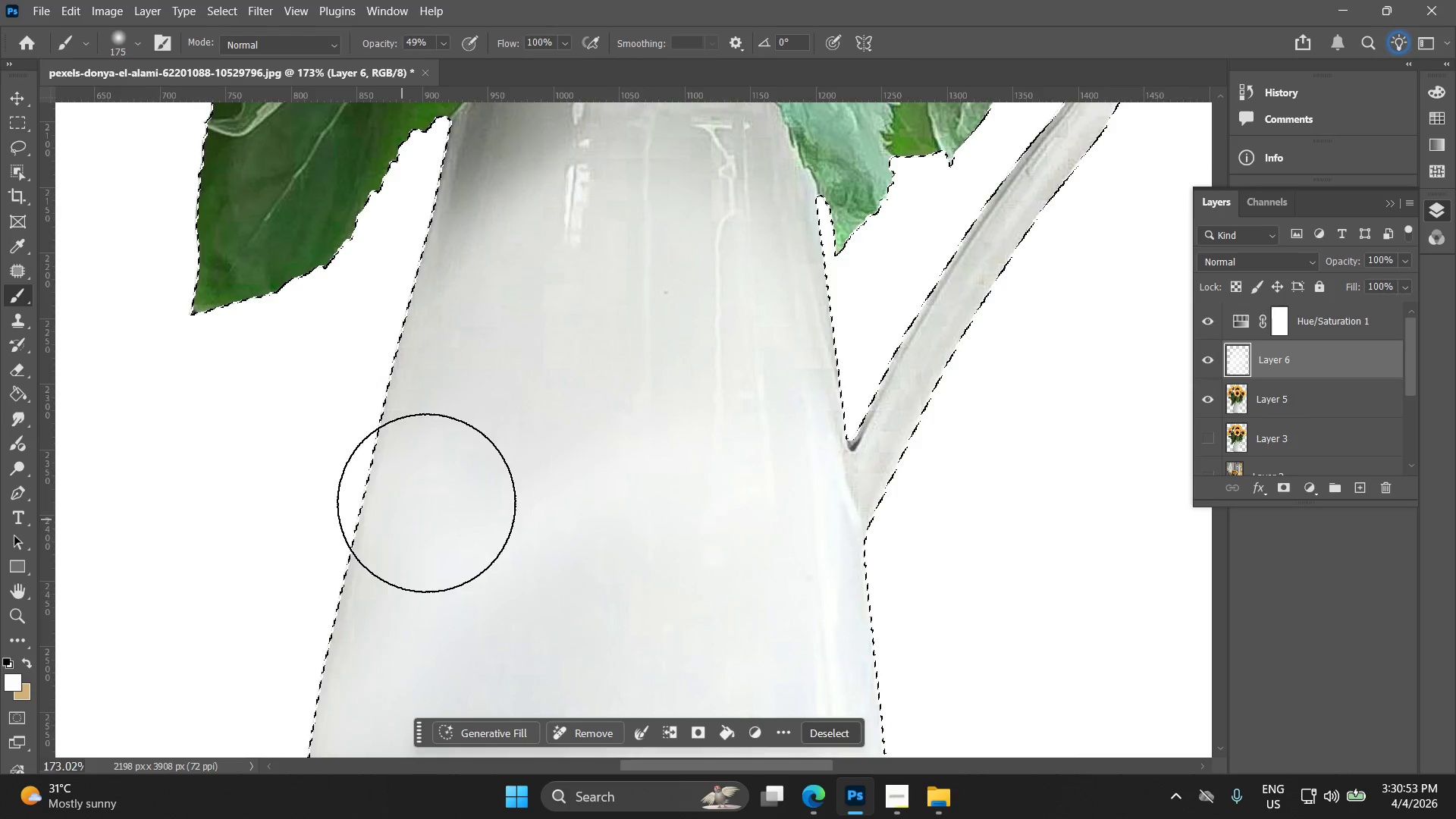 
key(Alt+AltLeft)
 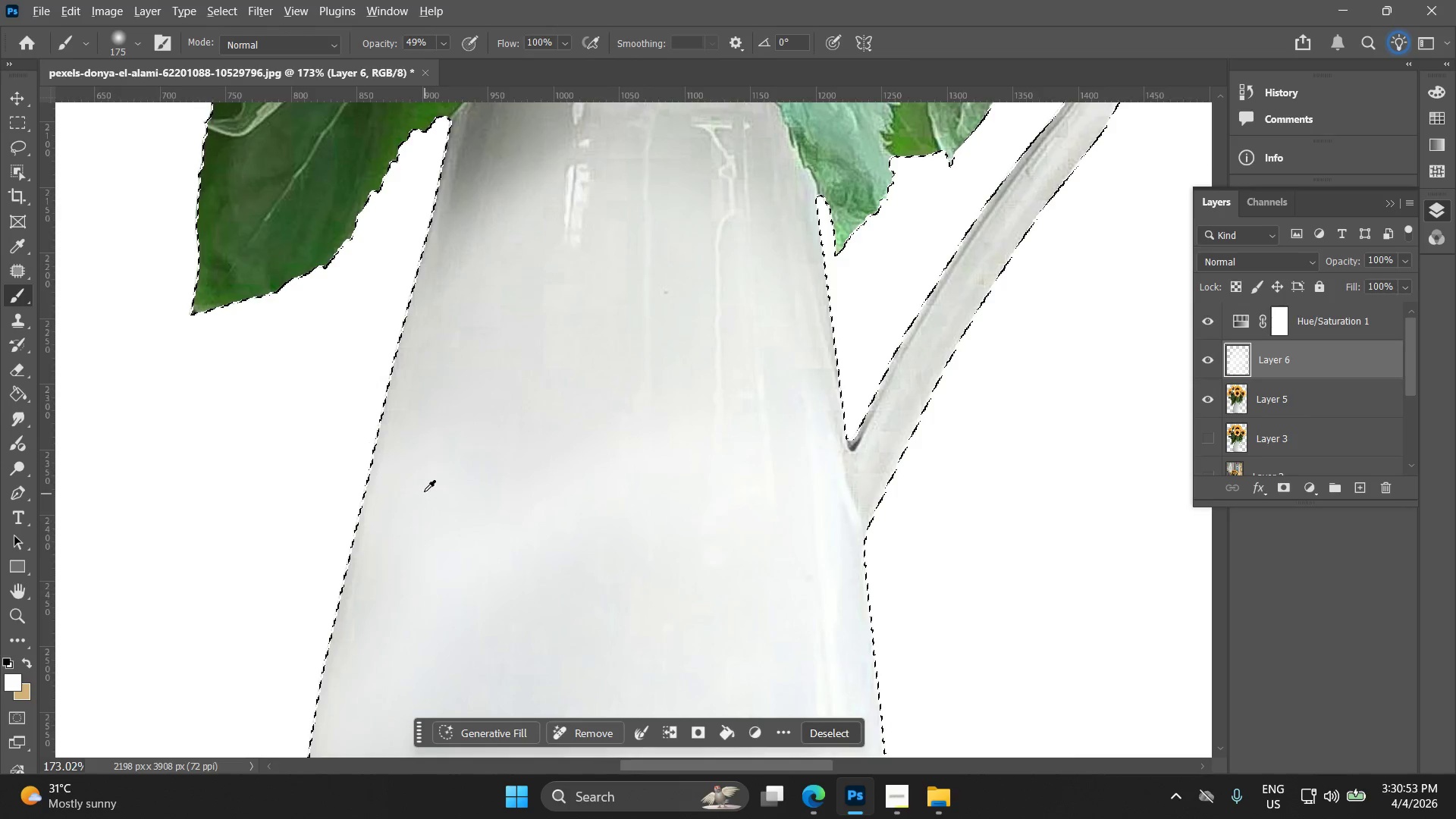 
hold_key(key=Space, duration=0.5)
 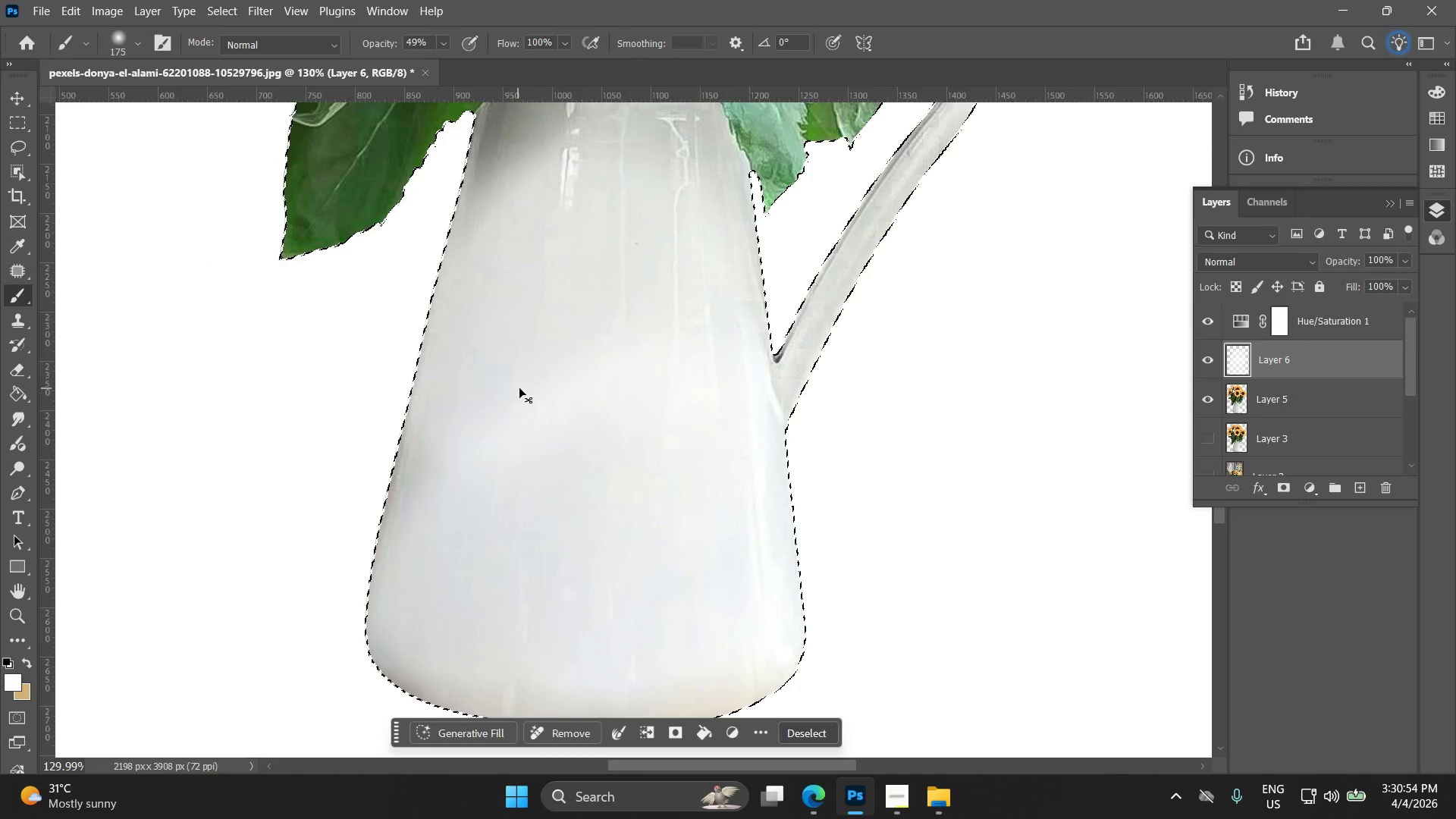 
left_click_drag(start_coordinate=[441, 460], to_coordinate=[472, 361])
 